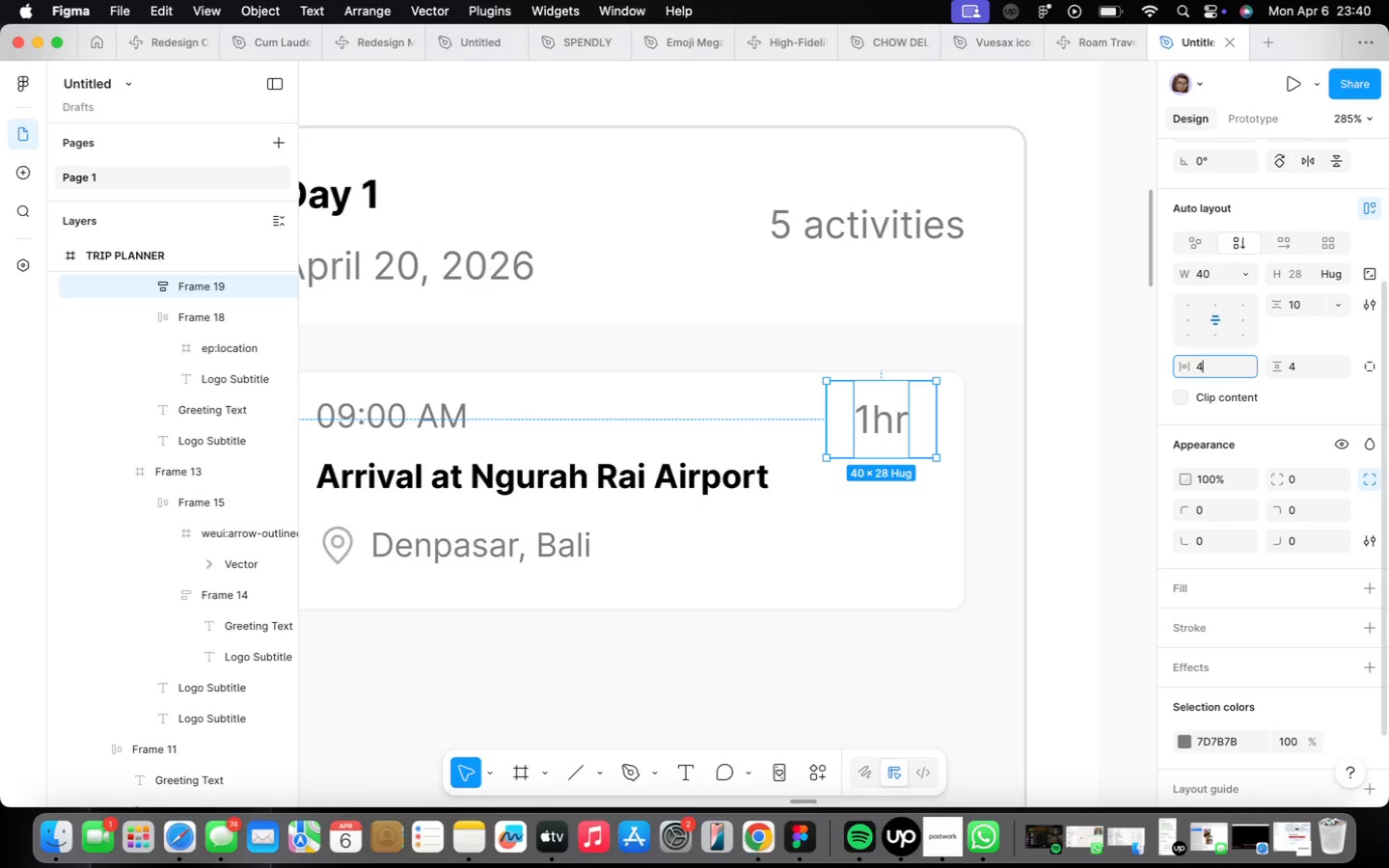 
key(Enter)
 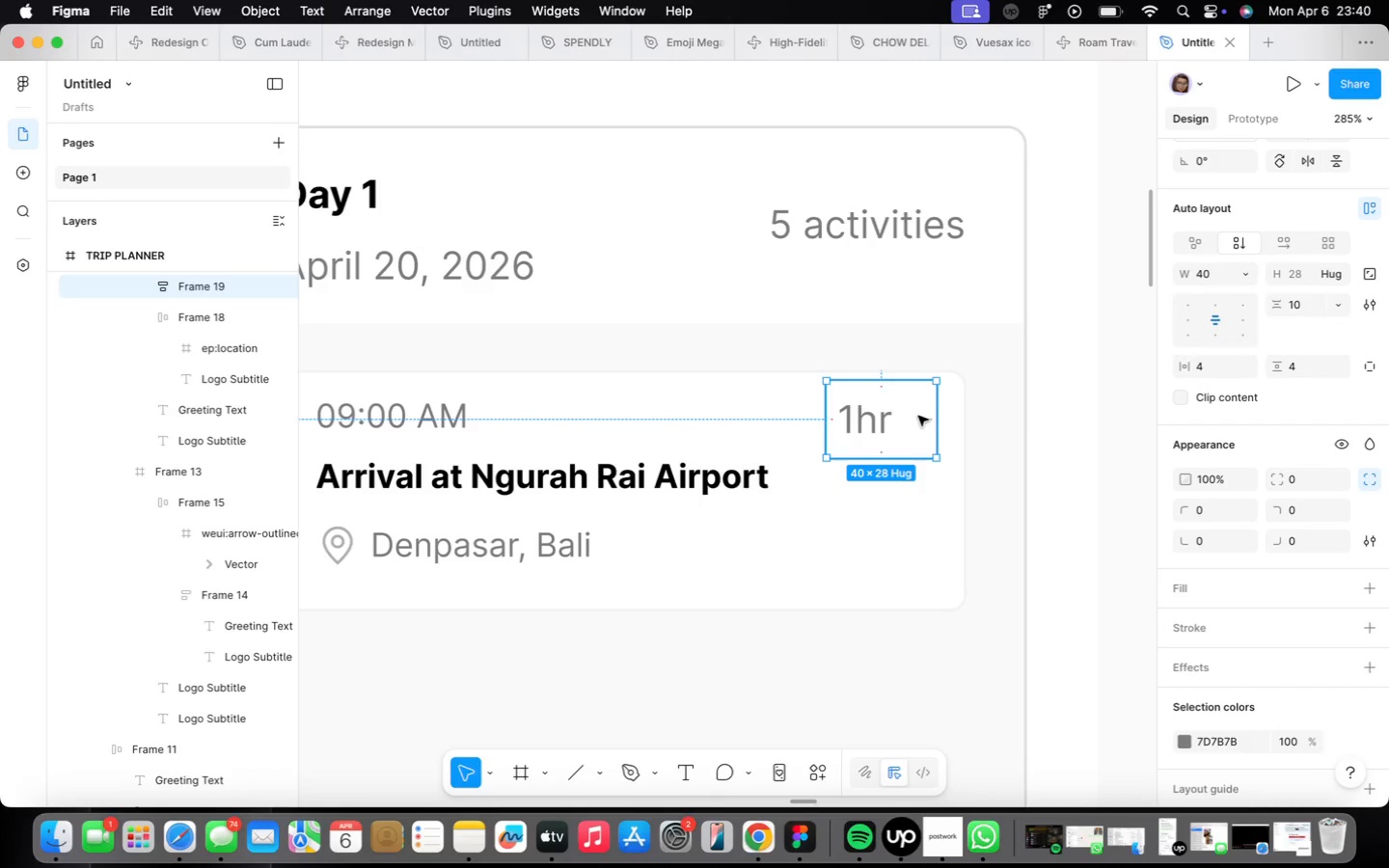 
double_click([889, 422])
 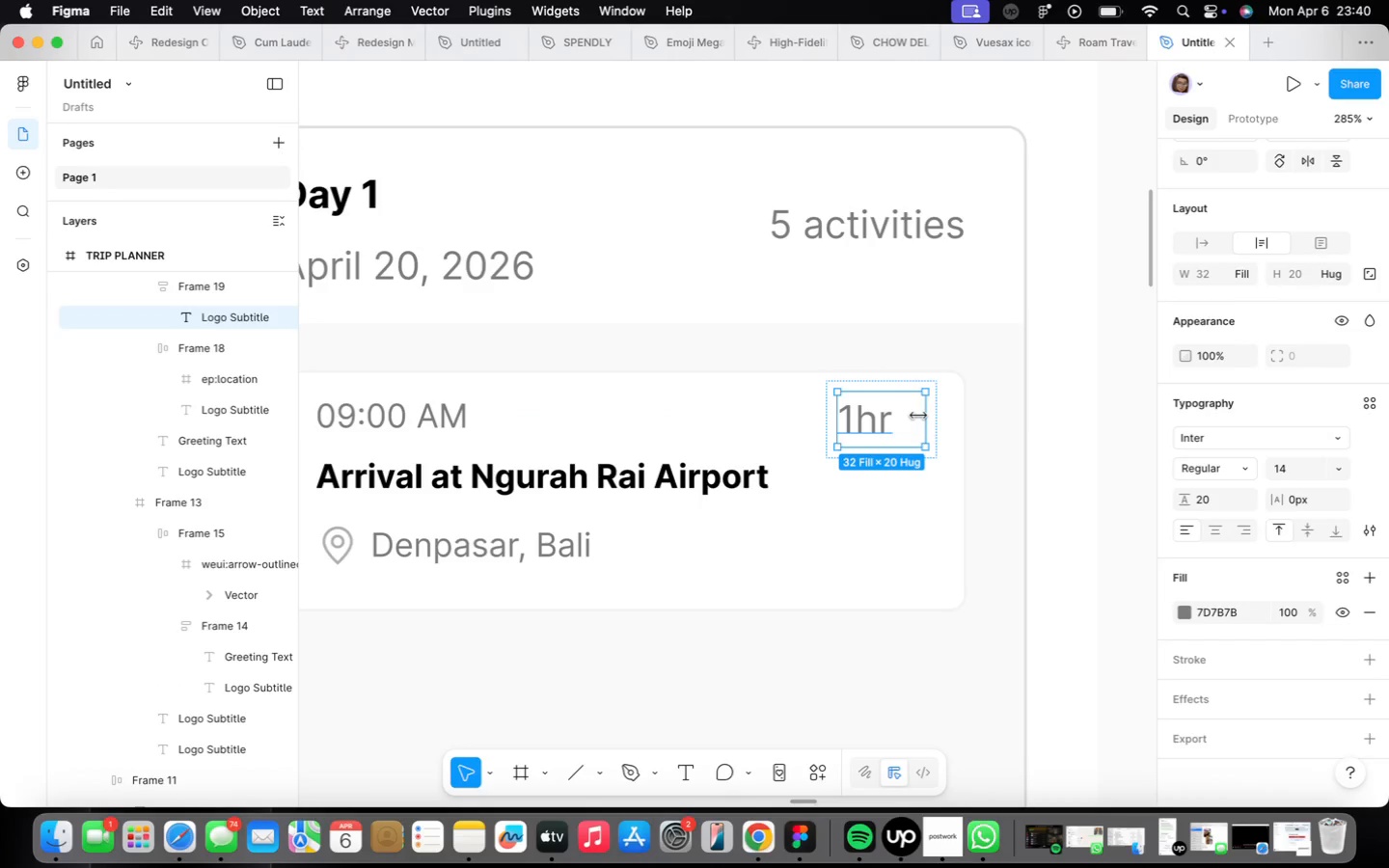 
left_click_drag(start_coordinate=[918, 416], to_coordinate=[908, 413])
 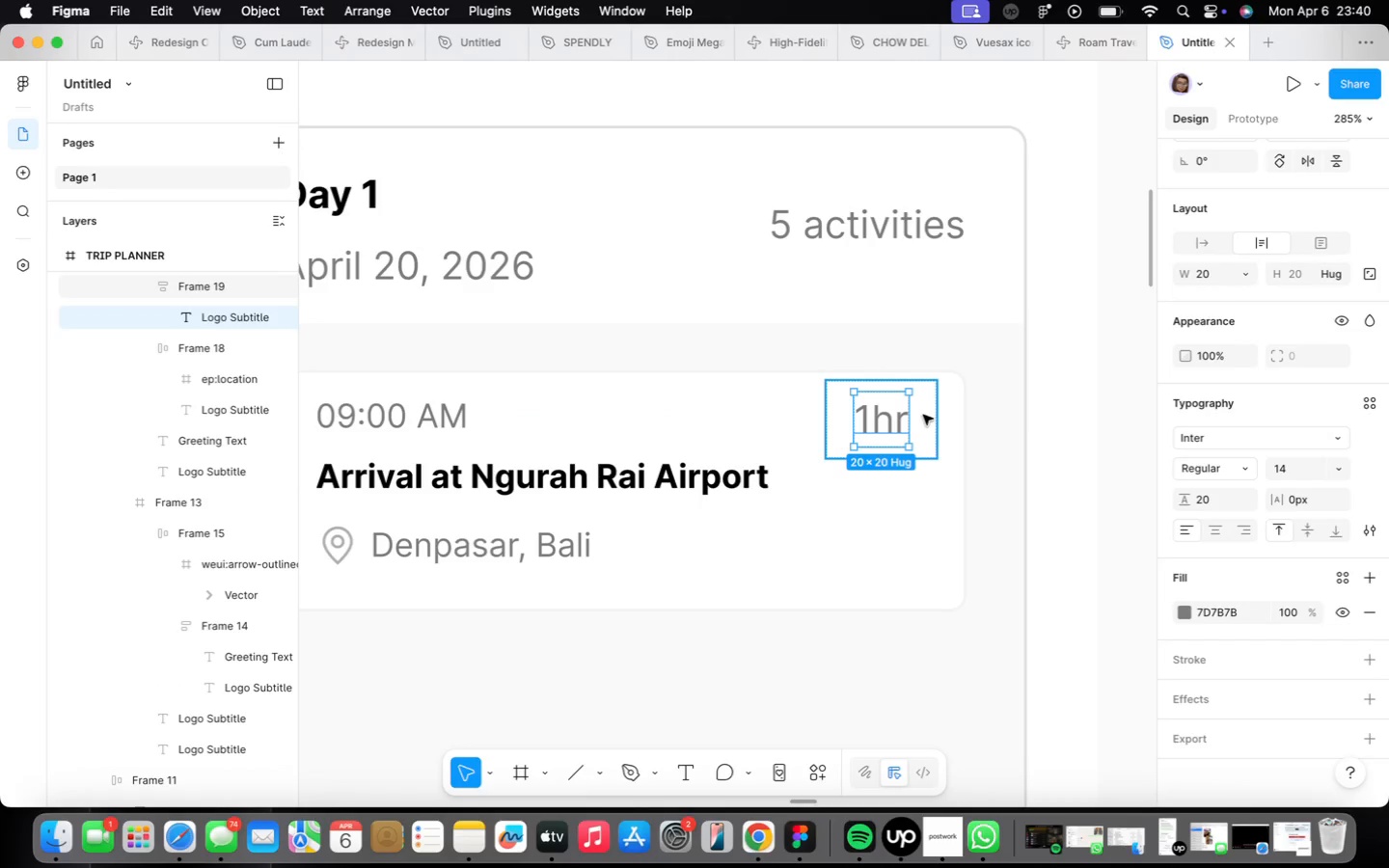 
left_click([926, 416])
 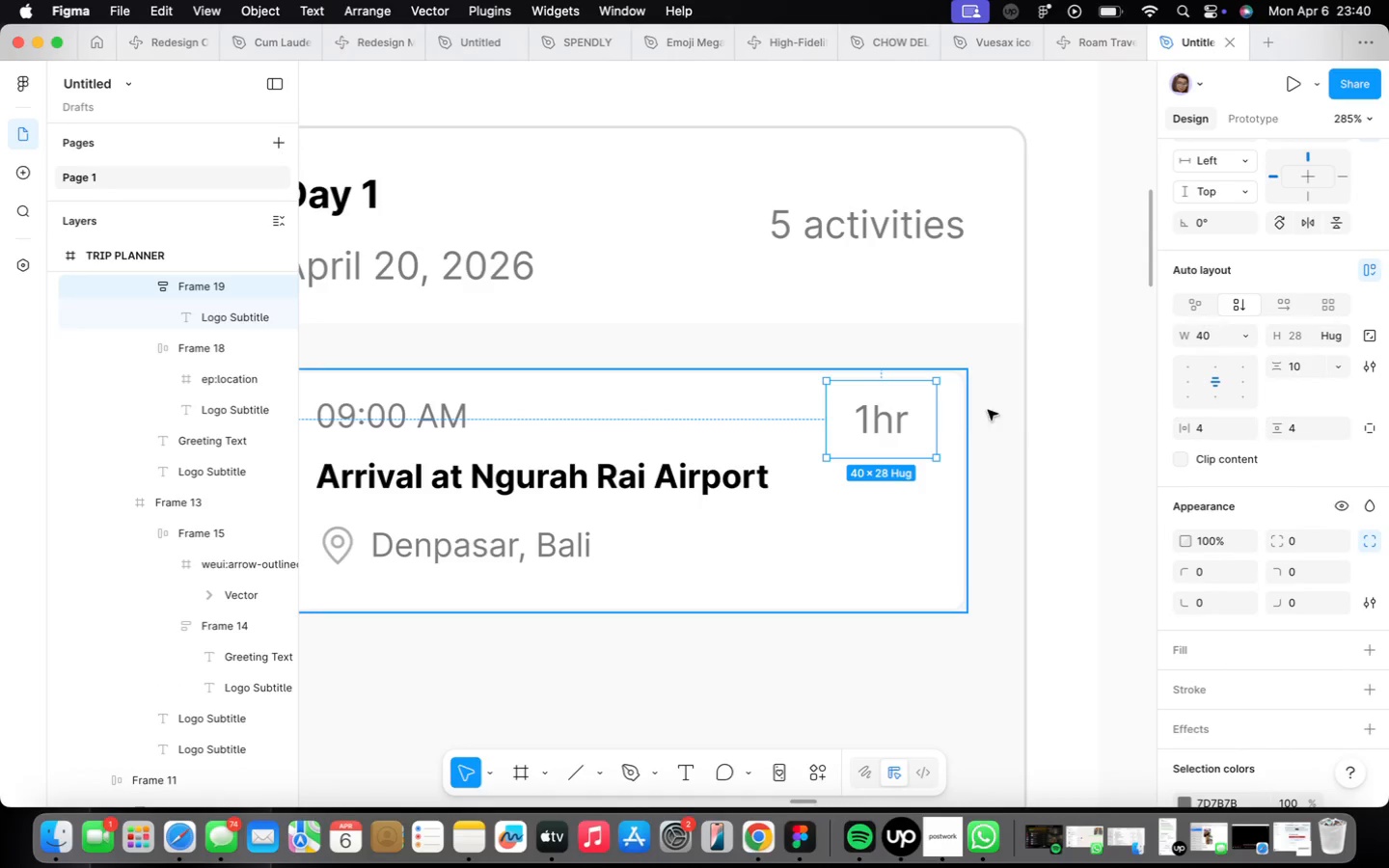 
mouse_move([1158, 439])
 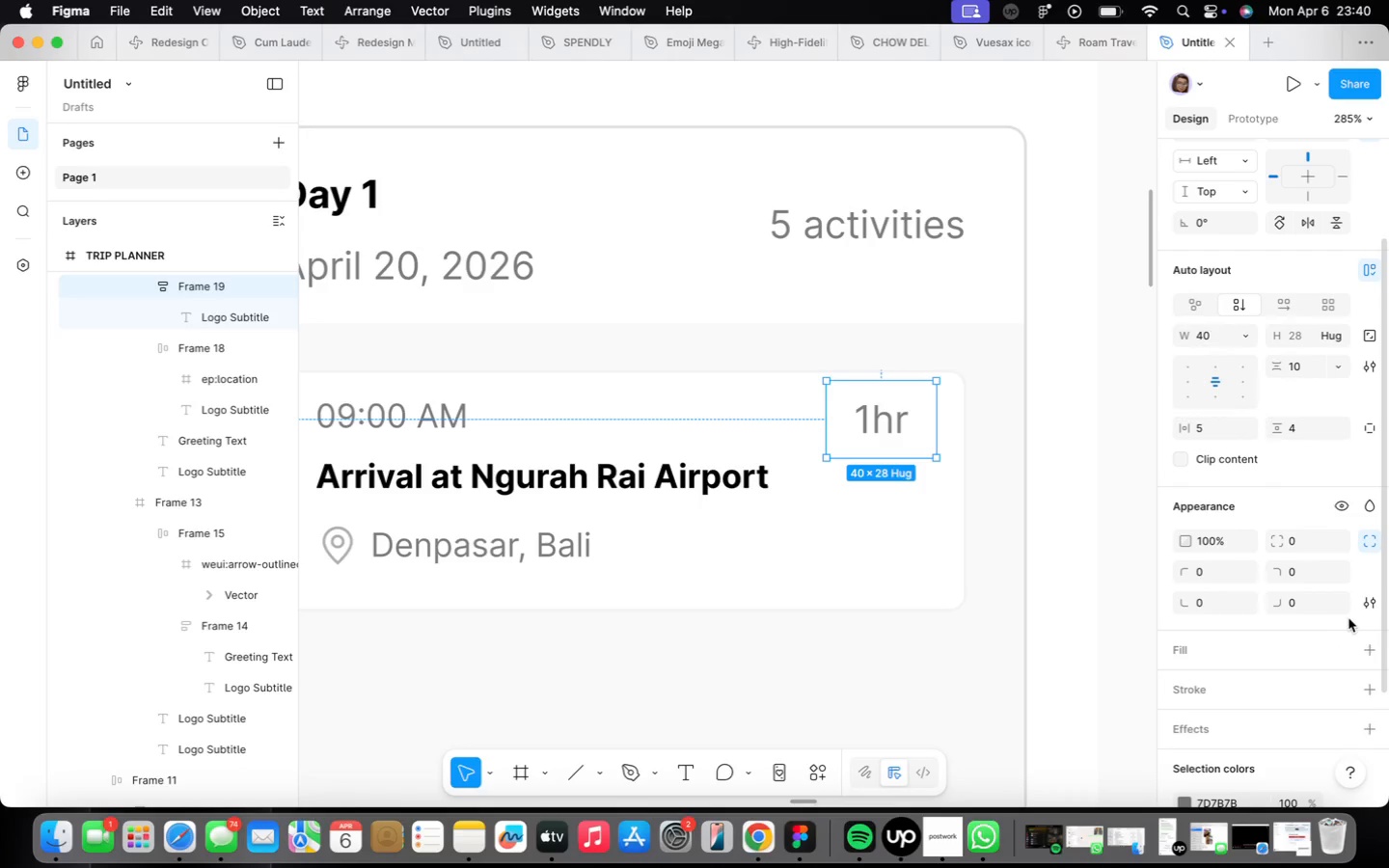 
left_click([1363, 645])
 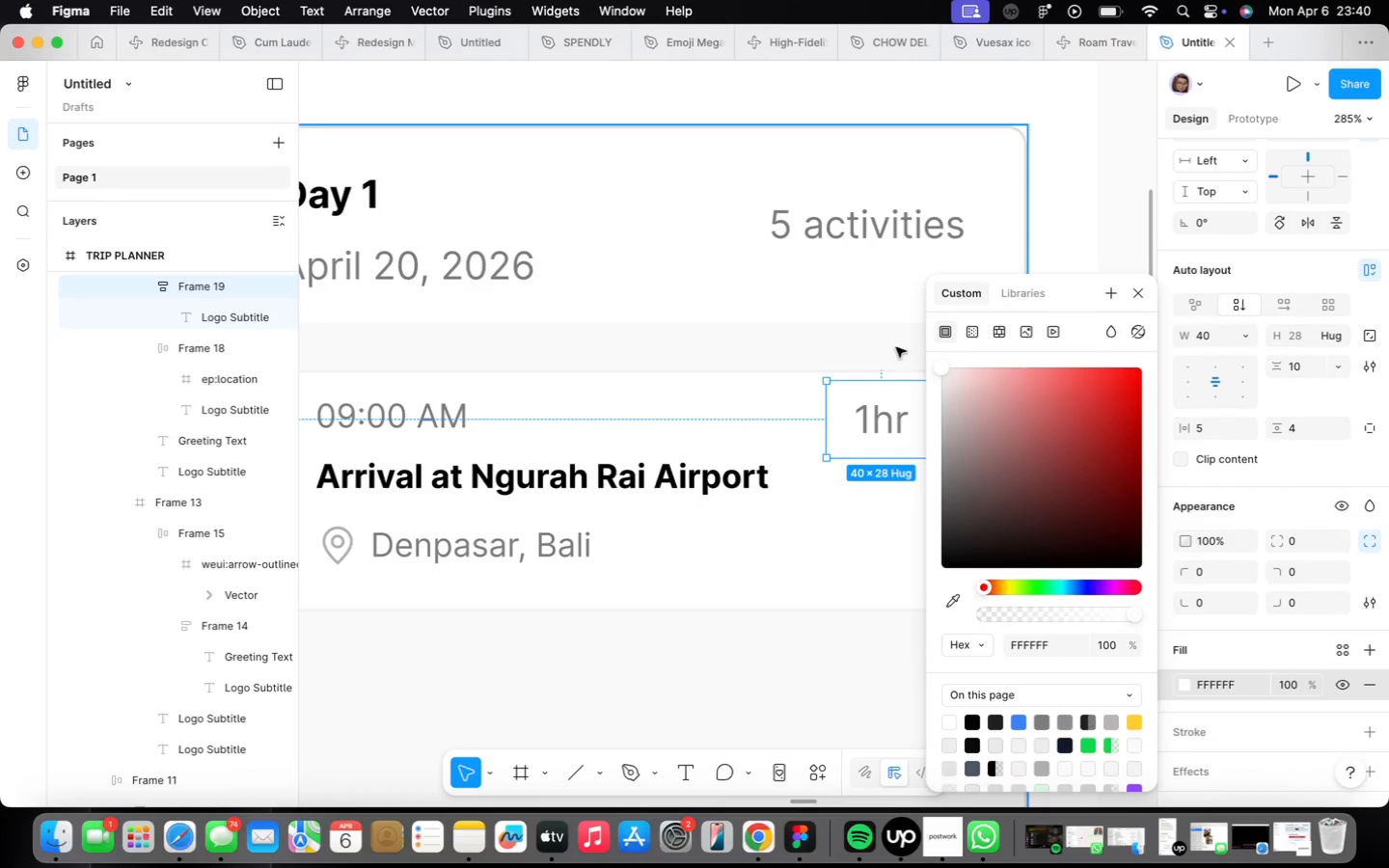 
left_click_drag(start_coordinate=[935, 366], to_coordinate=[928, 373])
 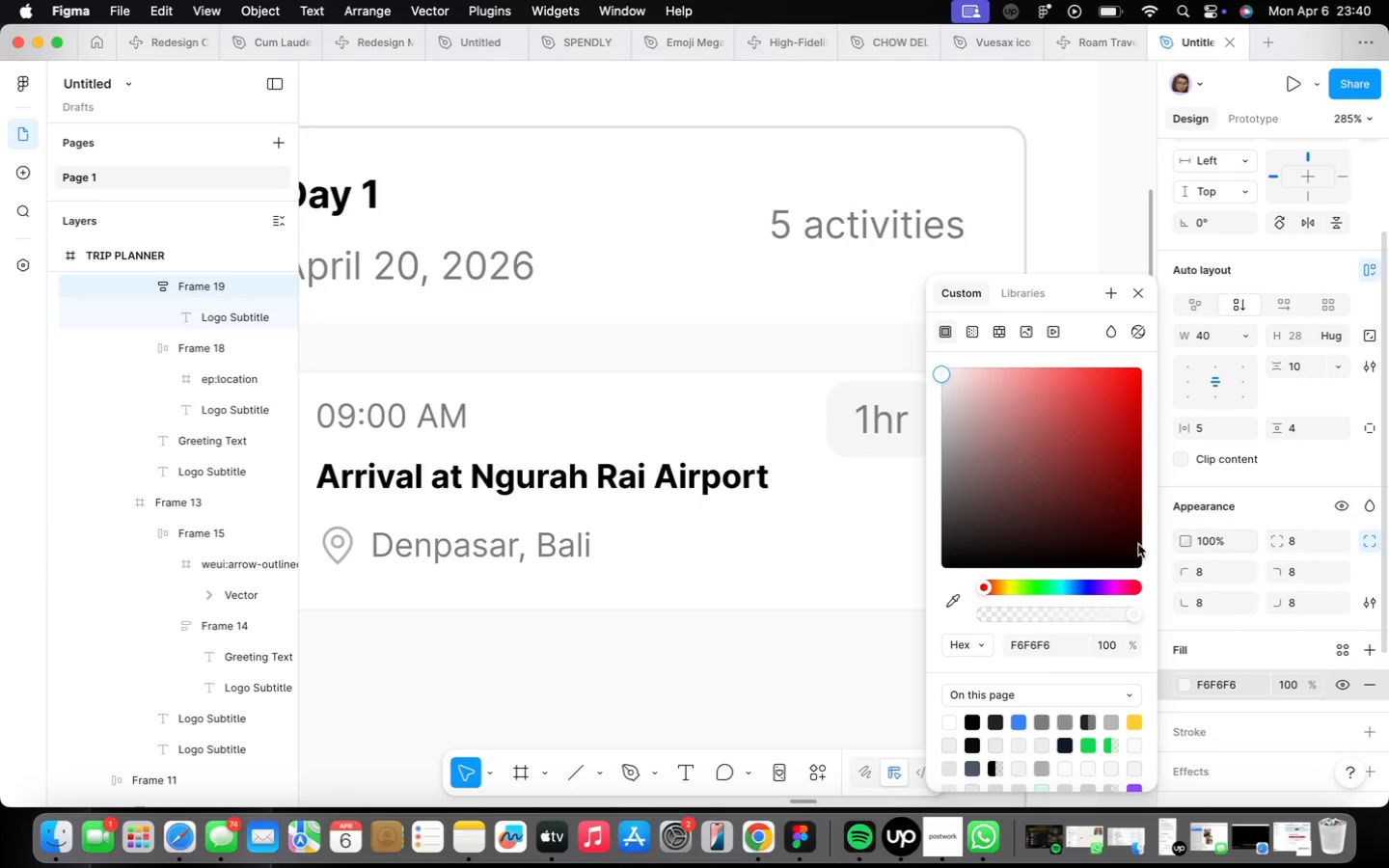 
scroll: coordinate [848, 564], scroll_direction: down, amount: 8.0
 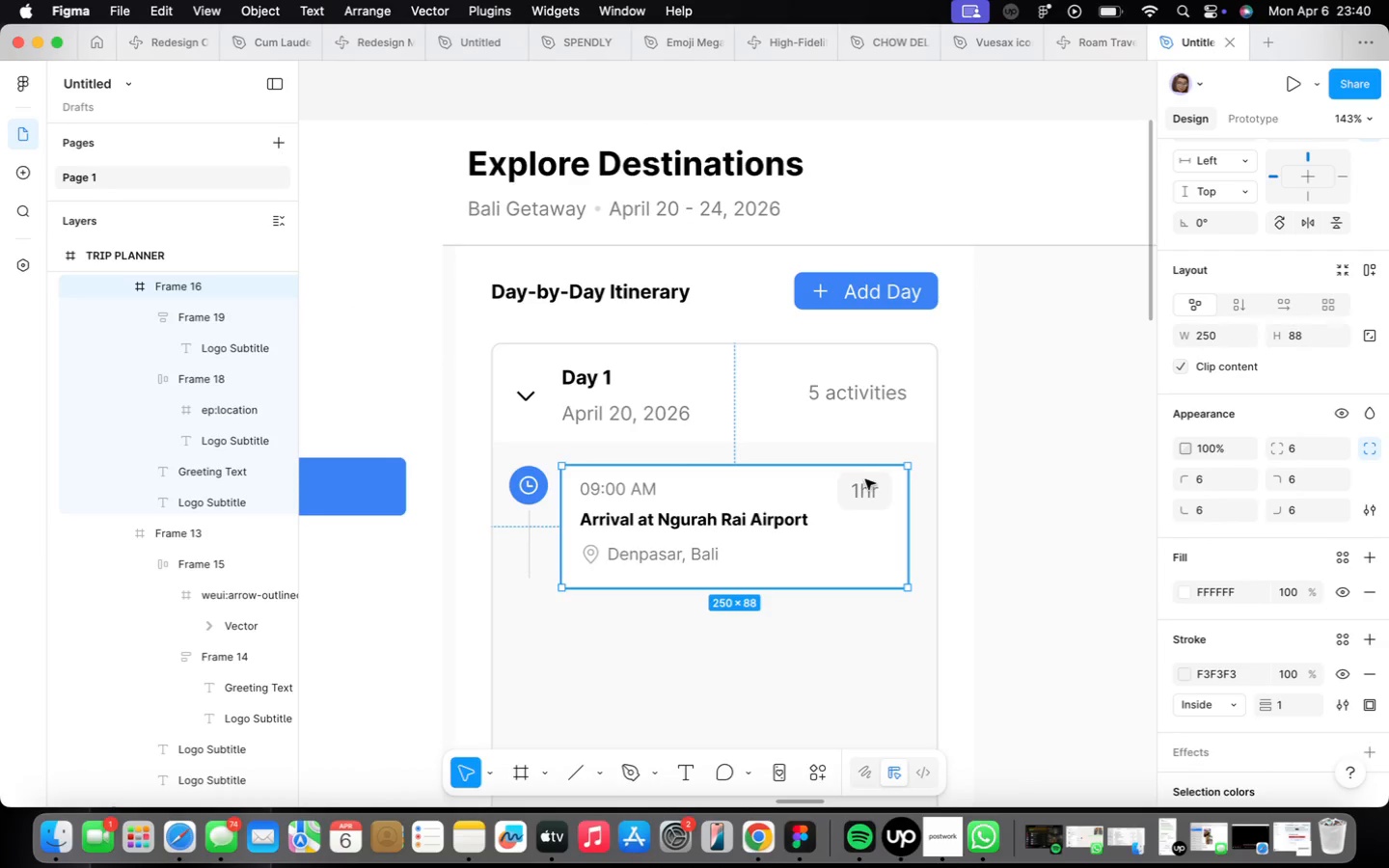 
double_click([866, 485])
 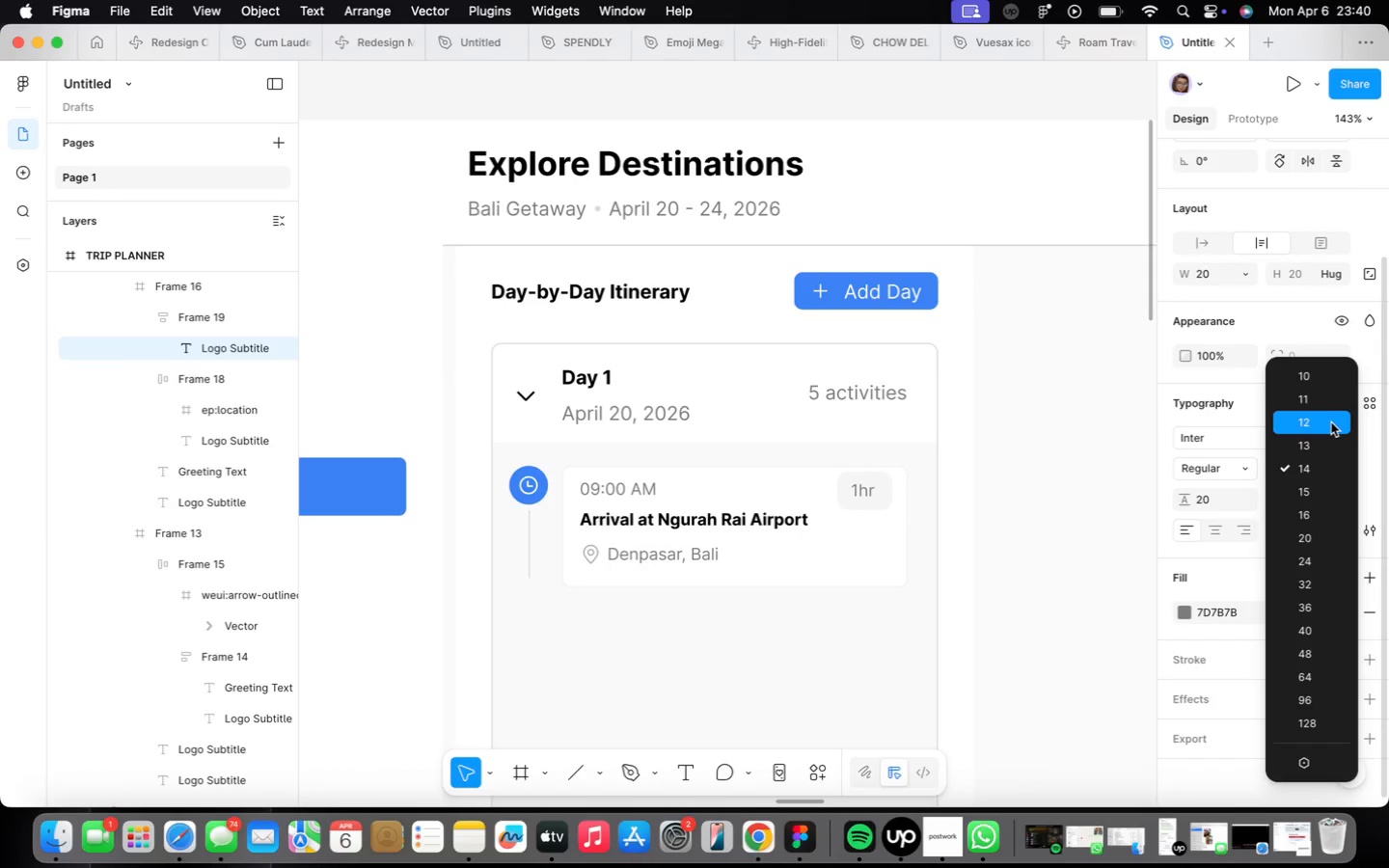 
left_click([1321, 371])
 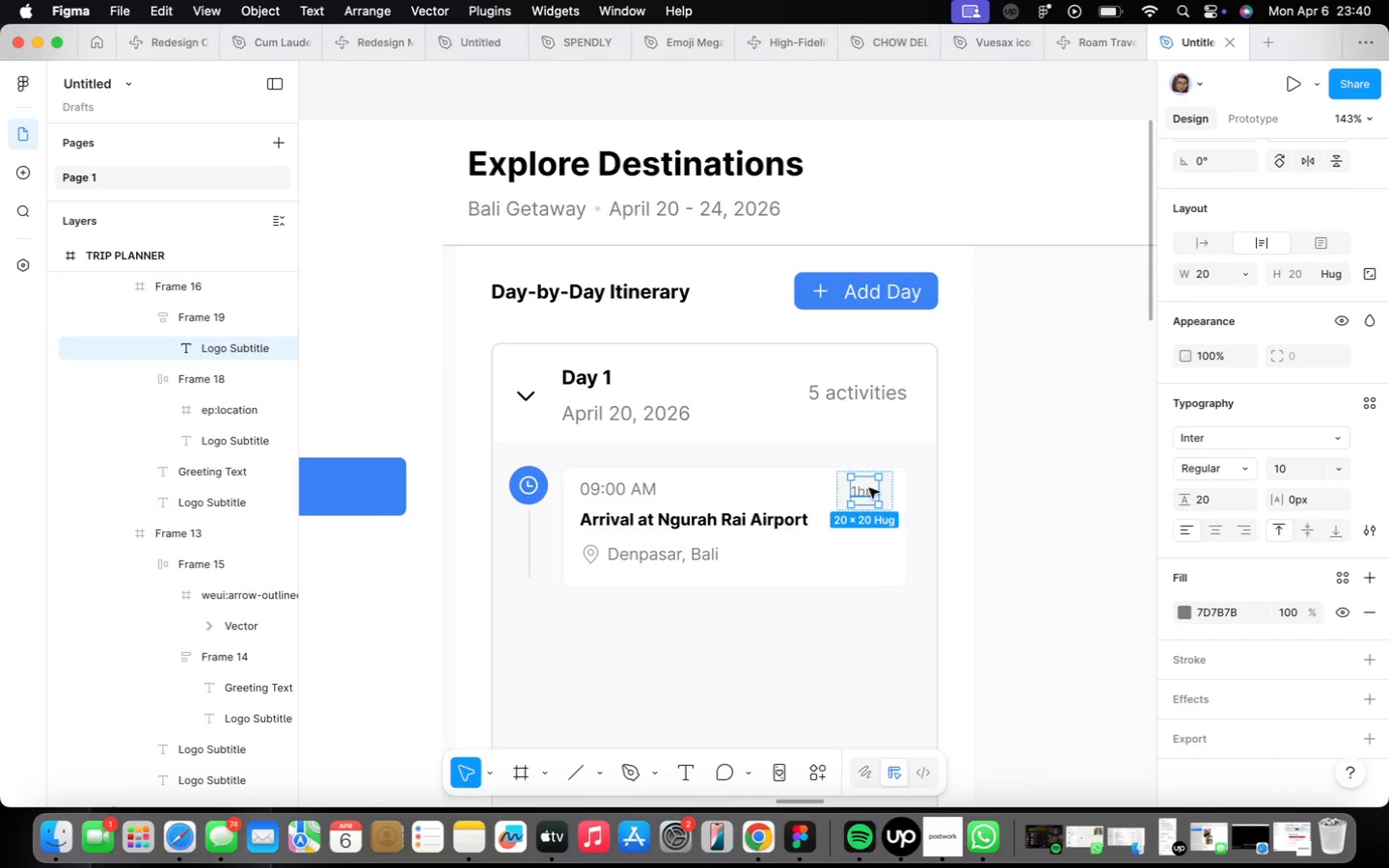 
scroll: coordinate [874, 489], scroll_direction: up, amount: 14.0
 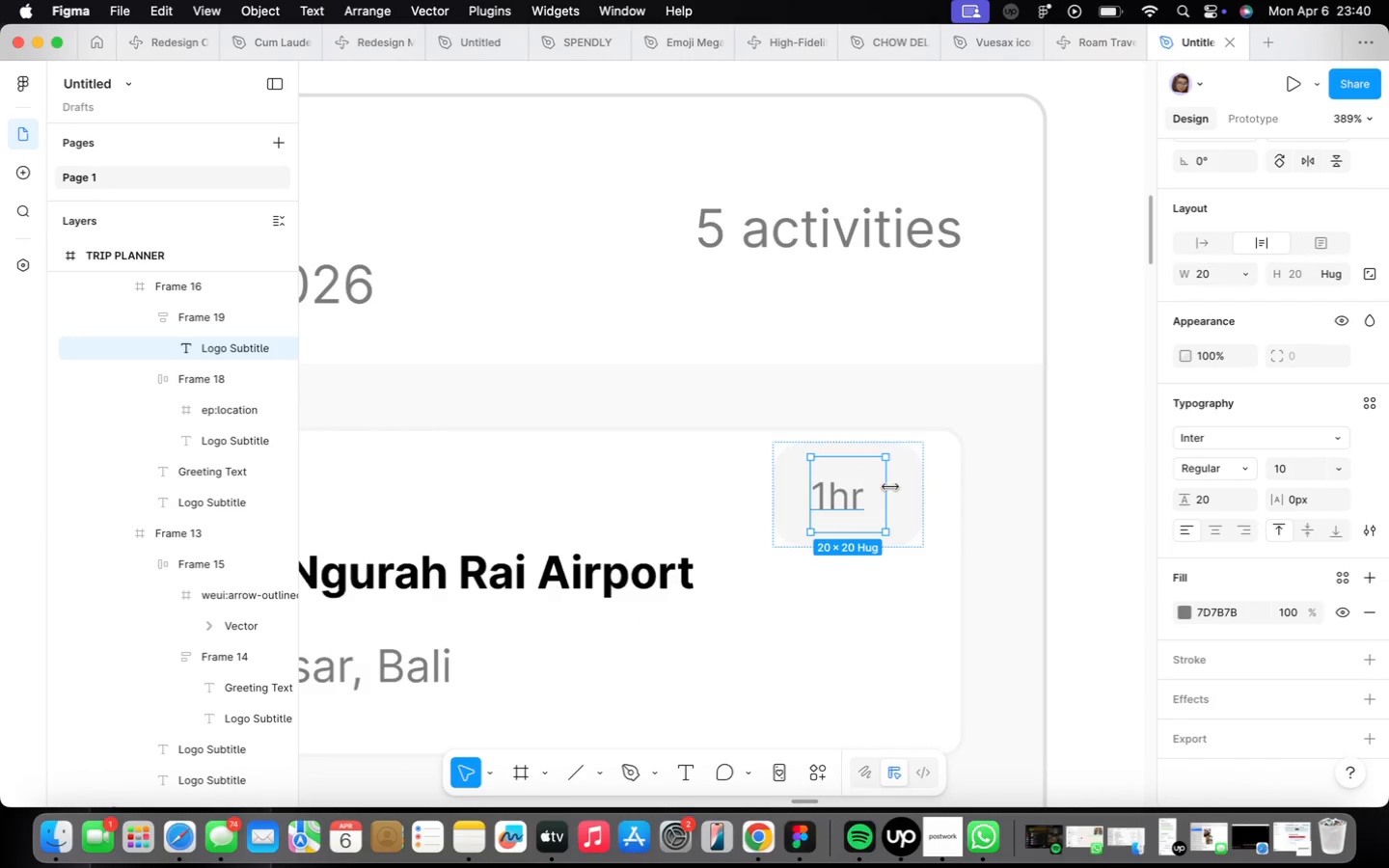 
left_click([896, 491])
 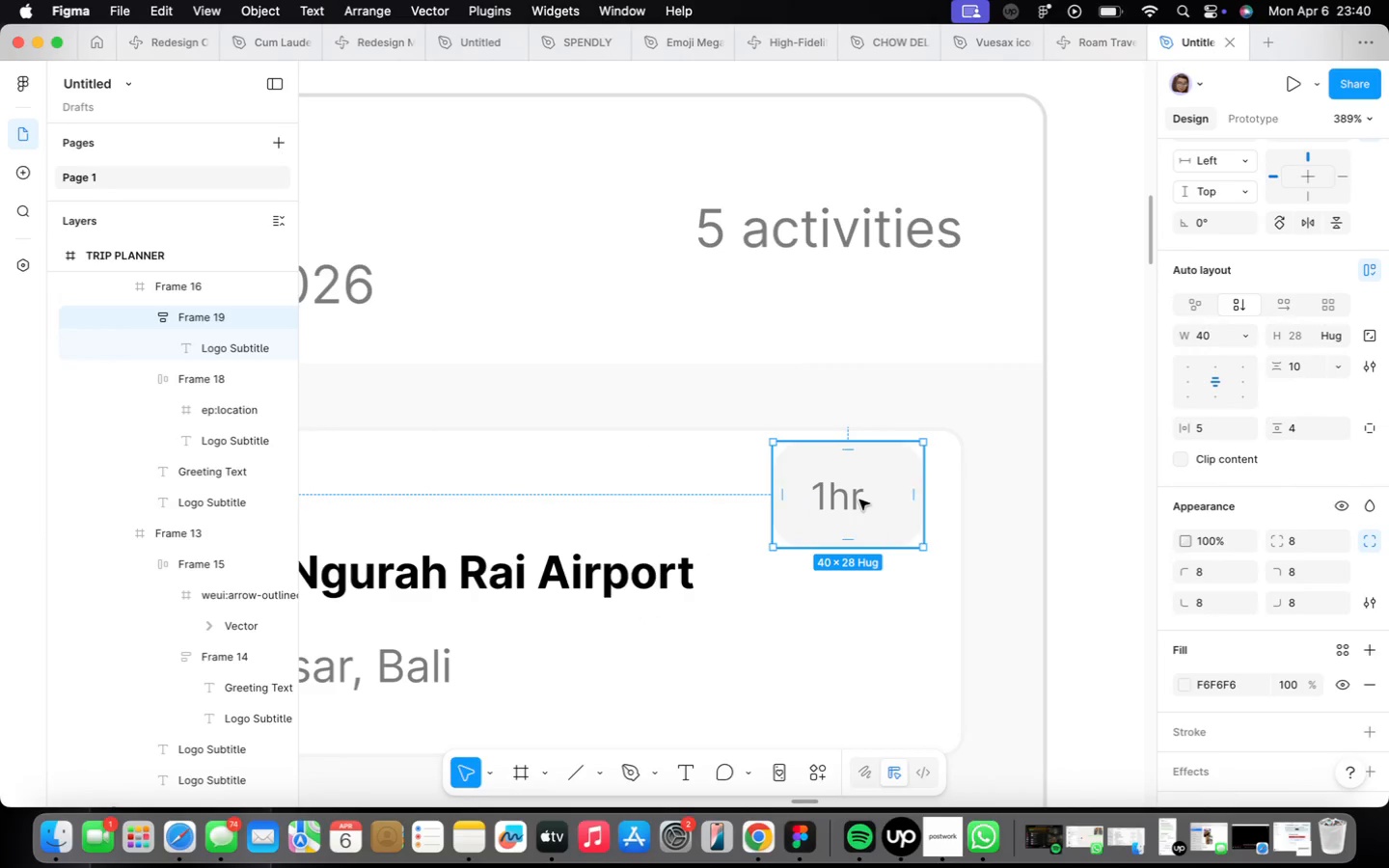 
triple_click([860, 501])
 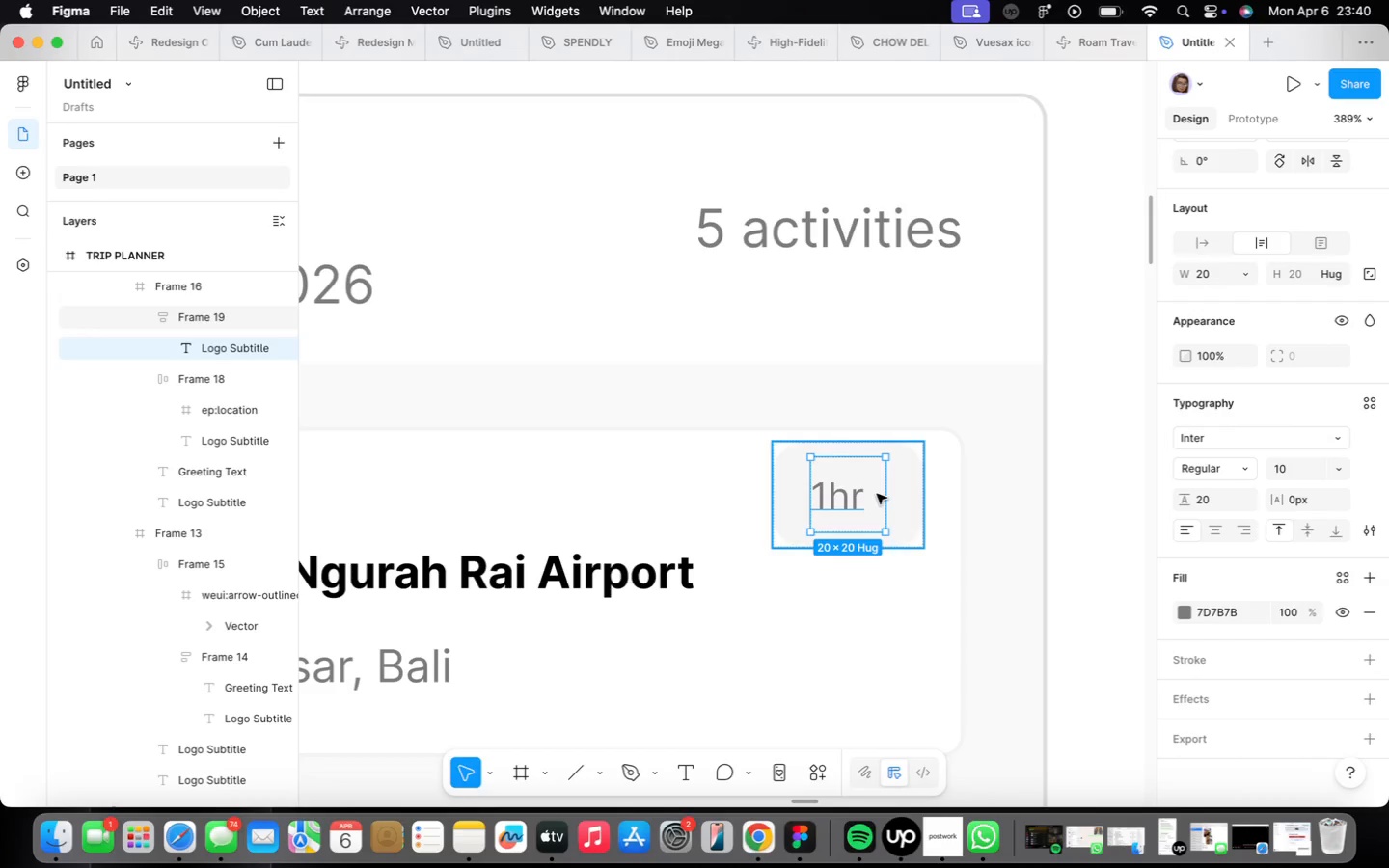 
left_click_drag(start_coordinate=[885, 499], to_coordinate=[878, 494])
 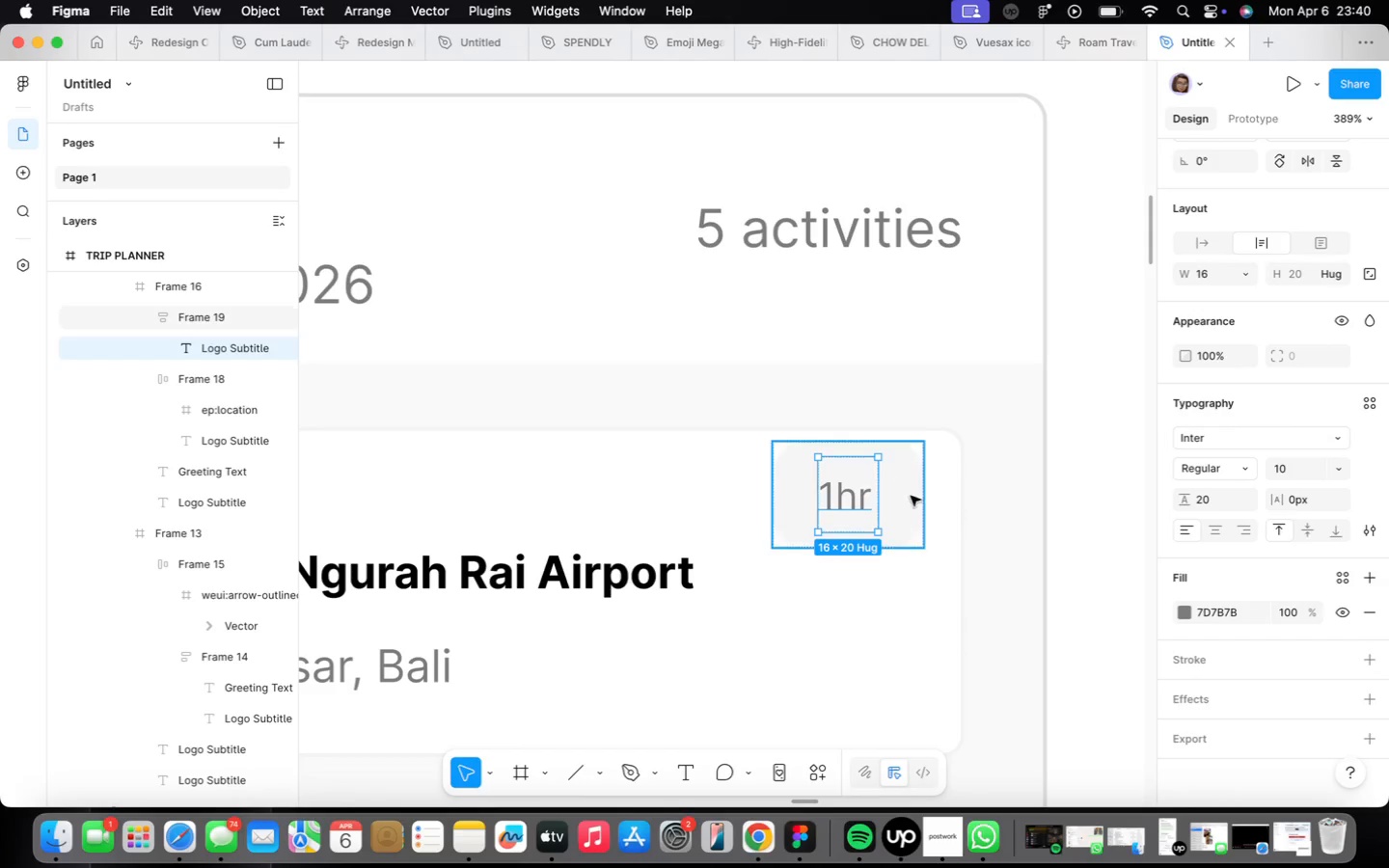 
left_click([912, 497])
 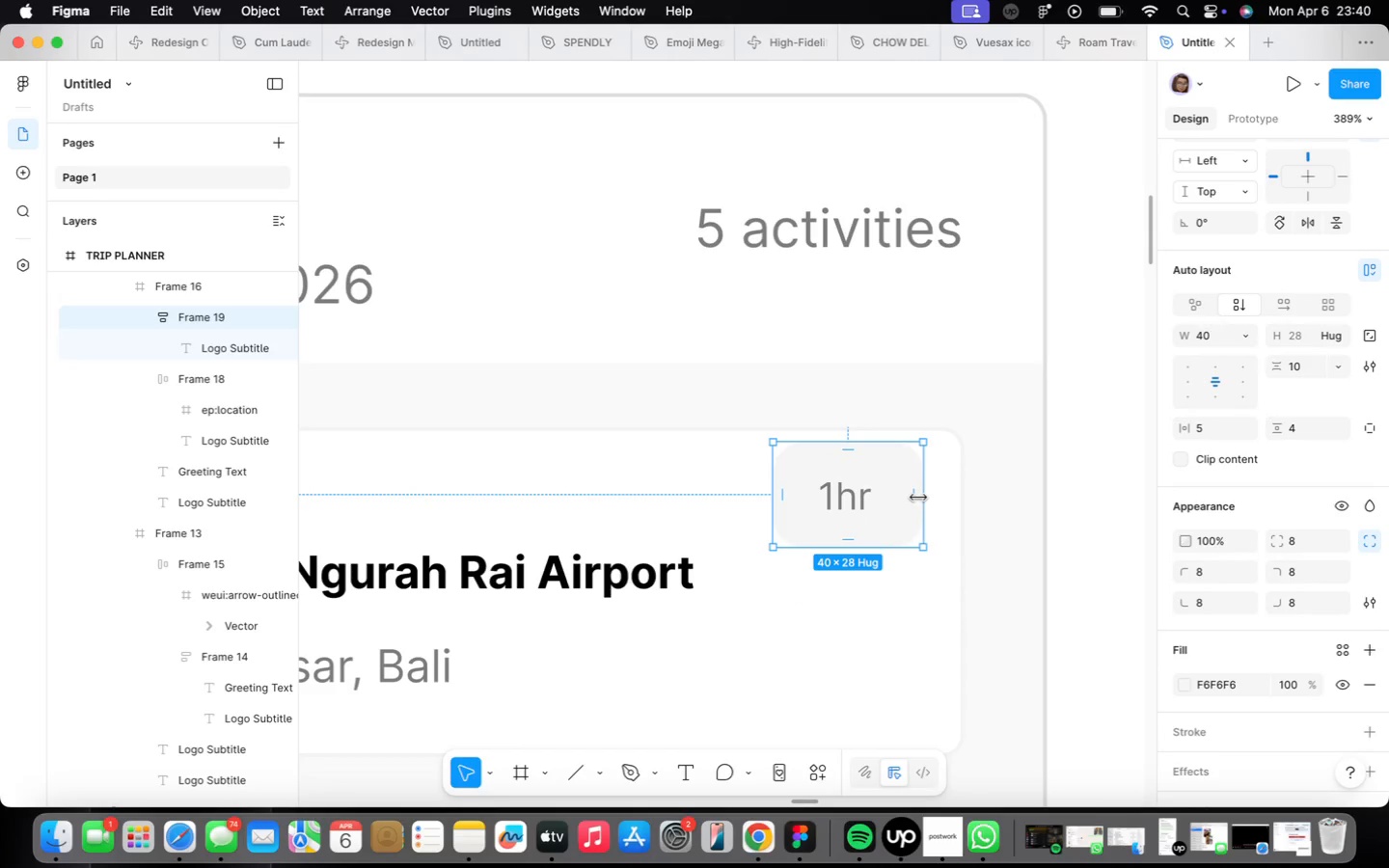 
left_click_drag(start_coordinate=[917, 498], to_coordinate=[903, 486])
 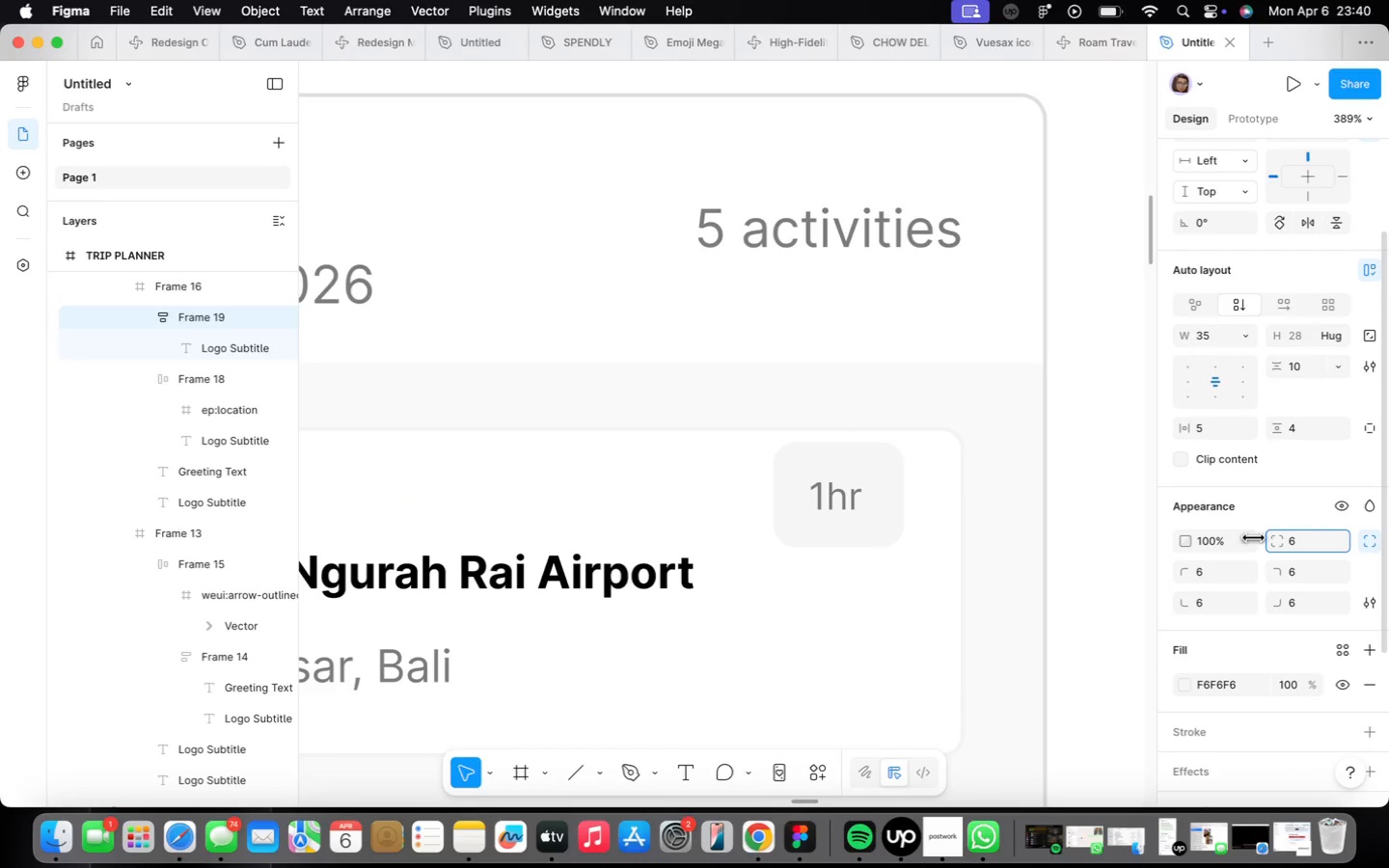 
scroll: coordinate [993, 640], scroll_direction: down, amount: 18.0
 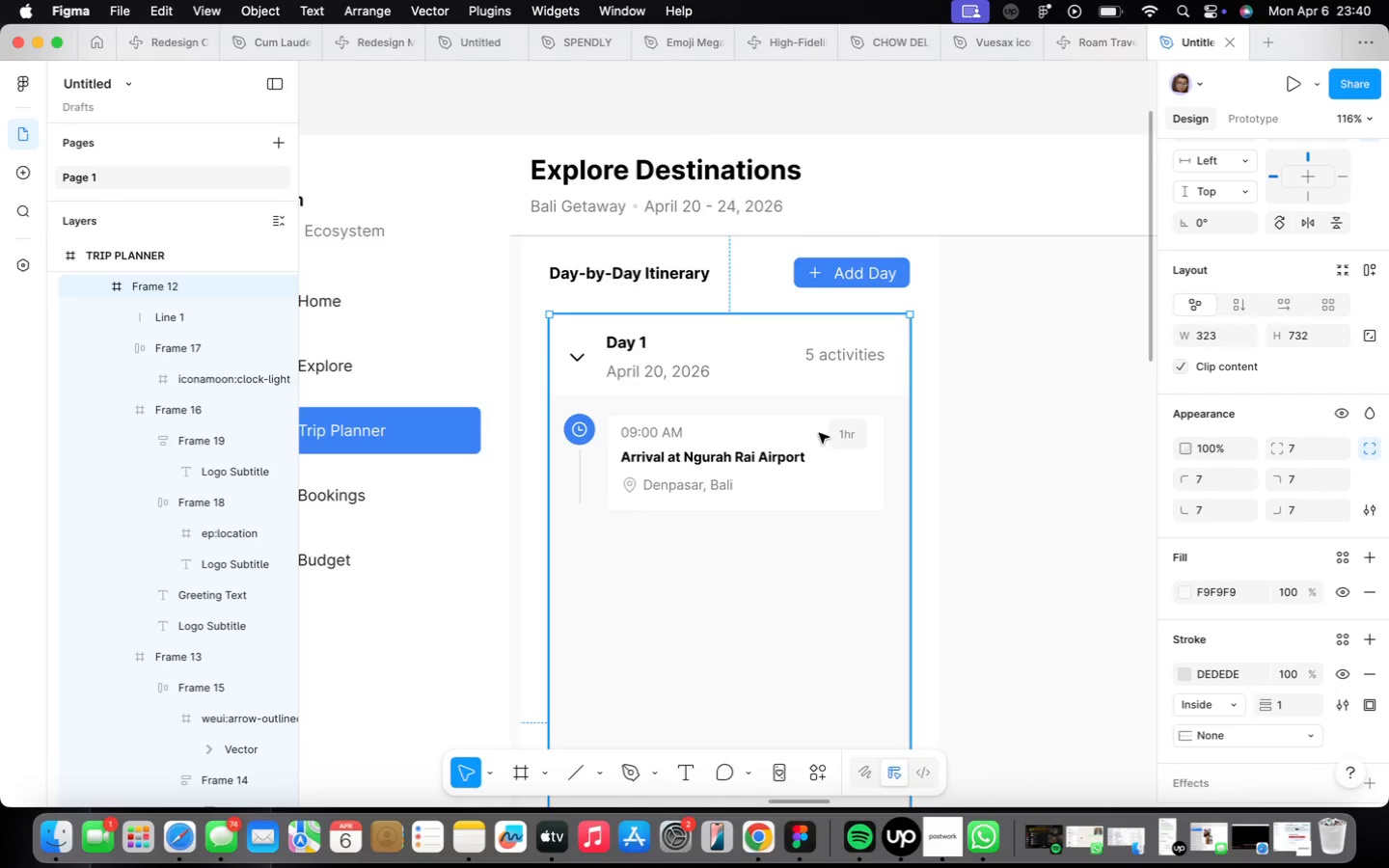 
double_click([851, 440])
 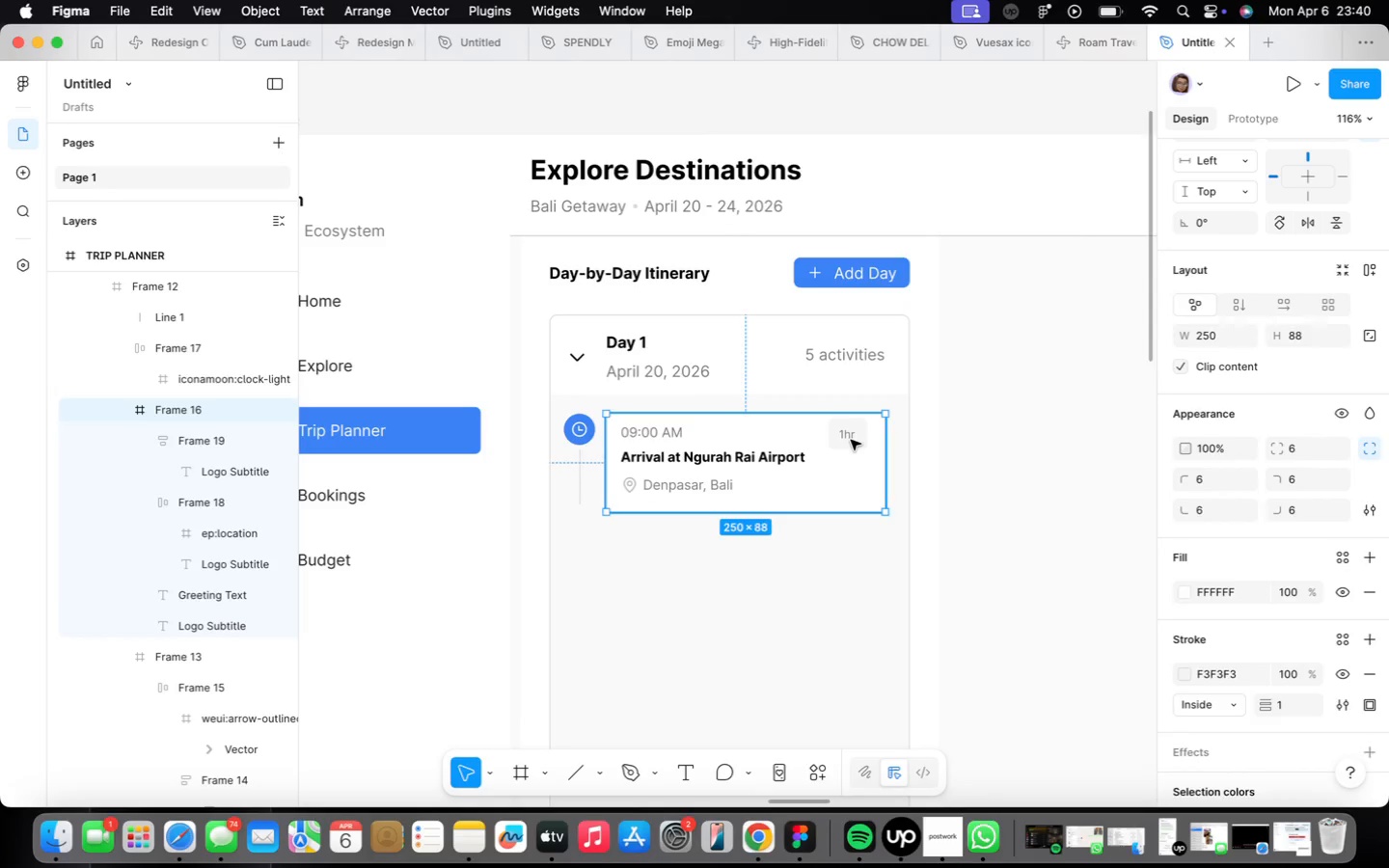 
triple_click([851, 440])
 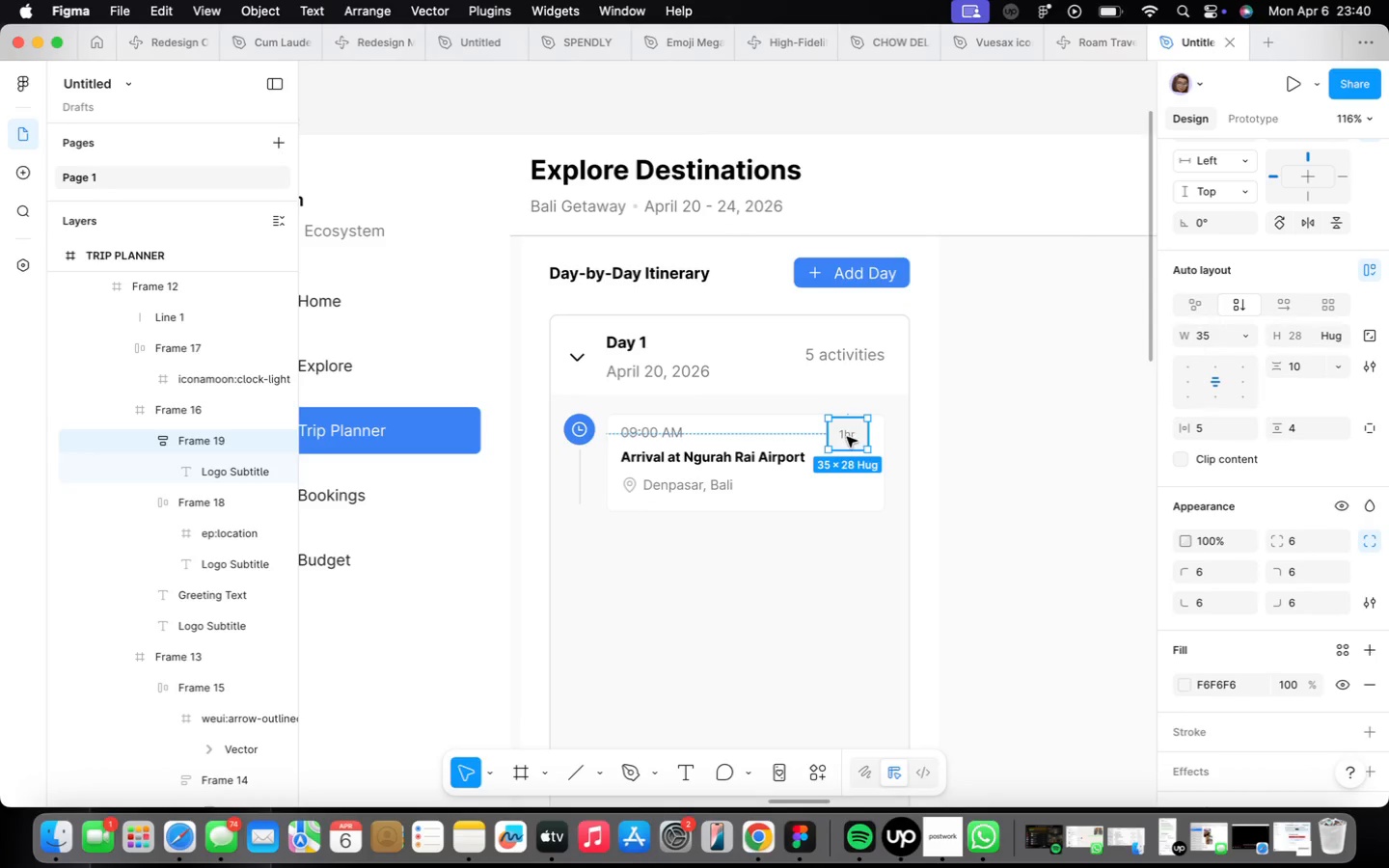 
left_click_drag(start_coordinate=[846, 437], to_coordinate=[853, 441])
 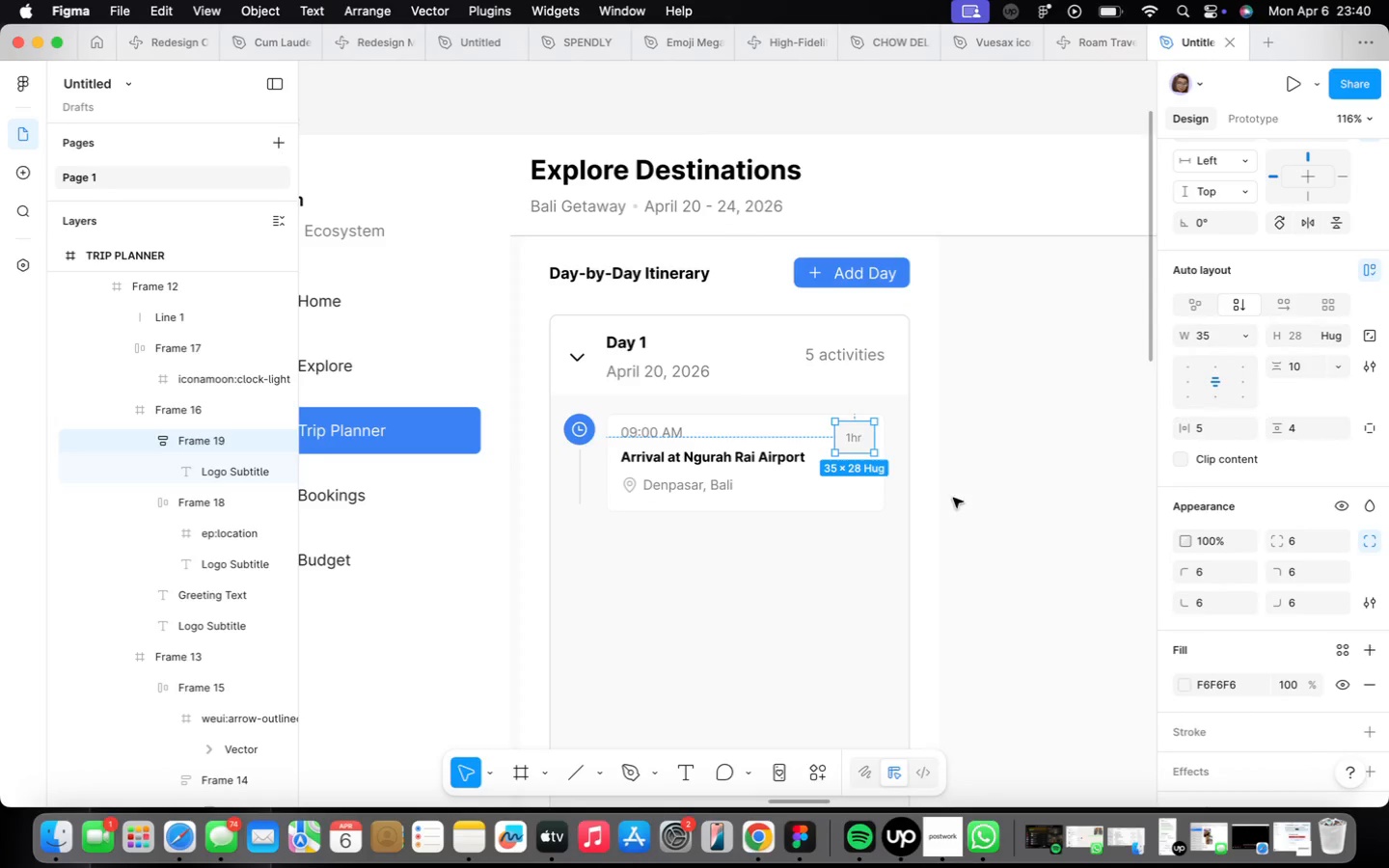 
left_click([972, 501])
 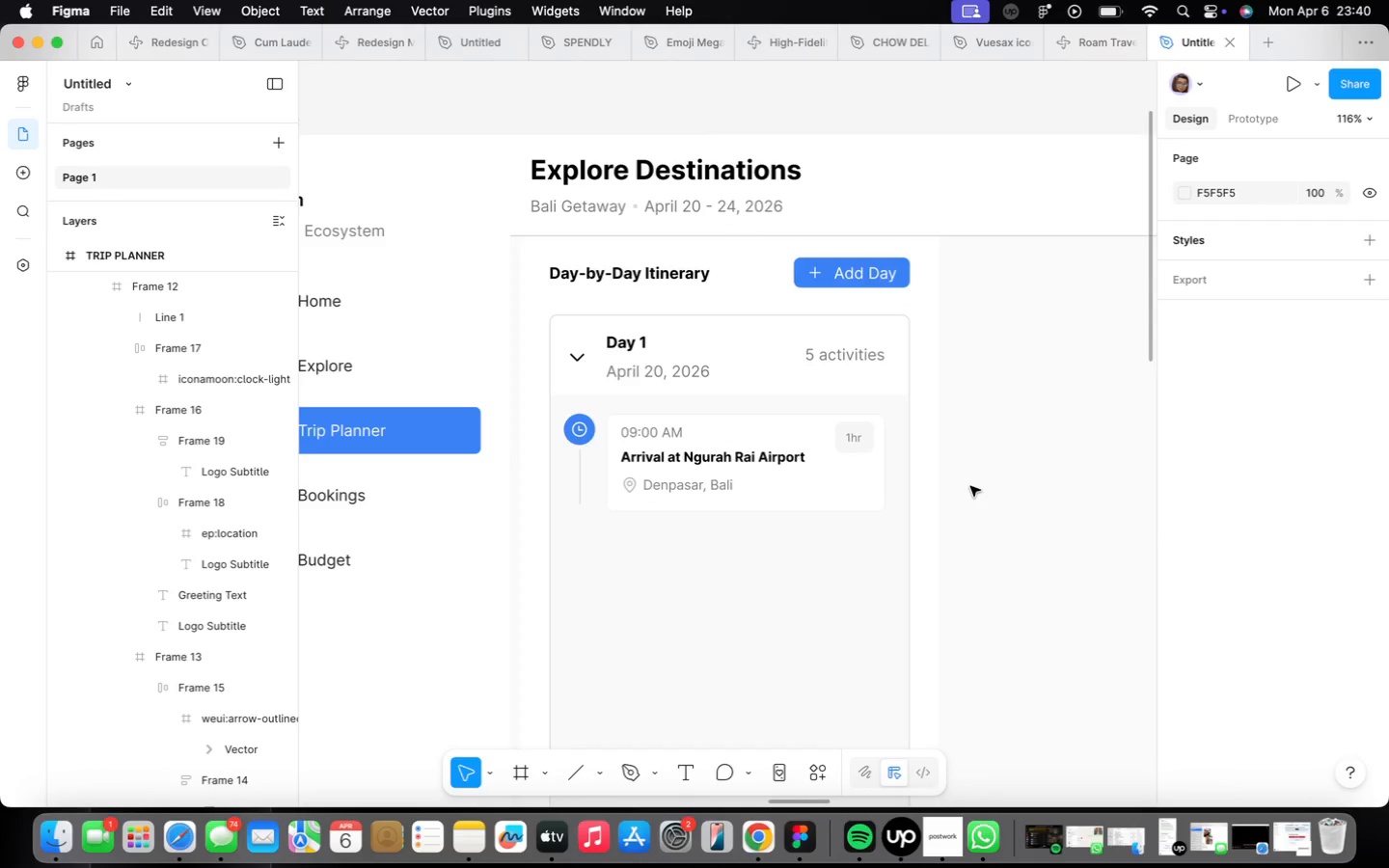 
double_click([702, 481])
 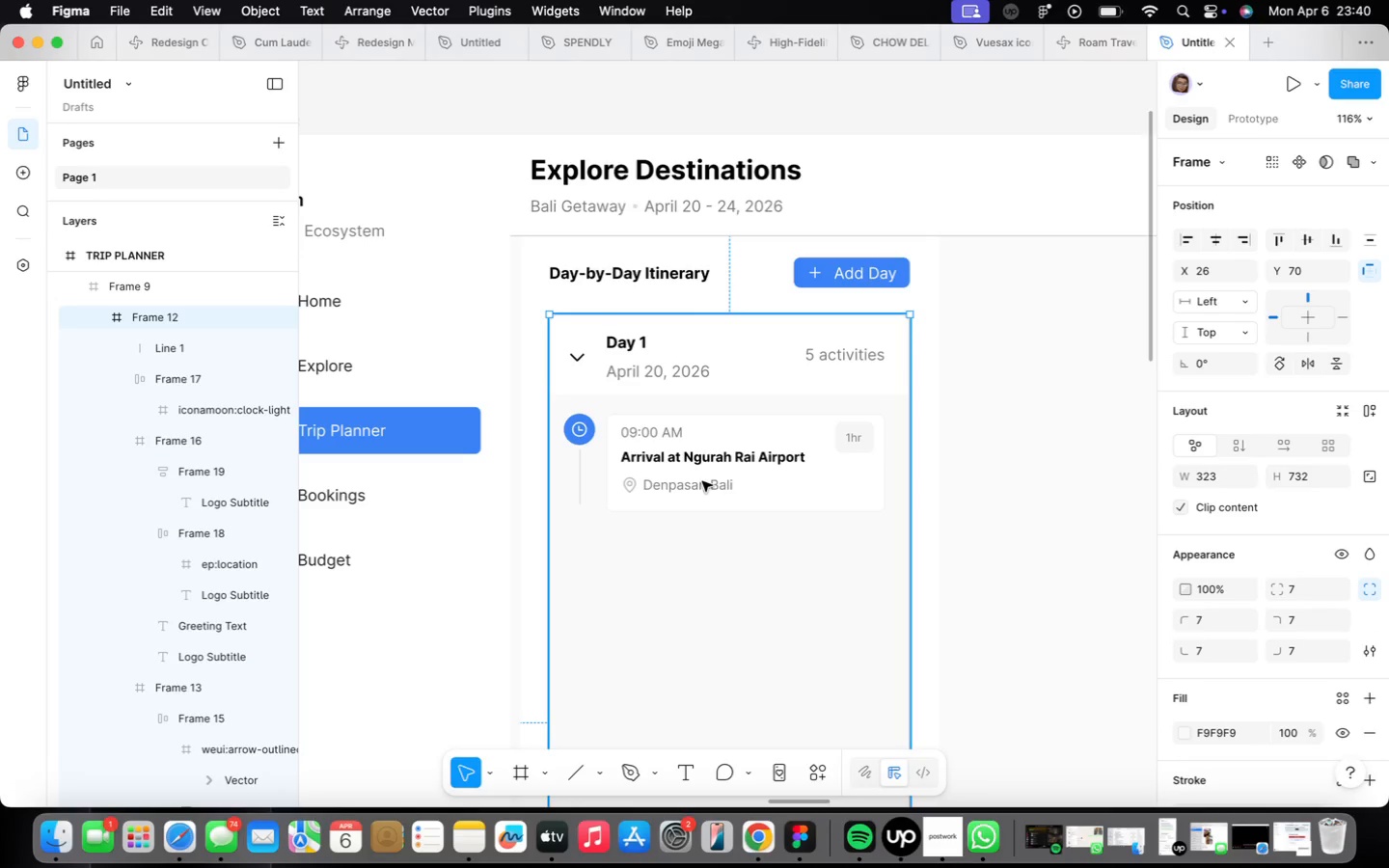 
left_click([702, 481])
 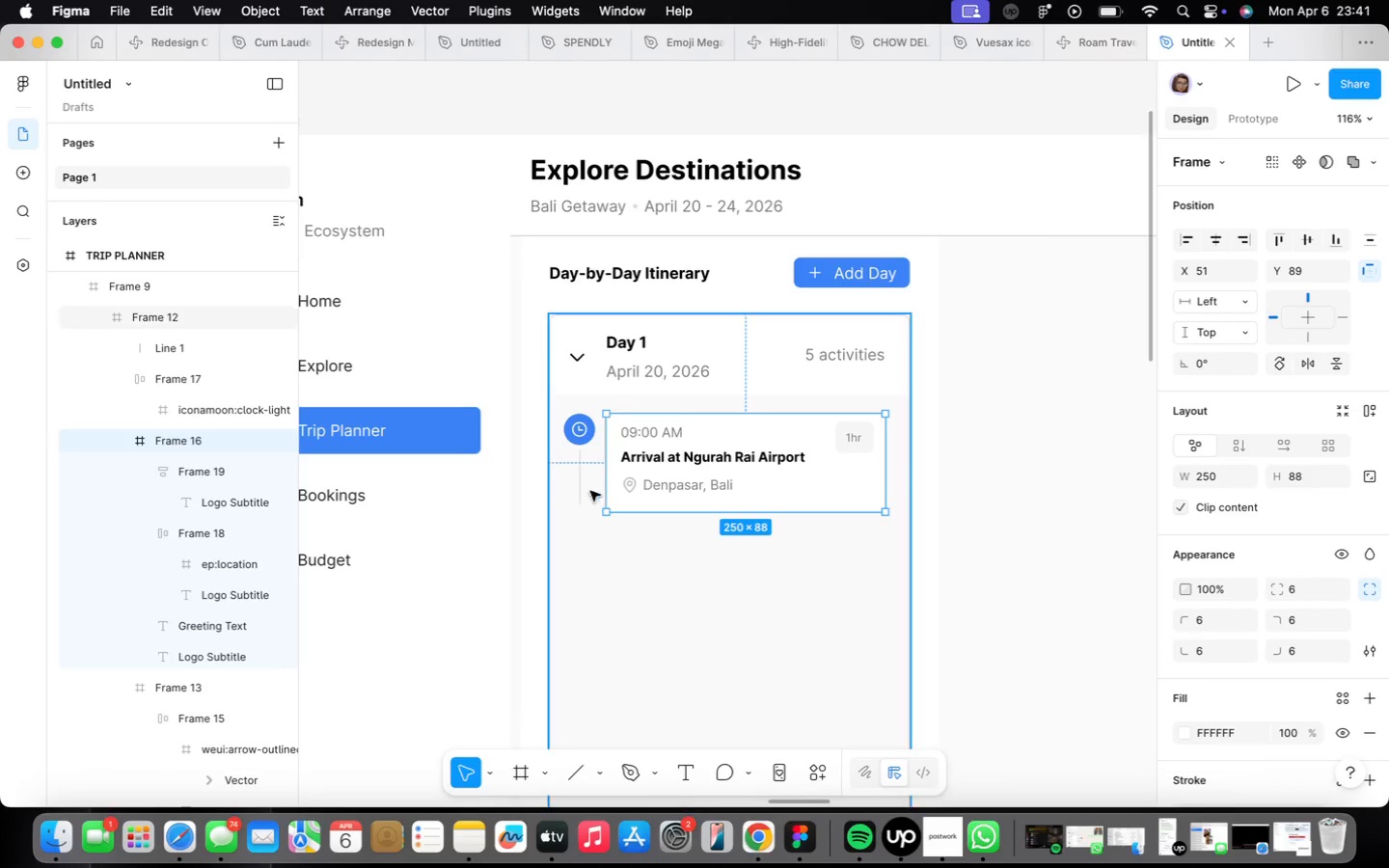 
left_click([582, 476])
 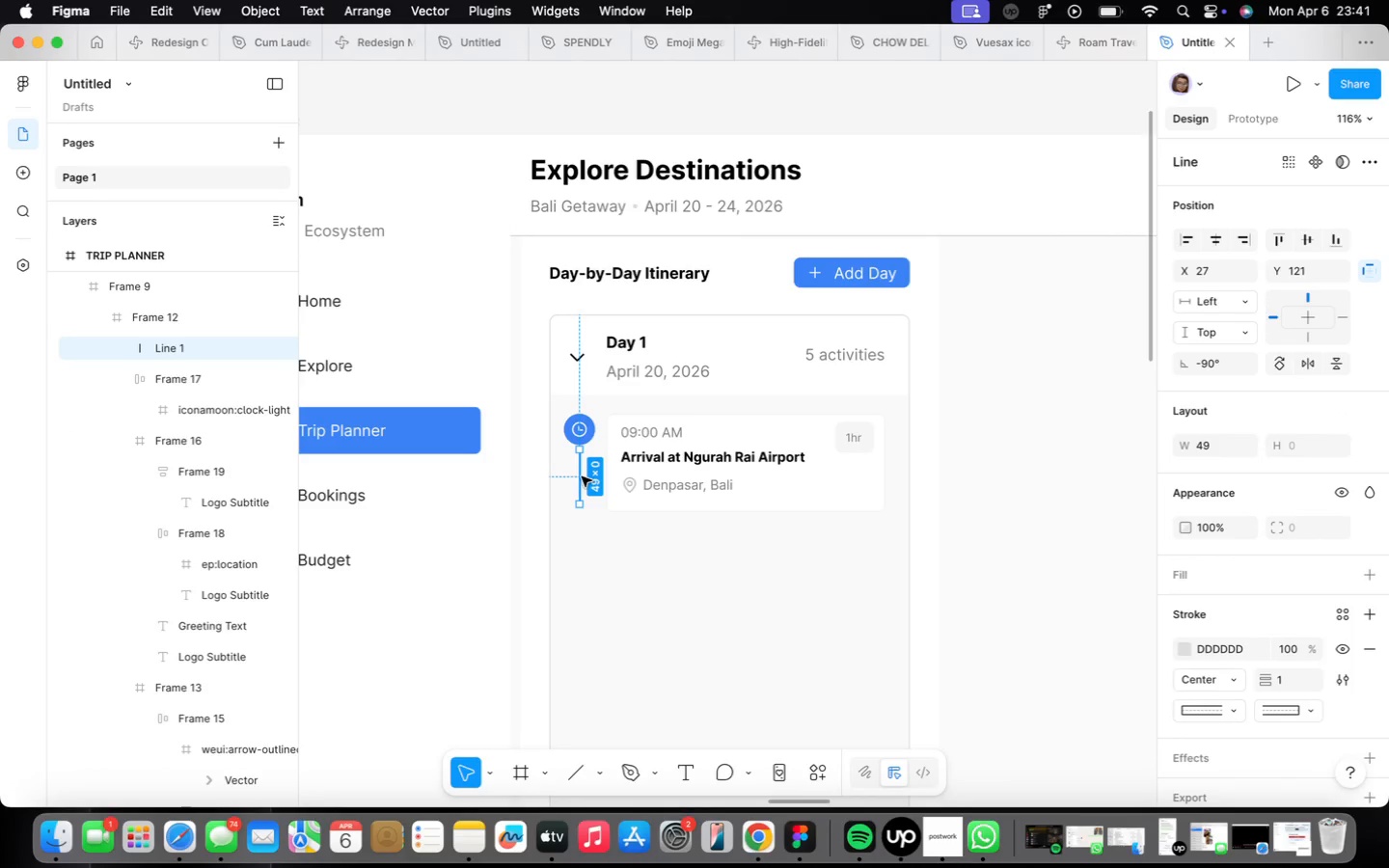 
scroll: coordinate [582, 476], scroll_direction: up, amount: 10.0
 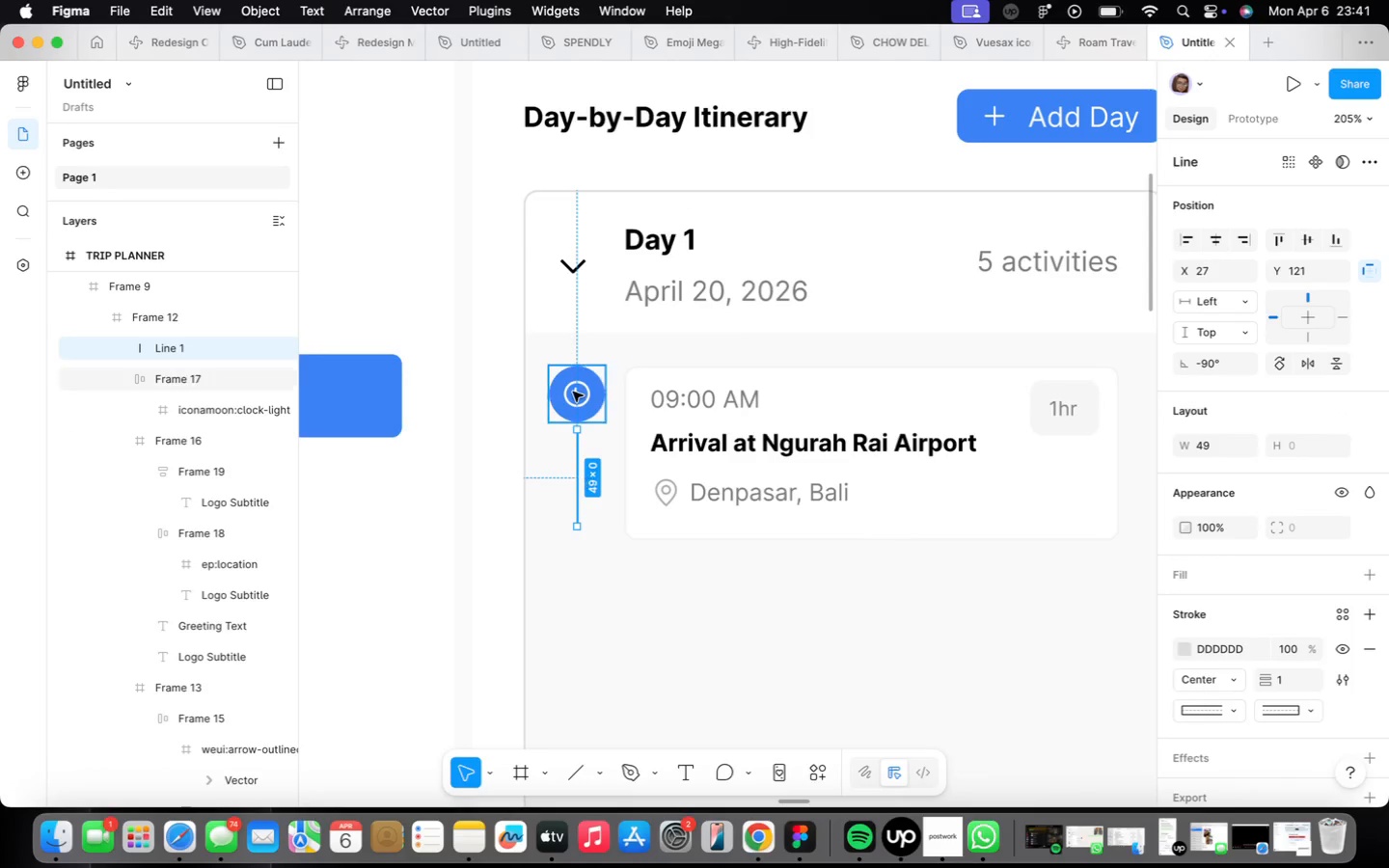 
hold_key(key=ShiftLeft, duration=0.52)
 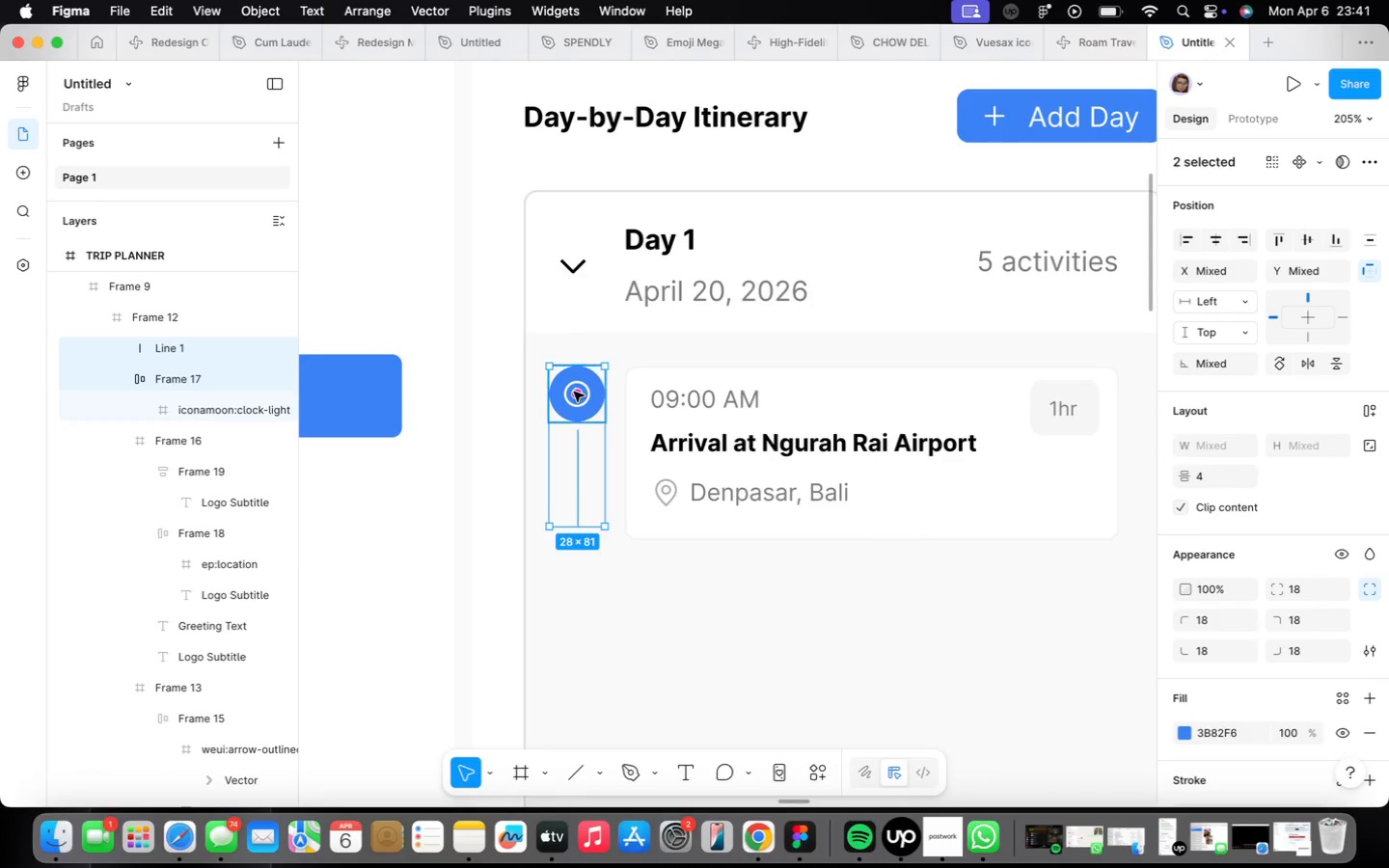 
key(Shift+A)
 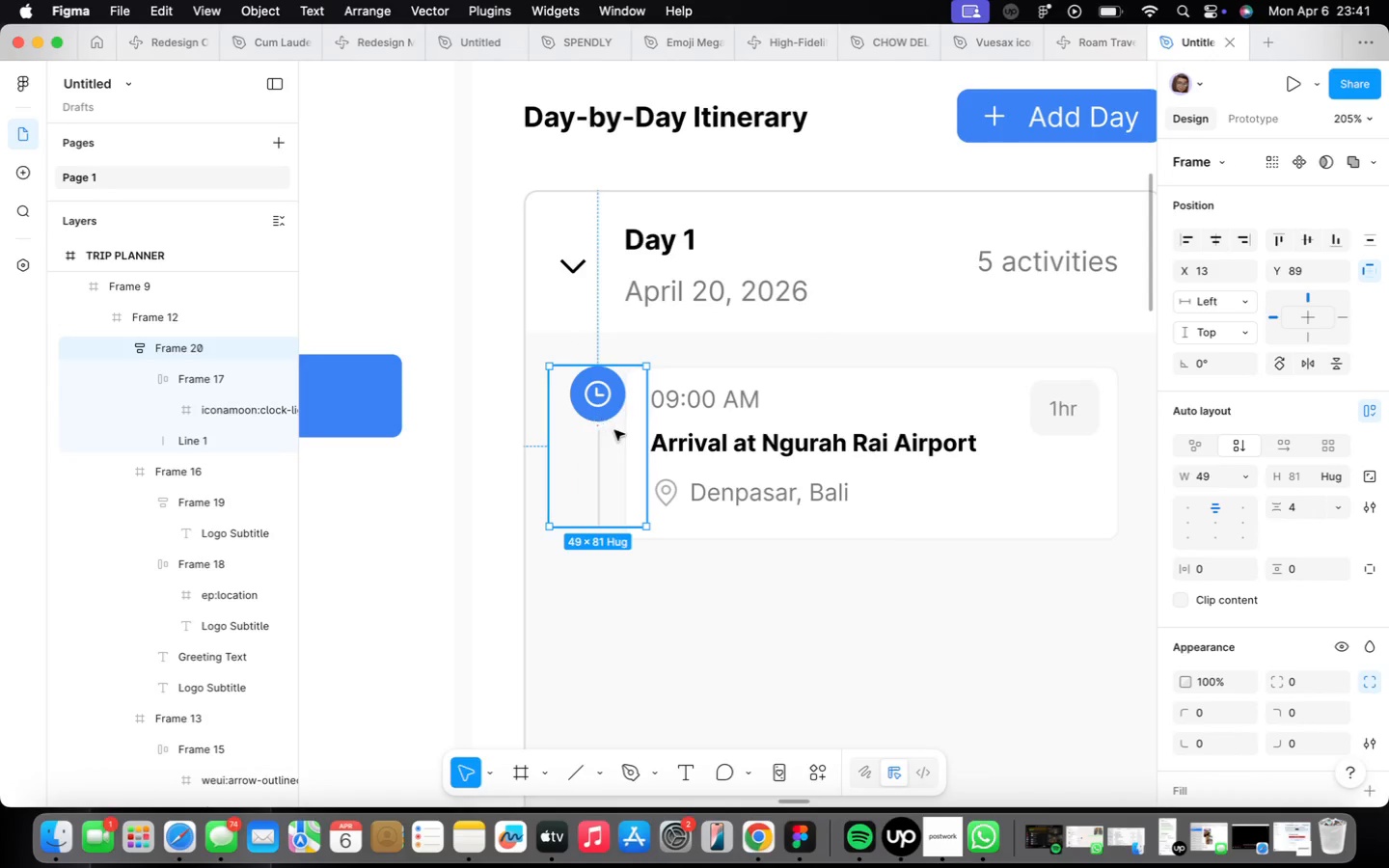 
left_click_drag(start_coordinate=[616, 431], to_coordinate=[591, 446])
 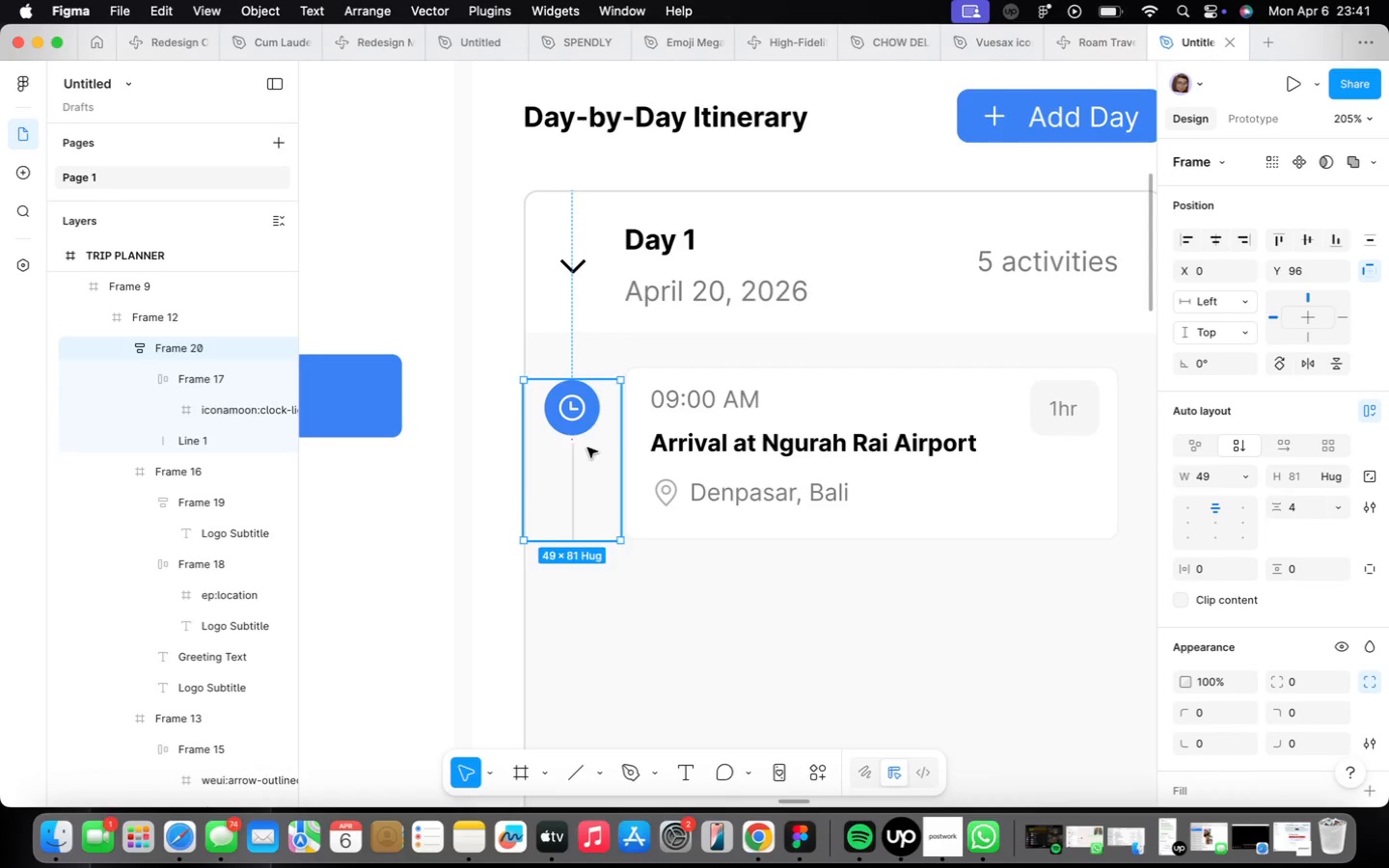 
left_click_drag(start_coordinate=[592, 453], to_coordinate=[600, 440])
 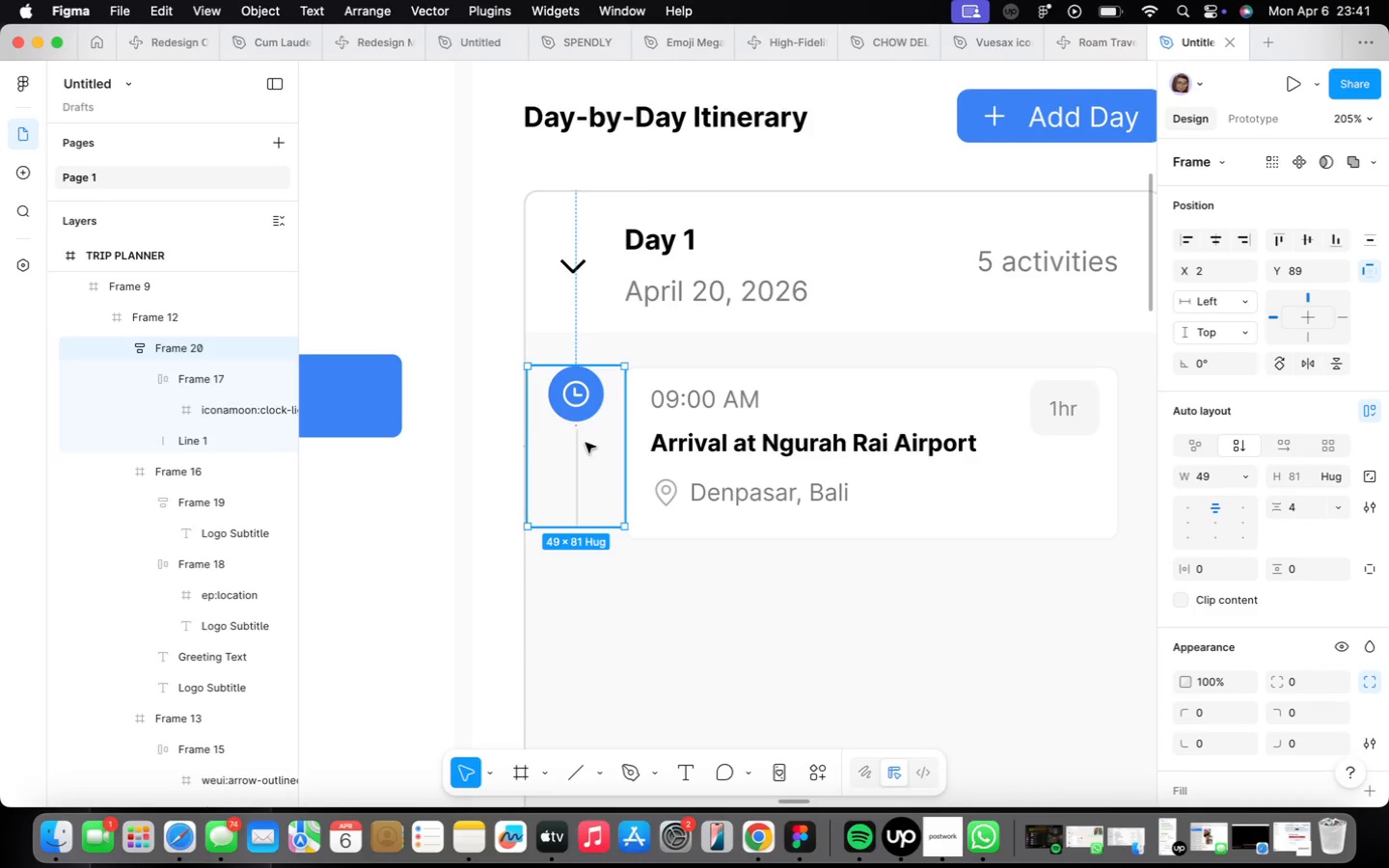 
scroll: coordinate [586, 444], scroll_direction: down, amount: 4.0
 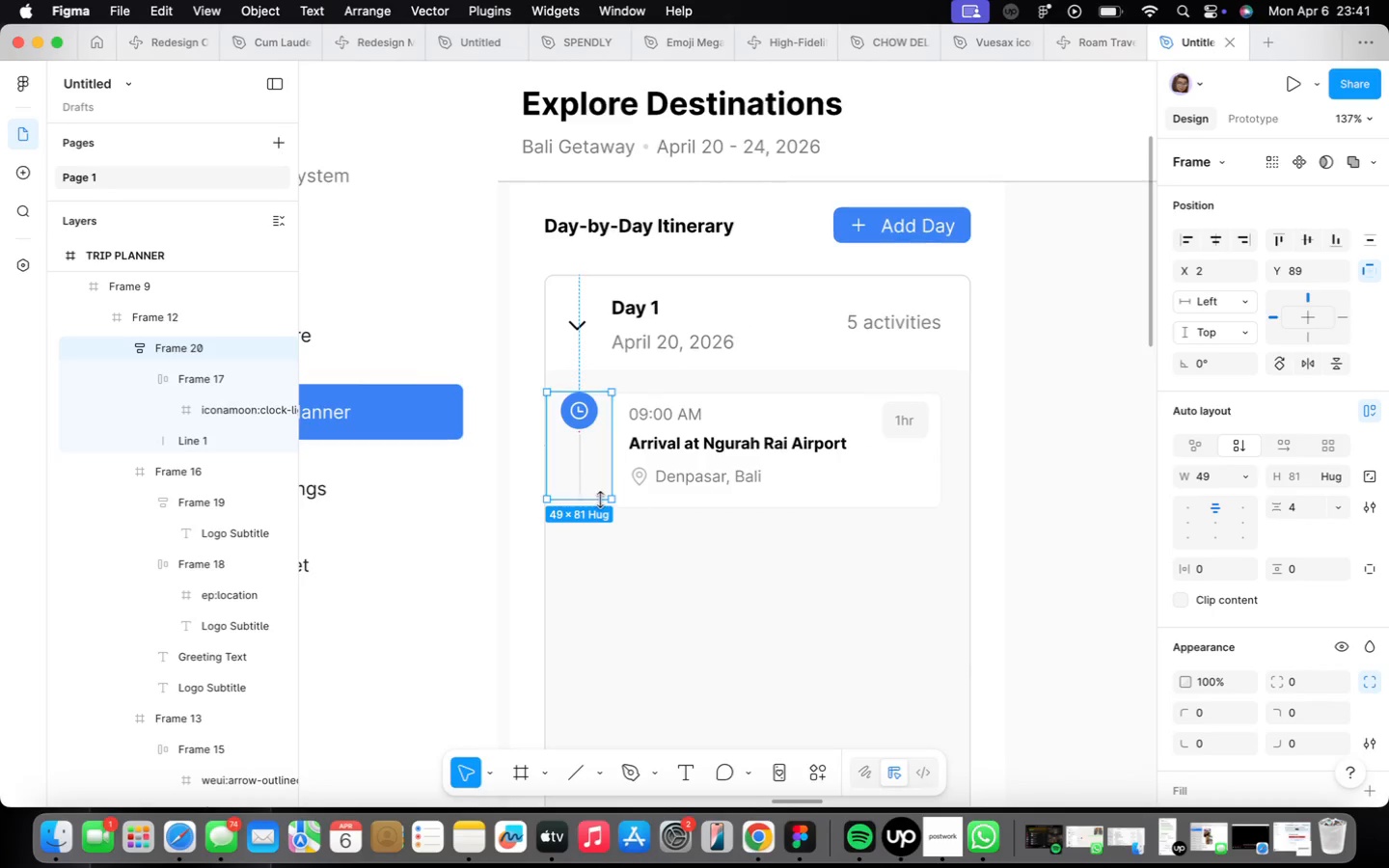 
scroll: coordinate [600, 500], scroll_direction: up, amount: 22.0
 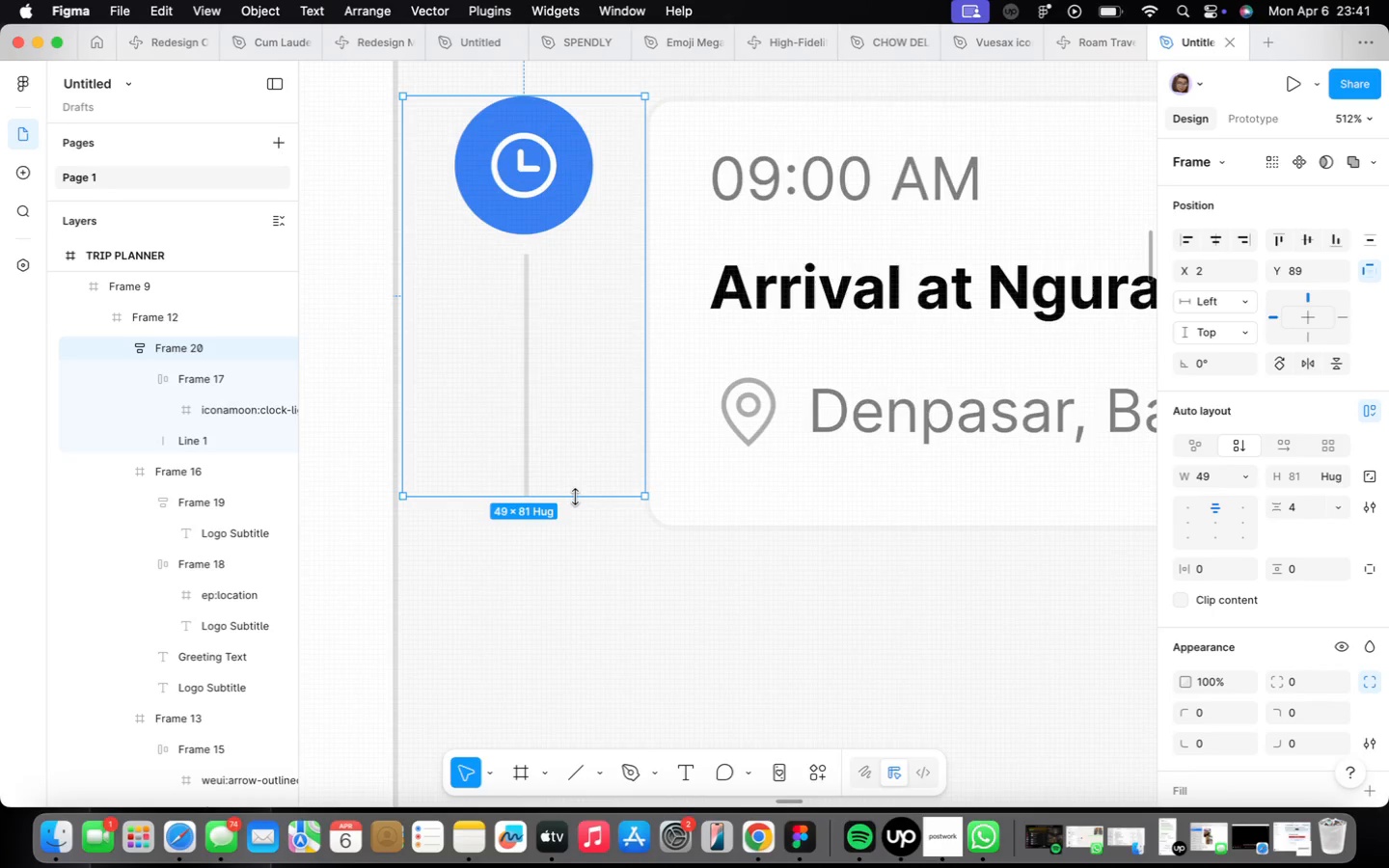 
left_click_drag(start_coordinate=[575, 497], to_coordinate=[594, 528])
 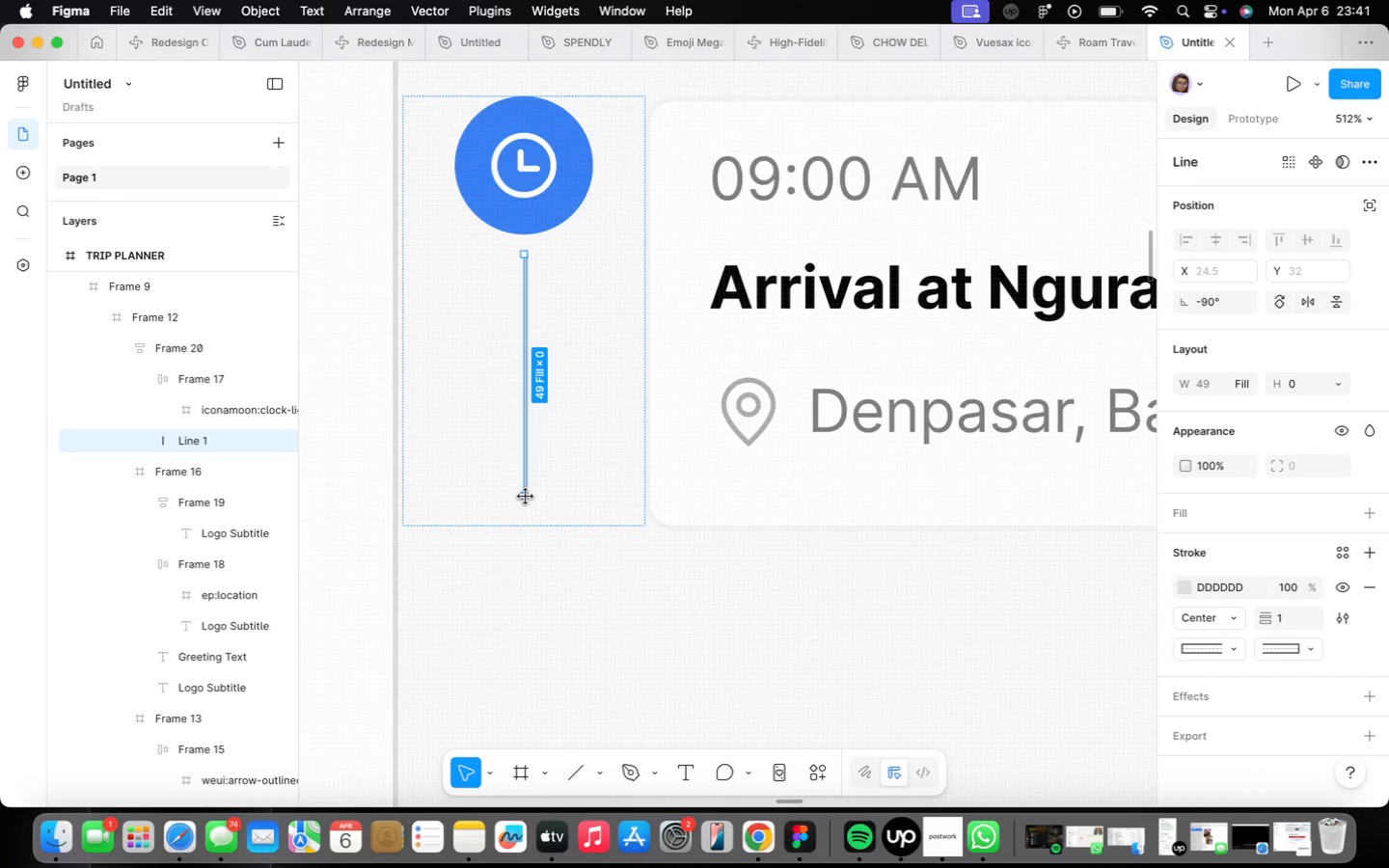 
left_click_drag(start_coordinate=[526, 497], to_coordinate=[530, 512])
 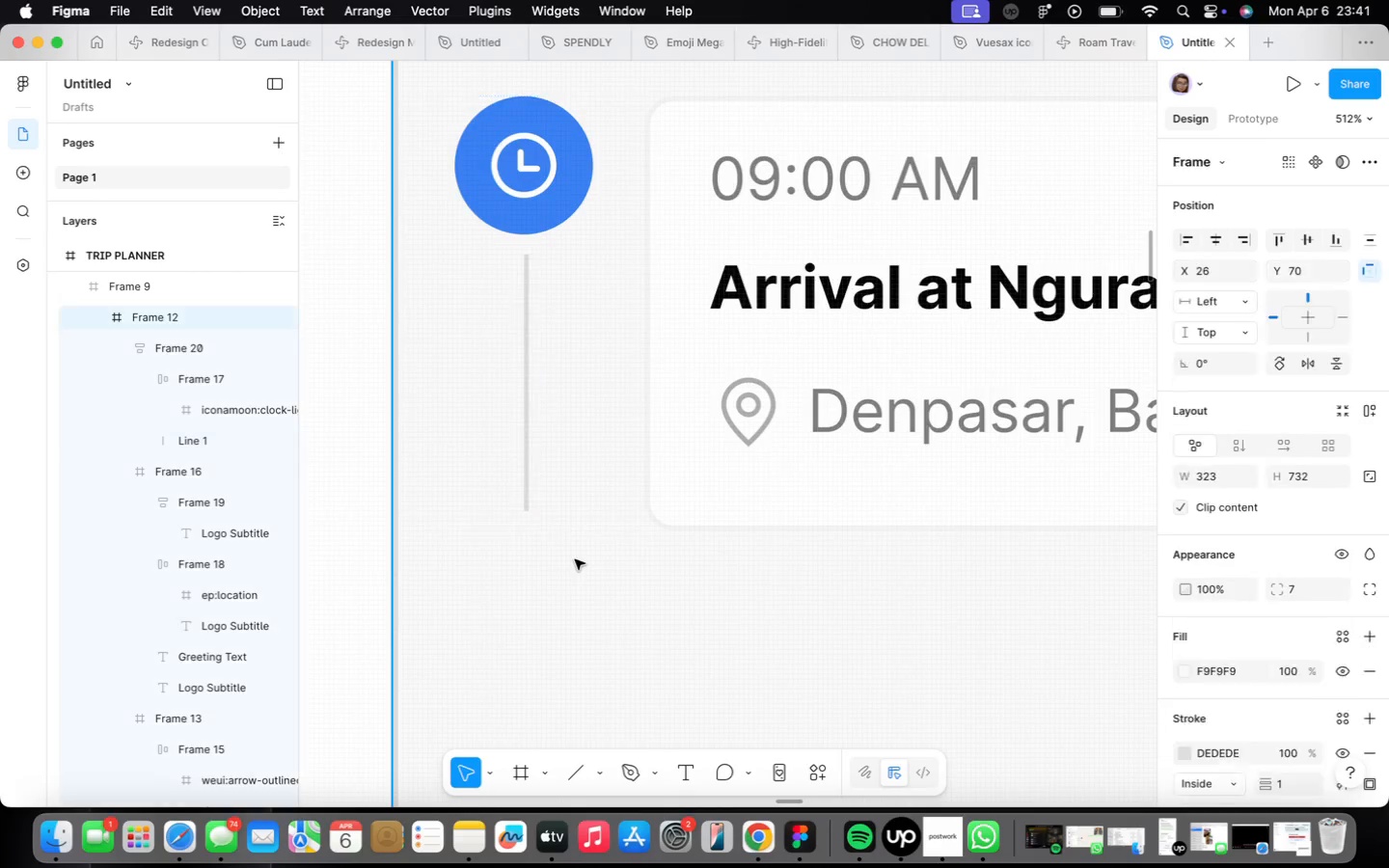 
hold_key(key=ShiftLeft, duration=1.54)
 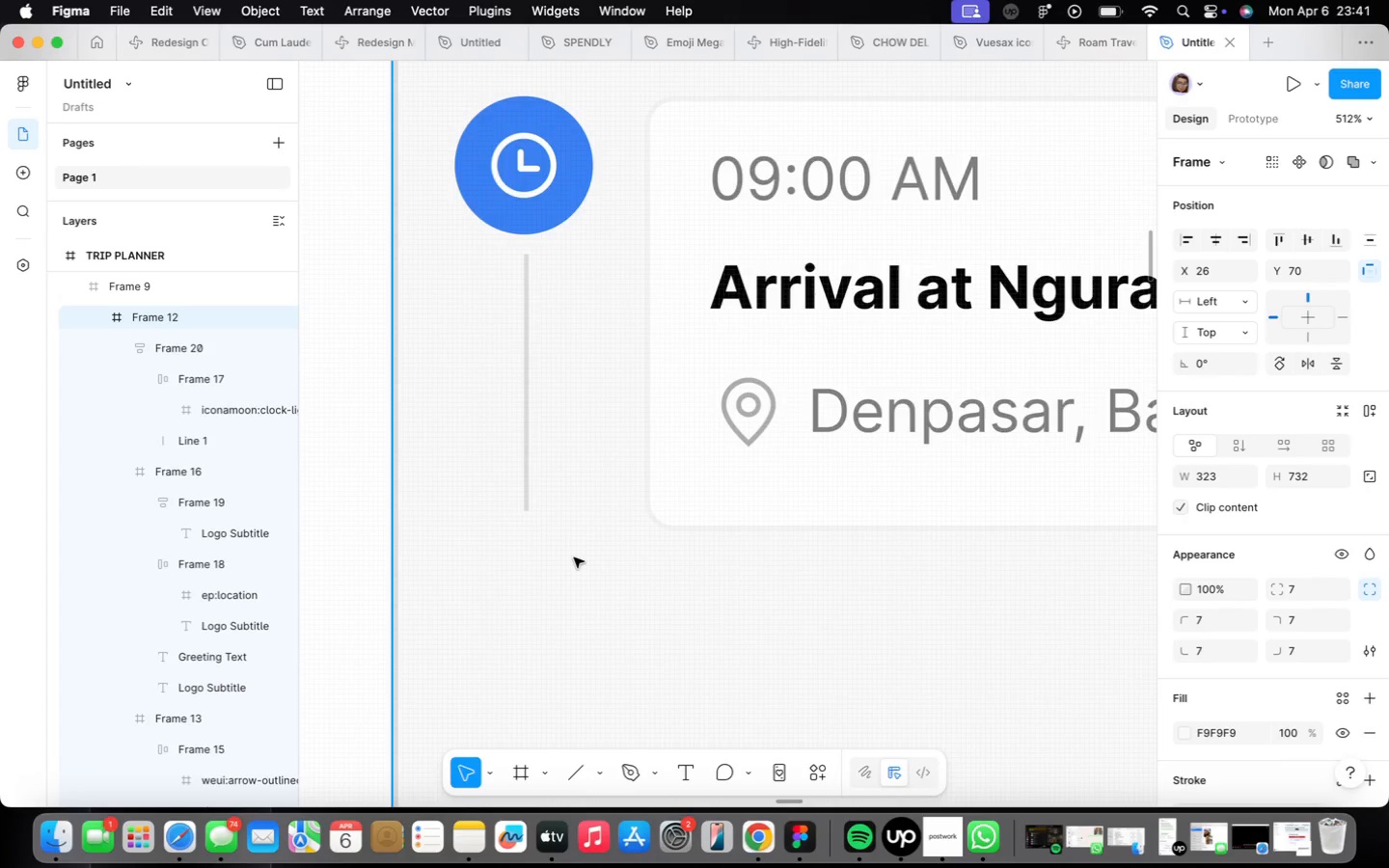 
scroll: coordinate [569, 550], scroll_direction: down, amount: 25.0
 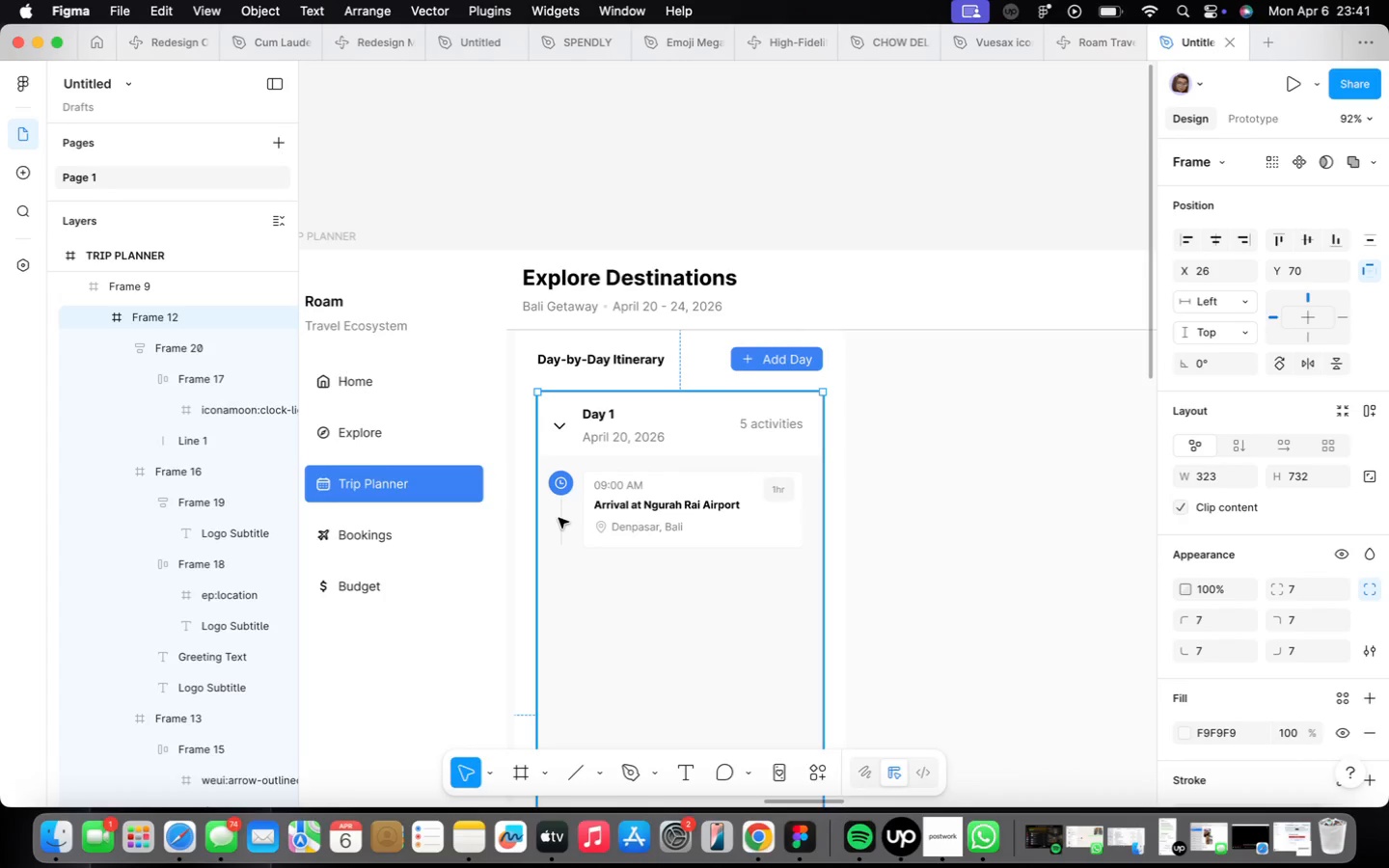 
triple_click([564, 513])
 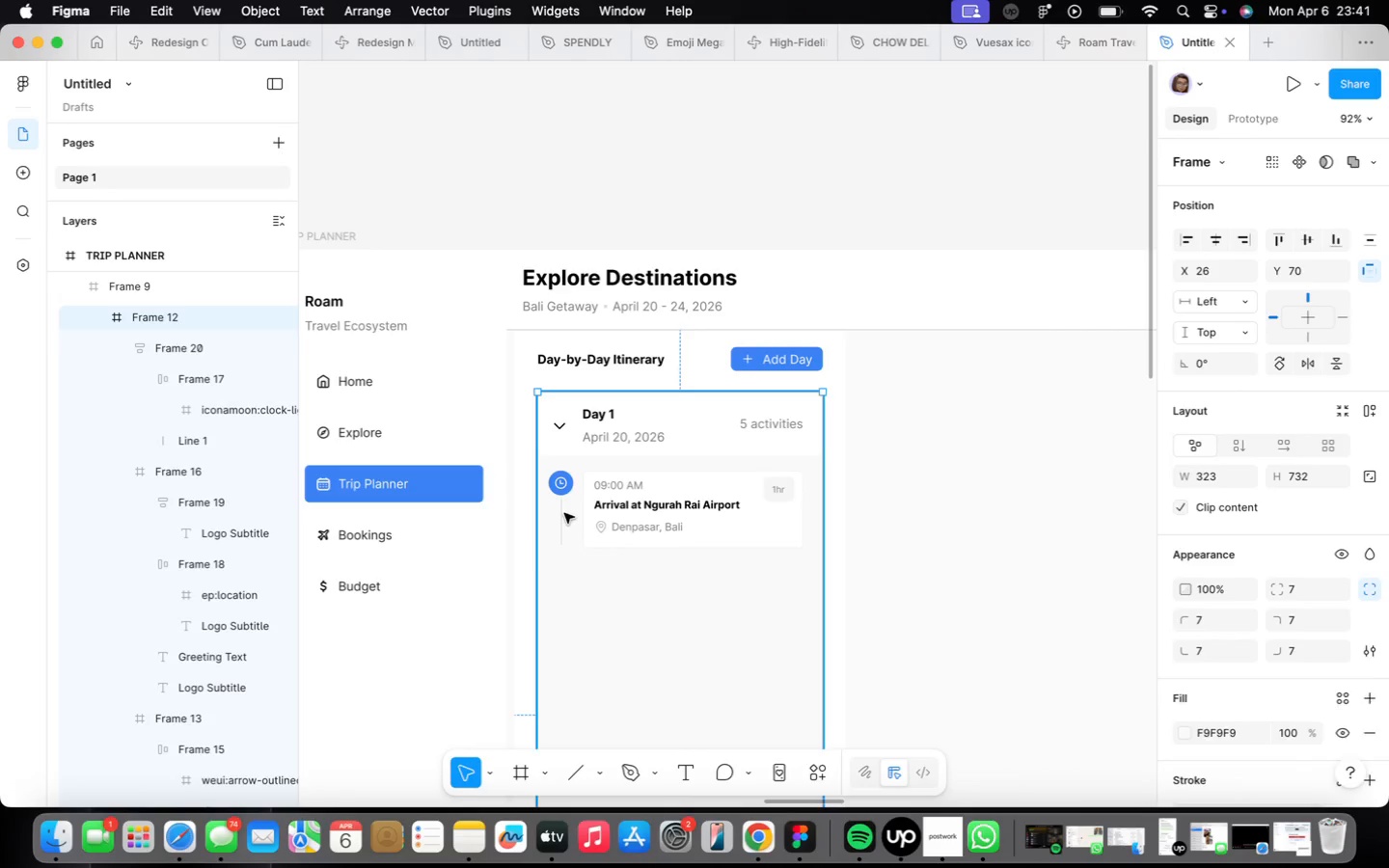 
triple_click([564, 513])
 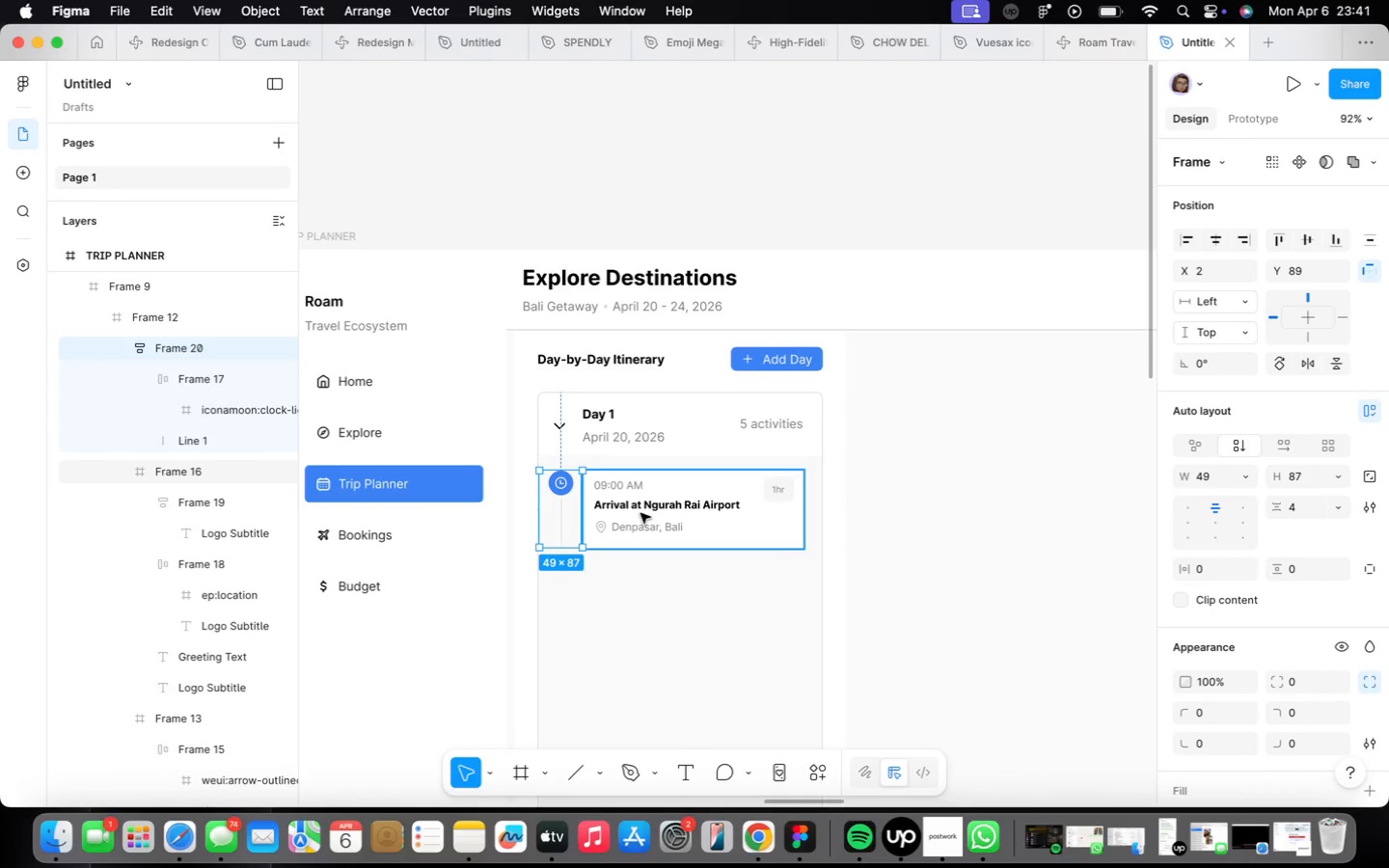 
hold_key(key=ShiftLeft, duration=0.63)
left_click([643, 511])
 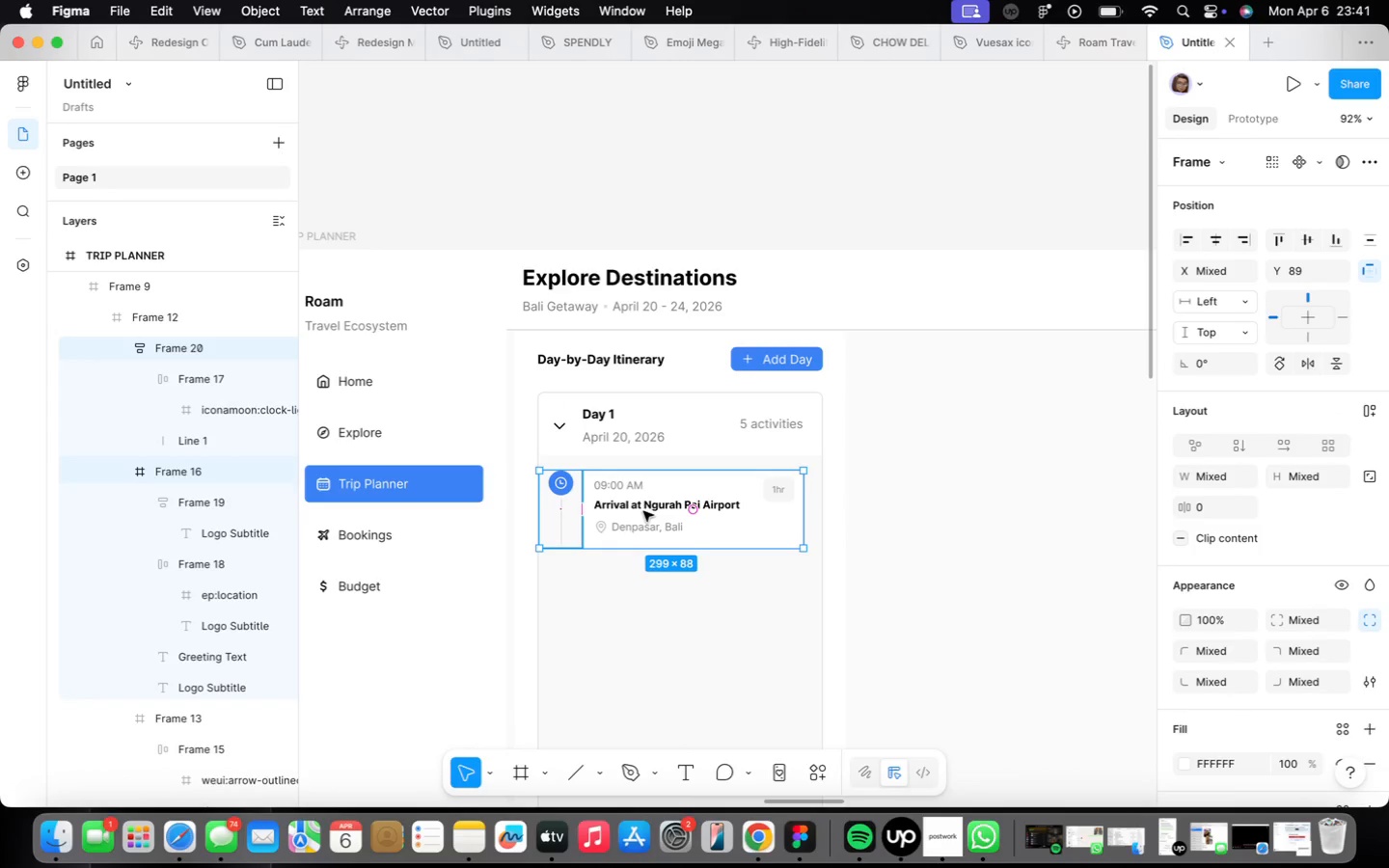 
key(Shift+ShiftLeft)
 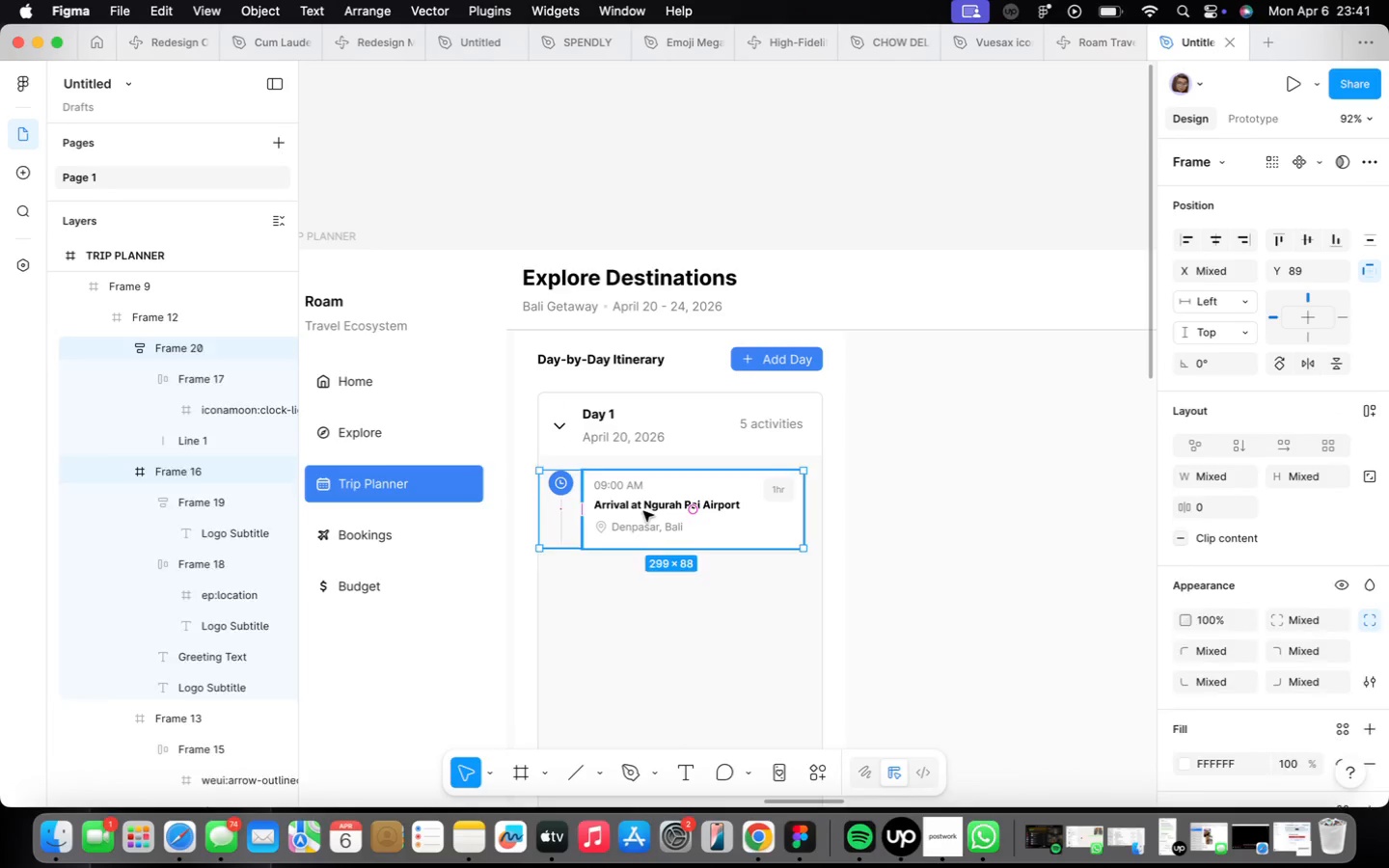 
key(Shift+A)
 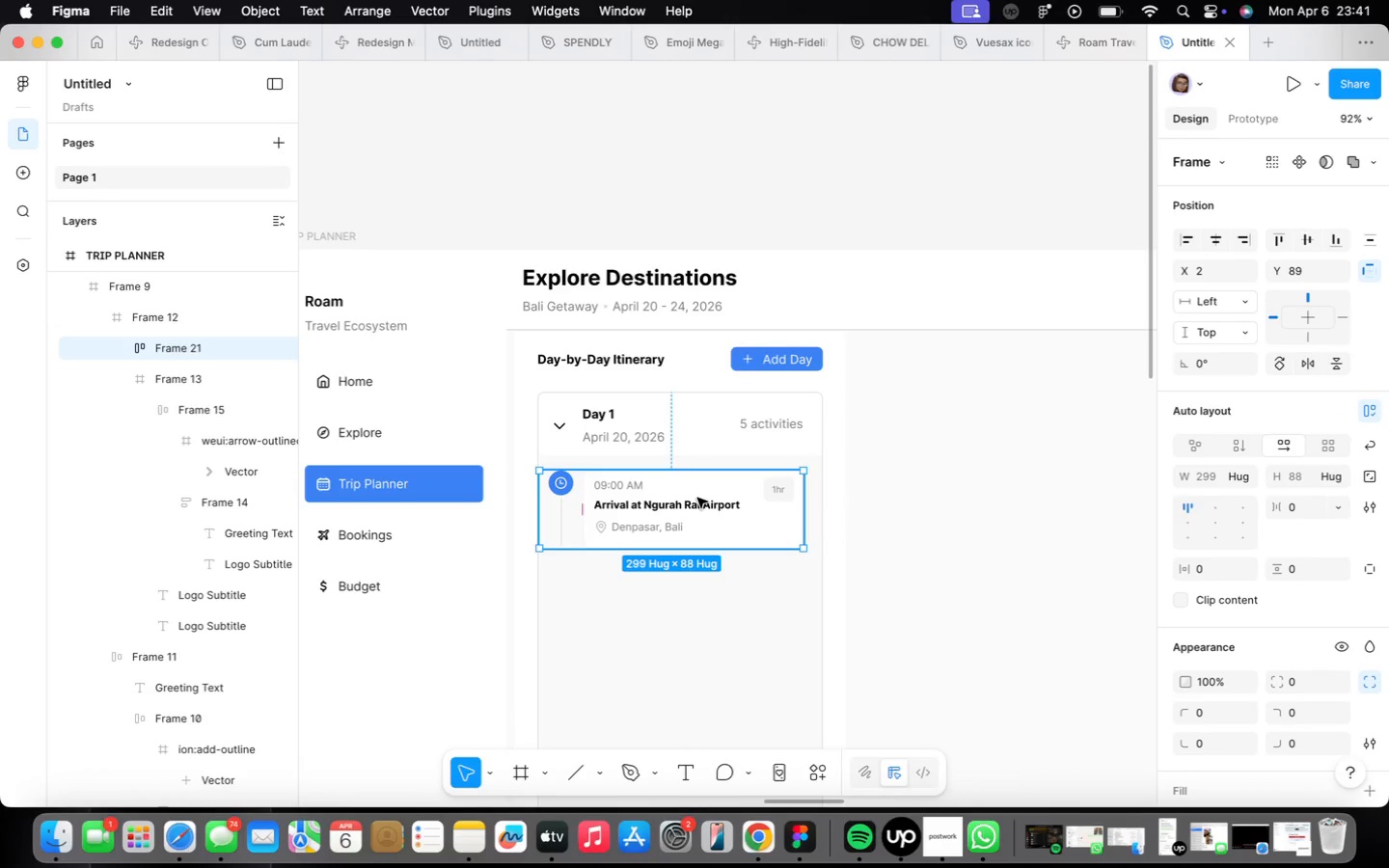 
hold_key(key=OptionLeft, duration=2.76)
left_click_drag(start_coordinate=[697, 498], to_coordinate=[700, 595])
 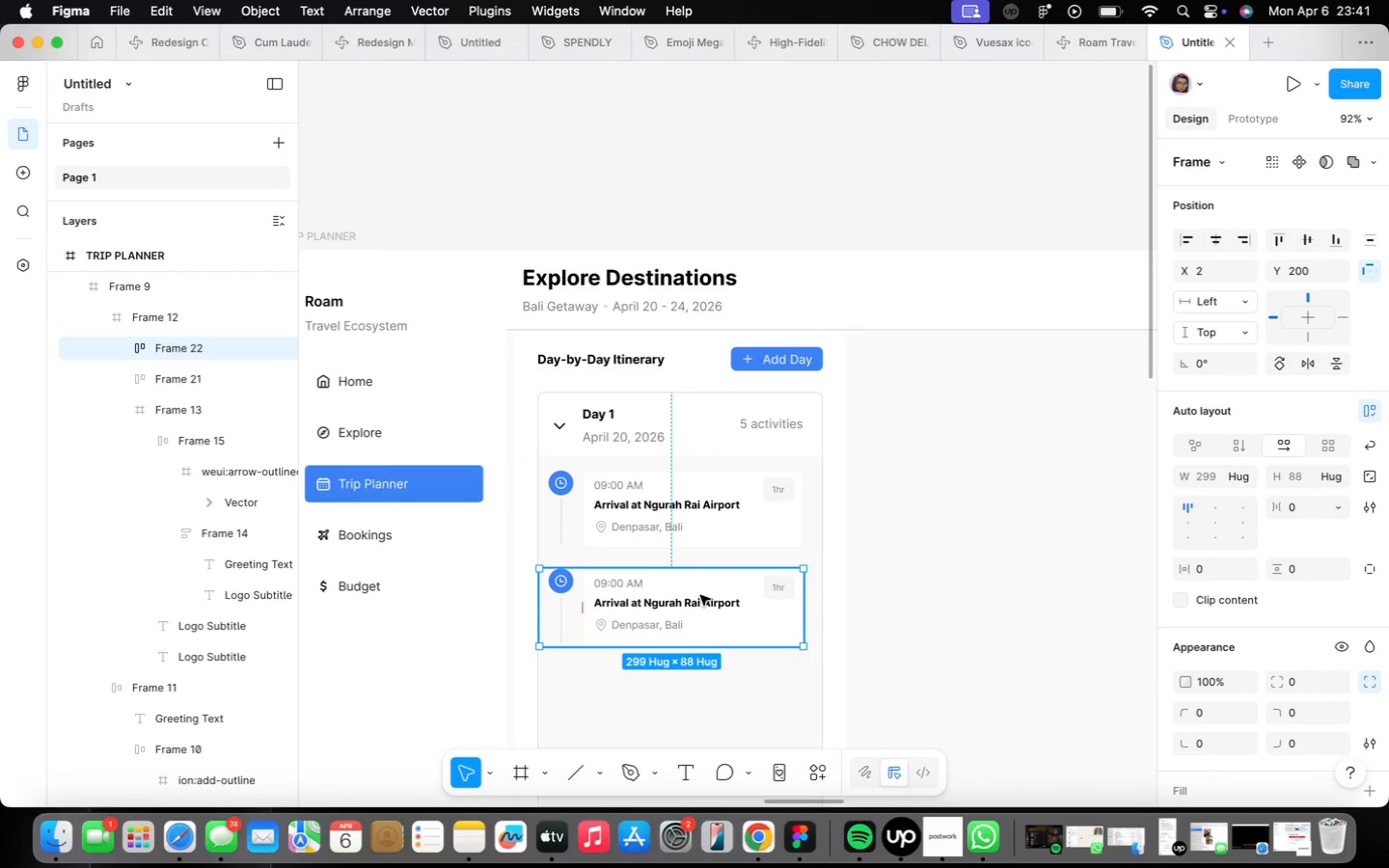 
key(ArrowDown)
 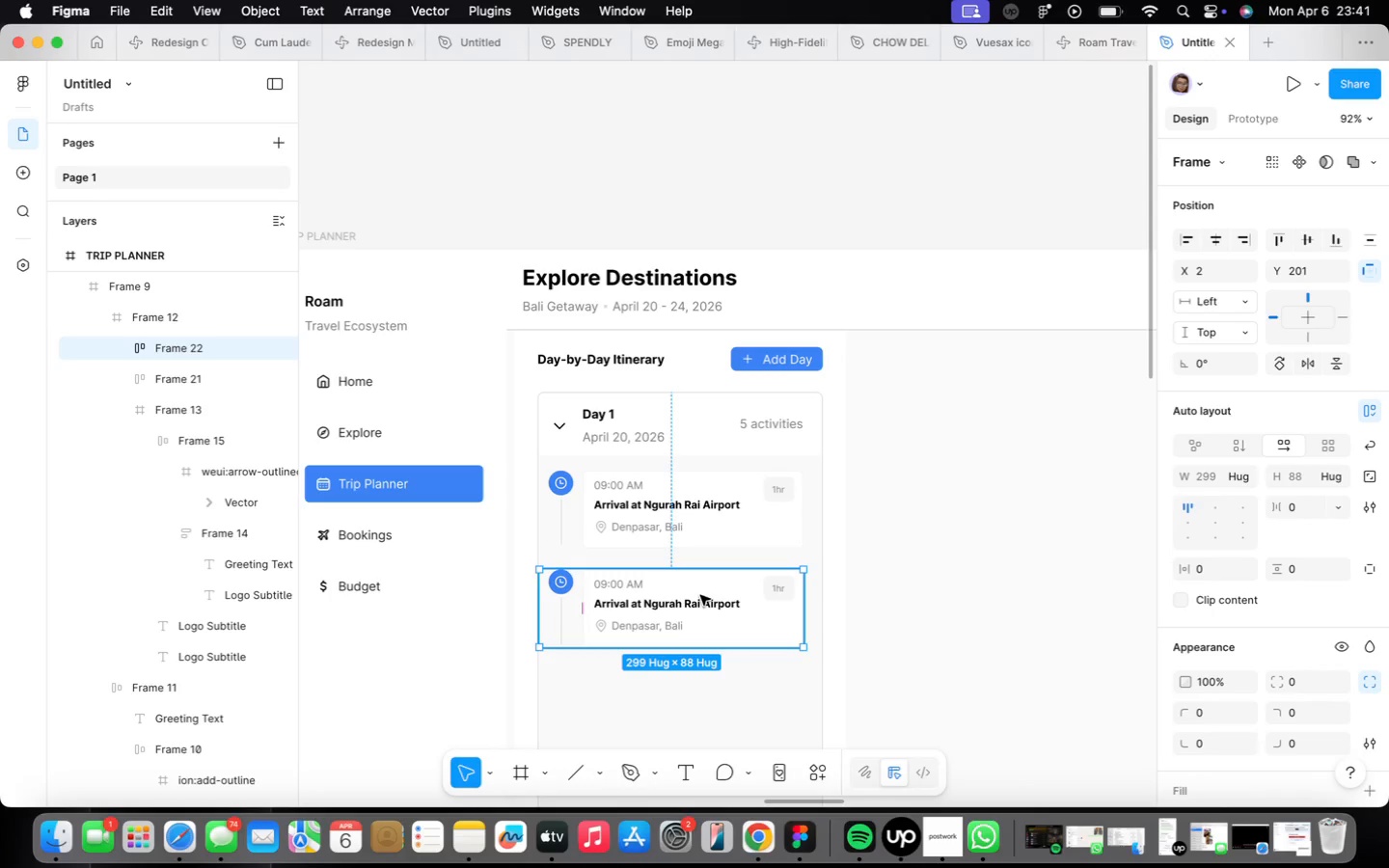 
wait(5.58)
 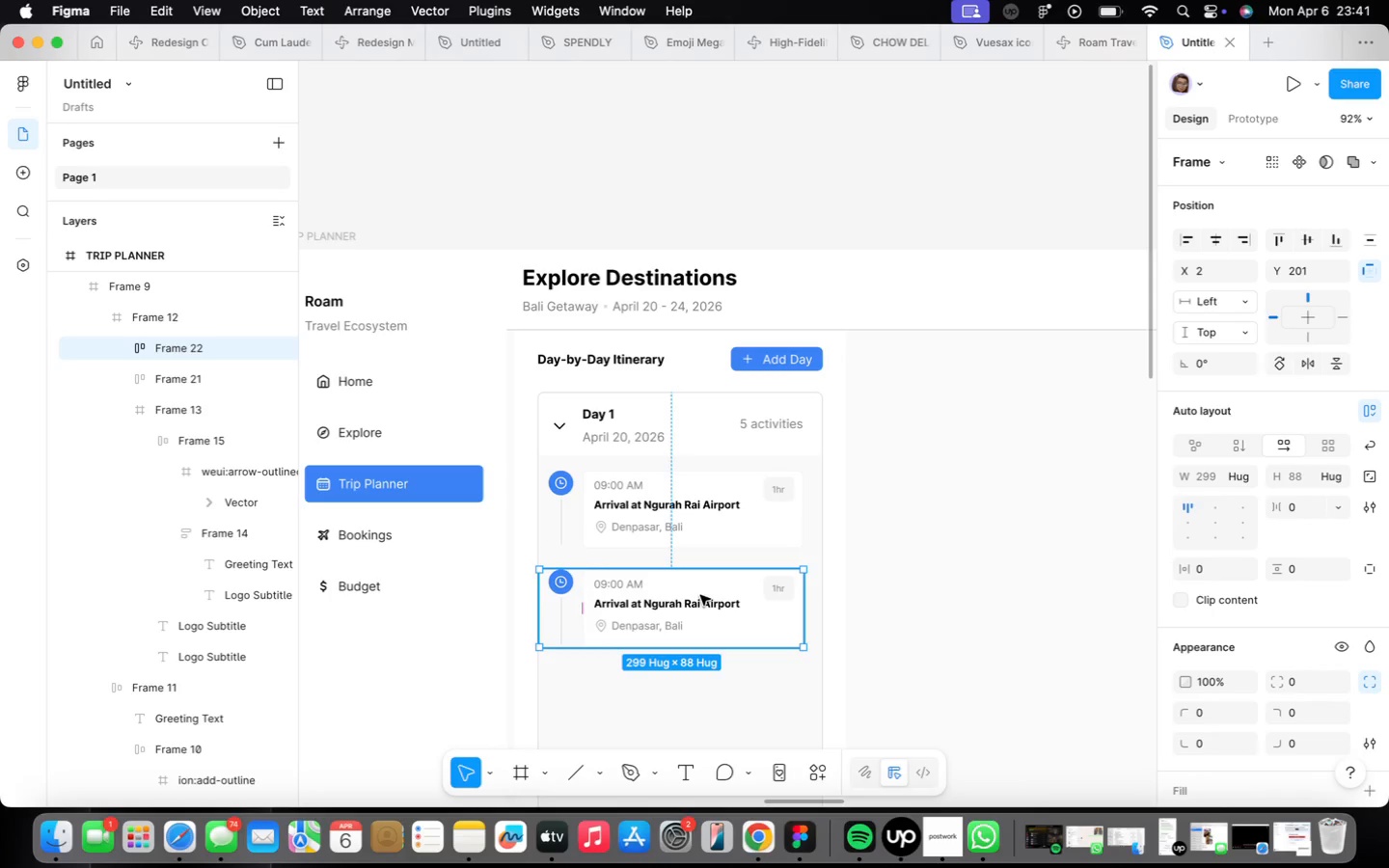 
scroll: coordinate [625, 589], scroll_direction: up, amount: 22.0
 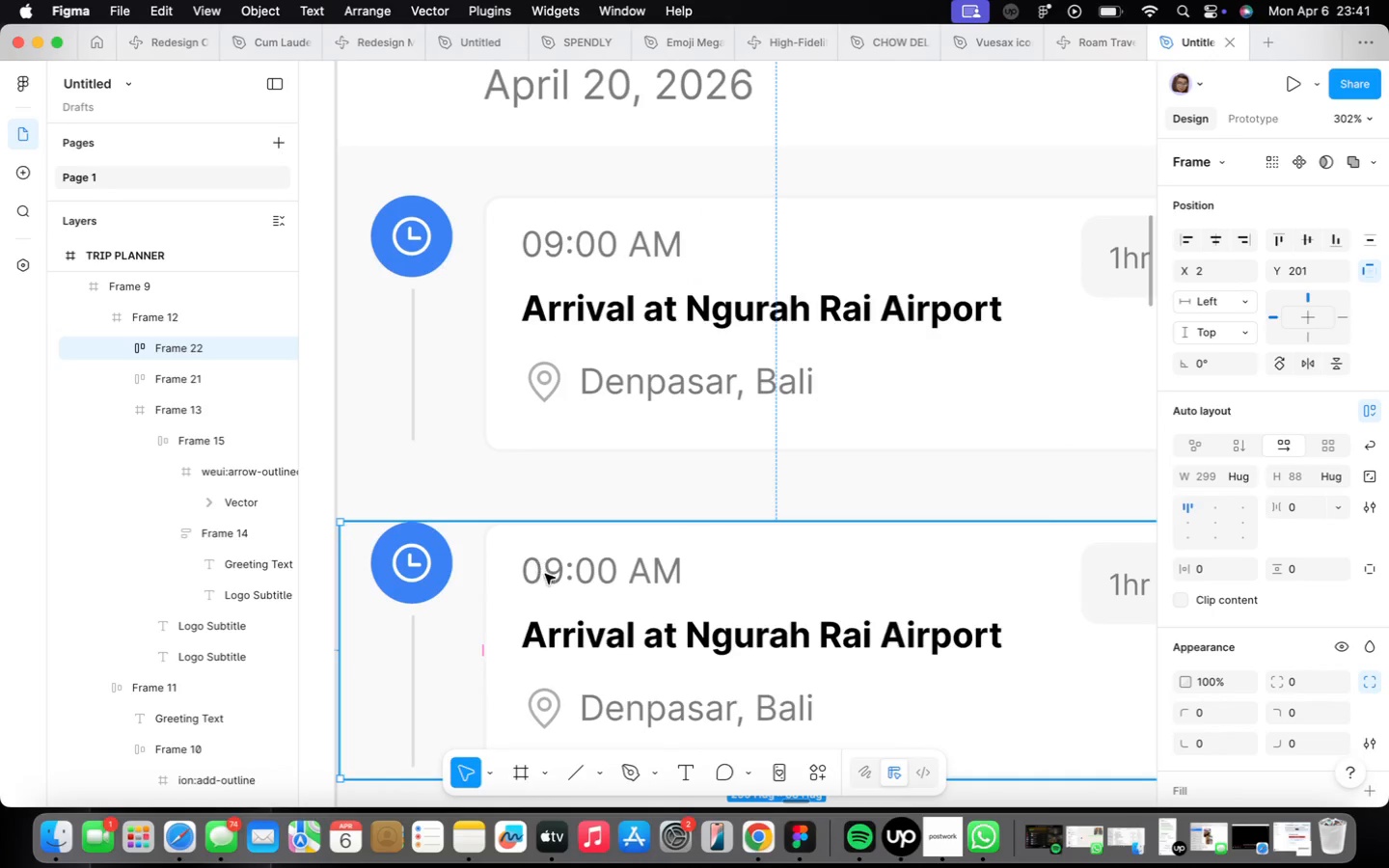 
double_click([543, 572])
 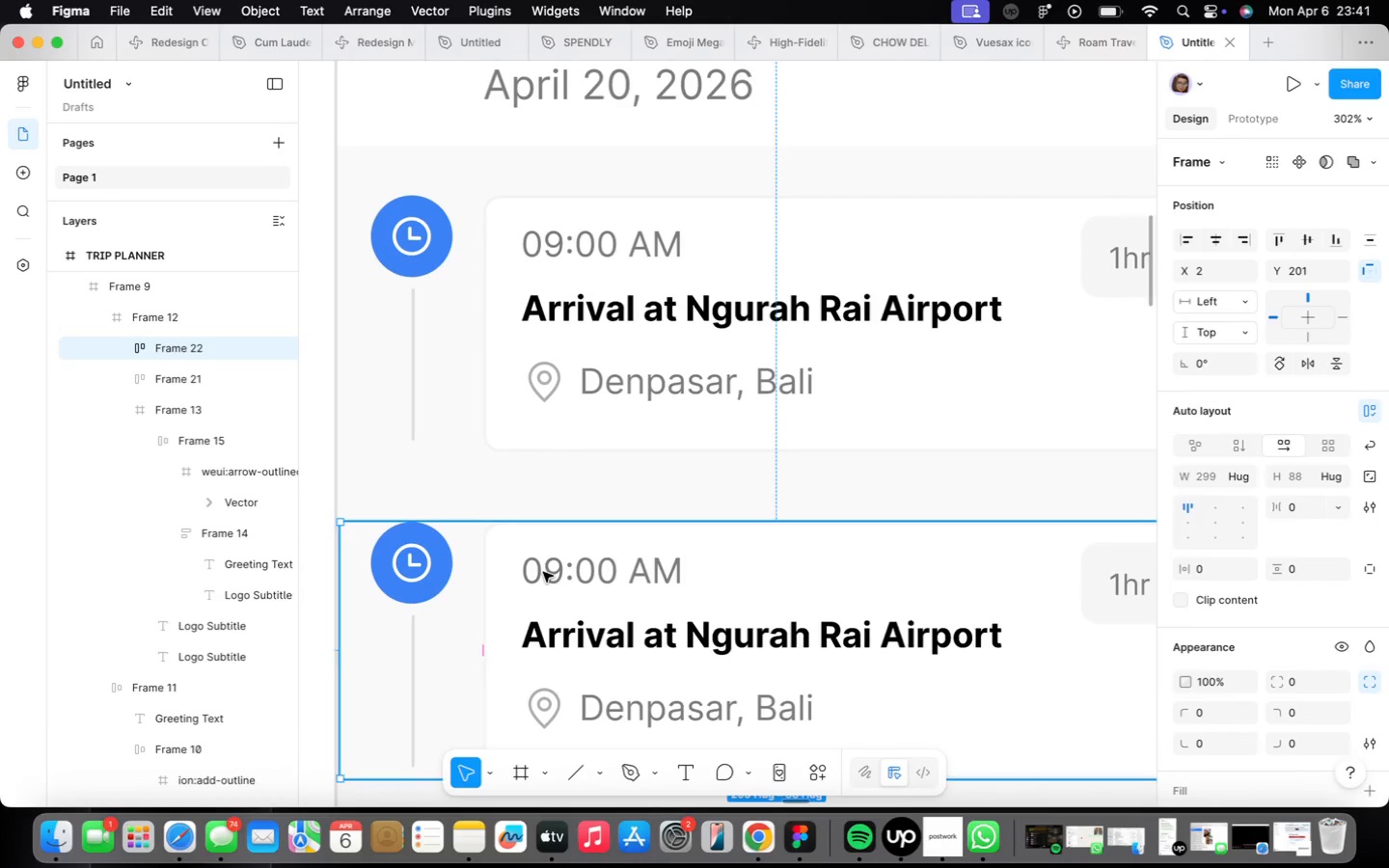 
triple_click([543, 572])
 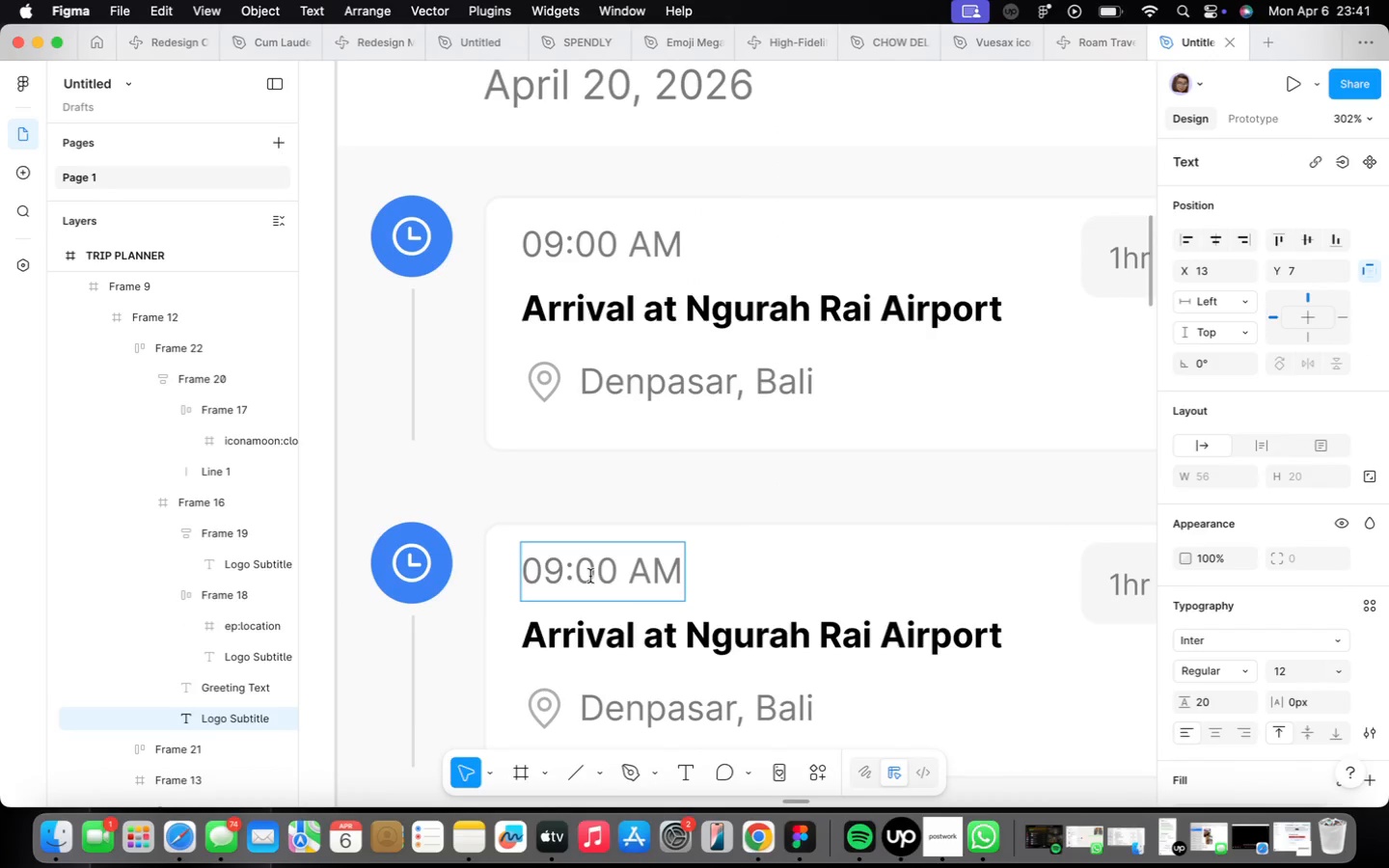 
left_click([567, 569])
 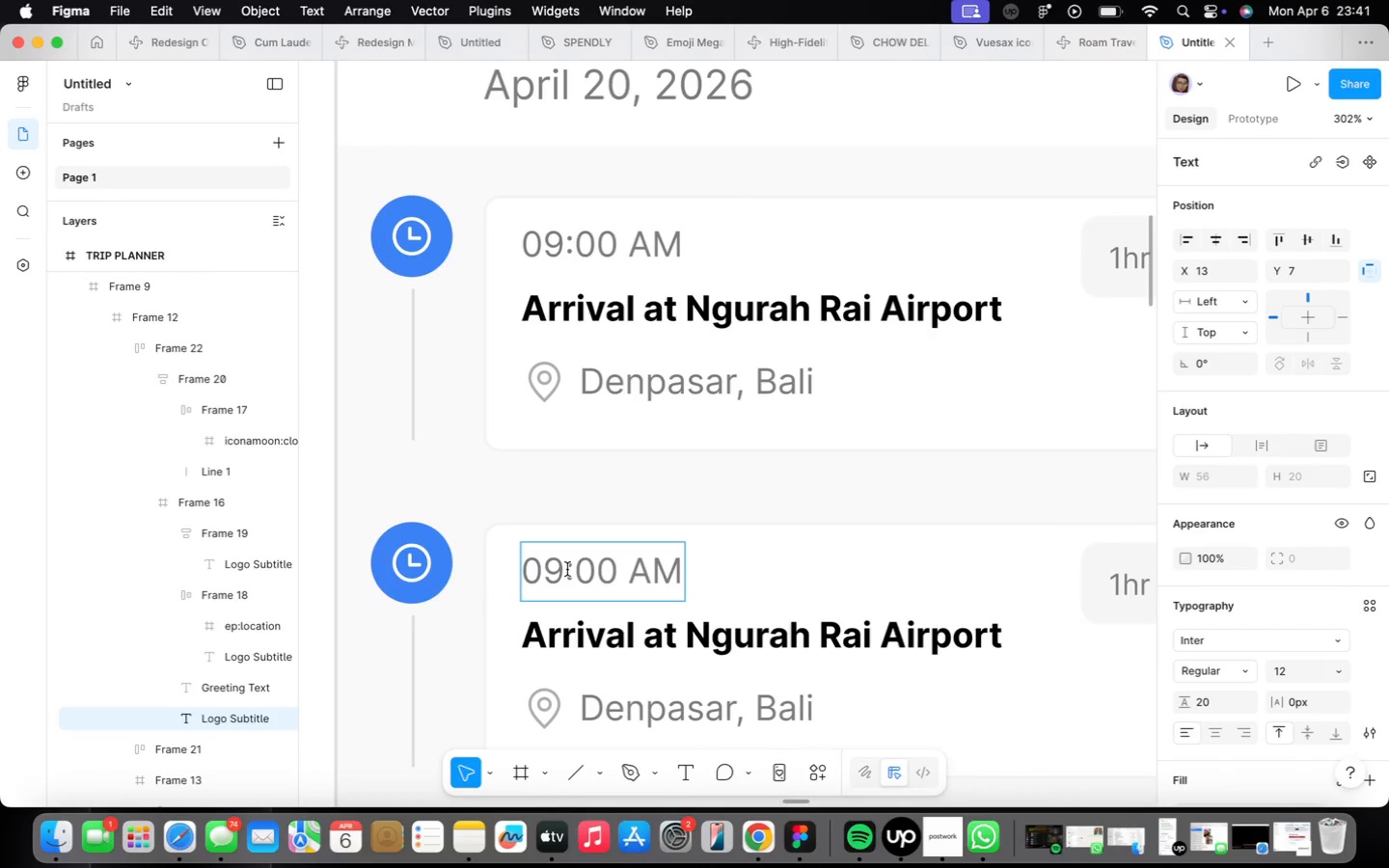 
key(Backspace)
key(Backspace)
type(11)
 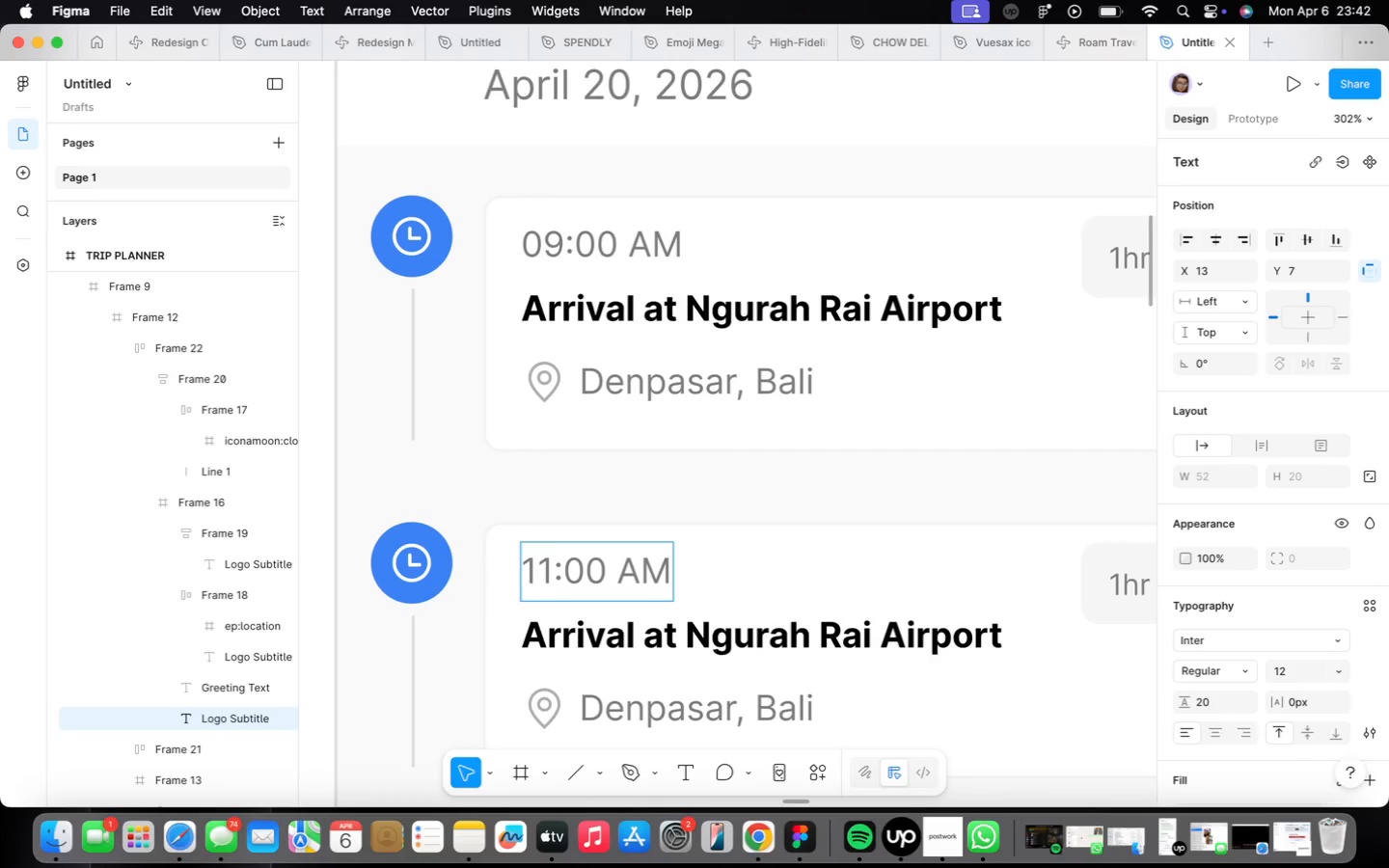 
wait(30.21)
 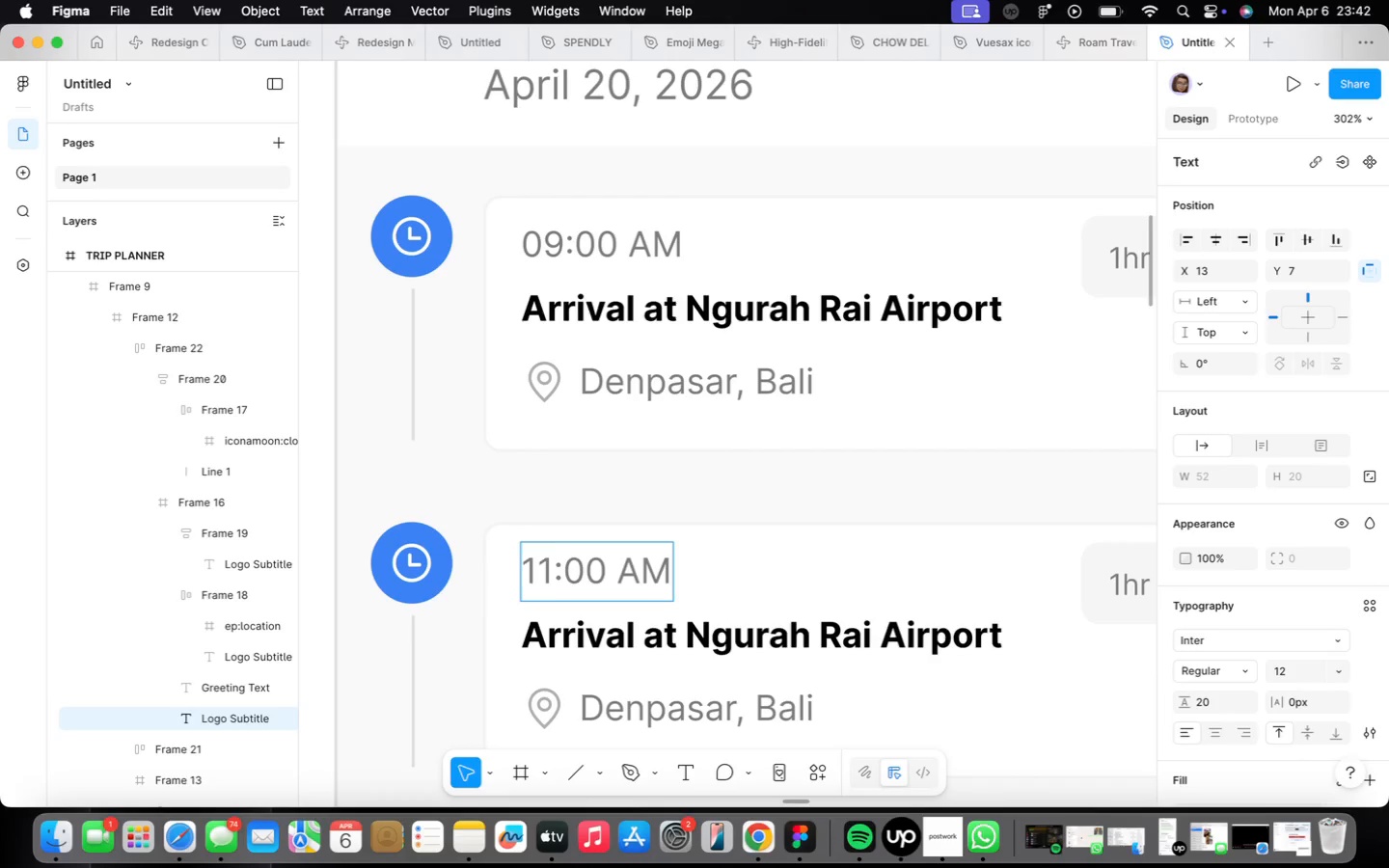 
scroll: coordinate [821, 672], scroll_direction: down, amount: 8.0
 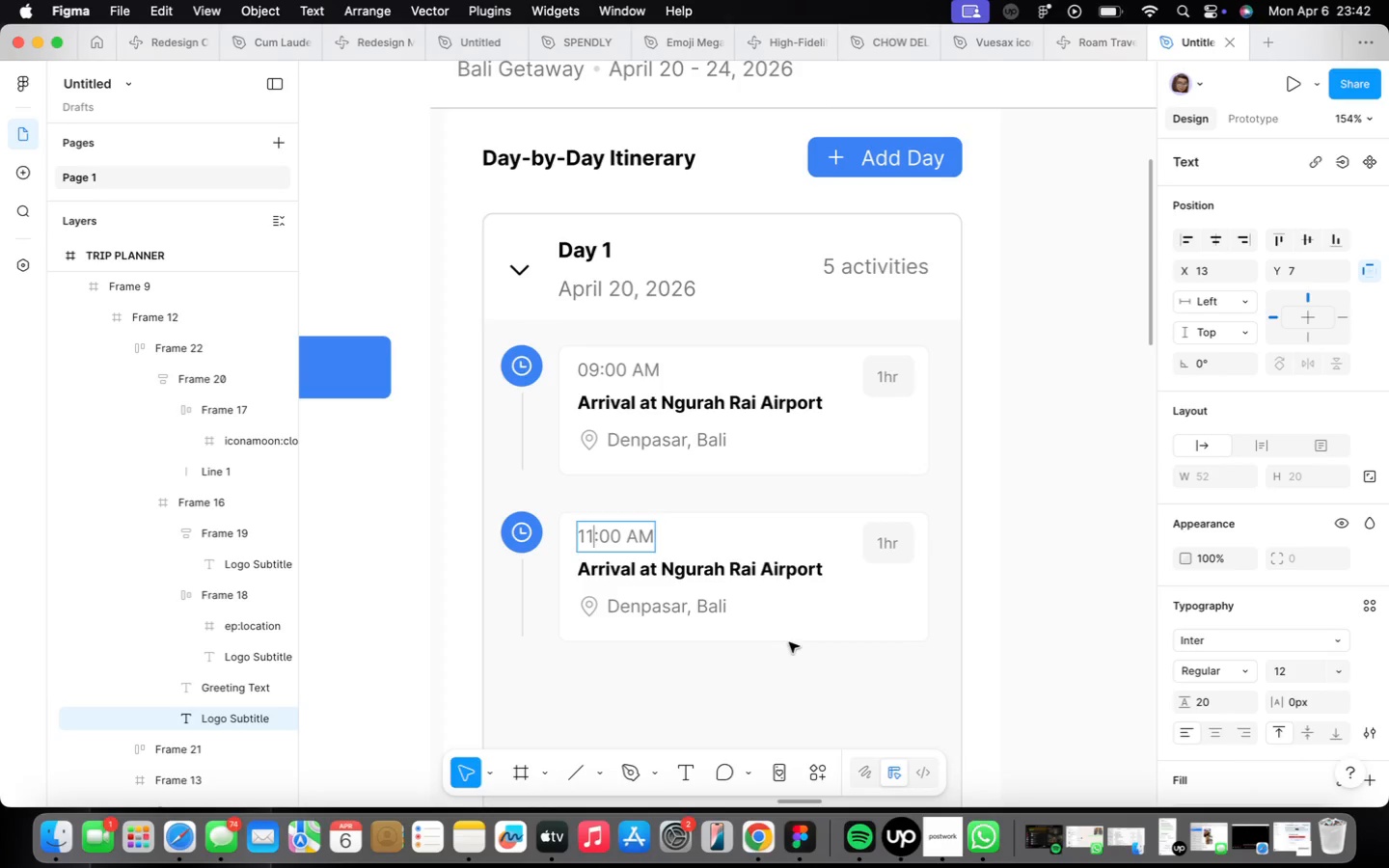 
wait(23.39)
 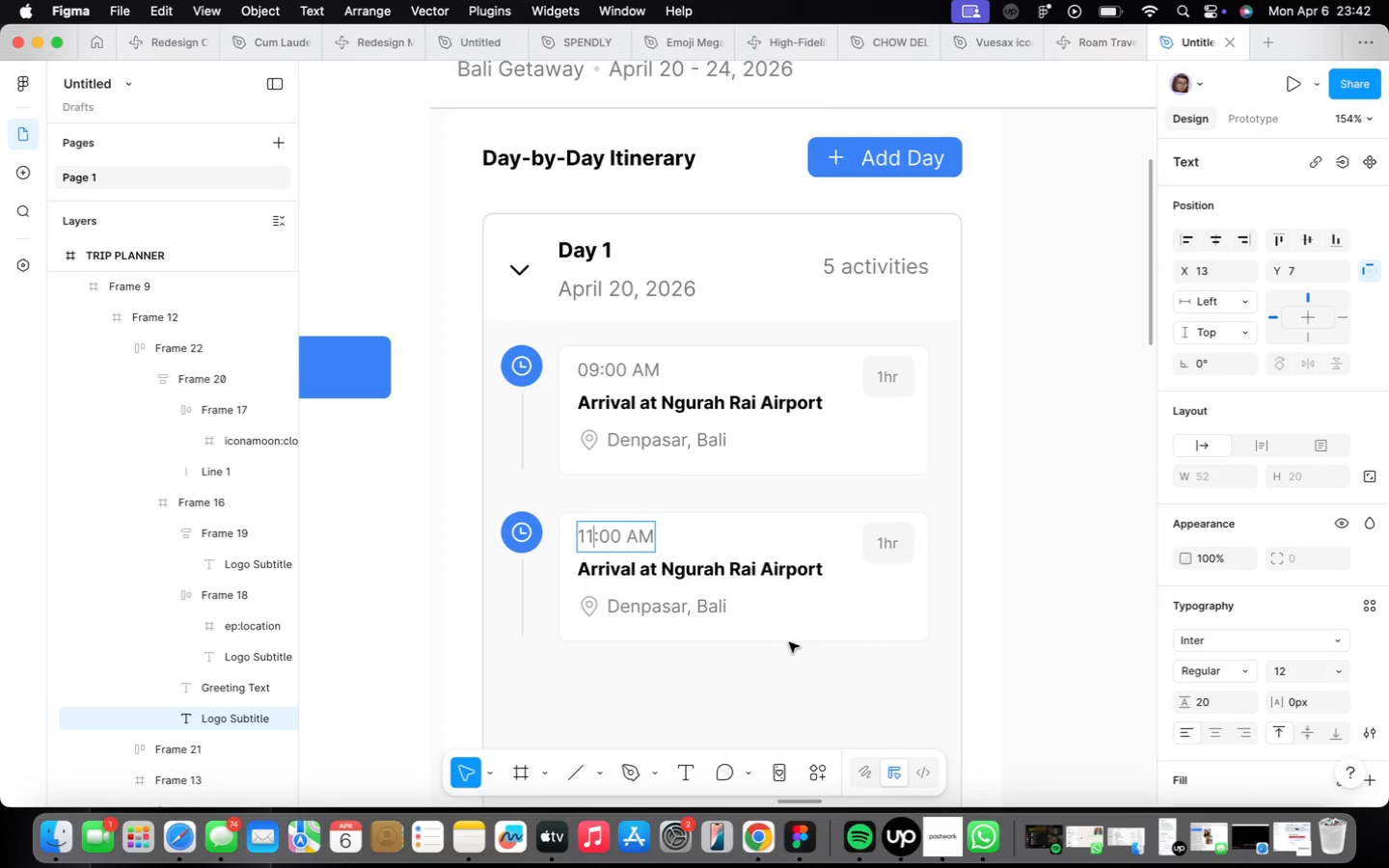 
double_click([740, 572])
 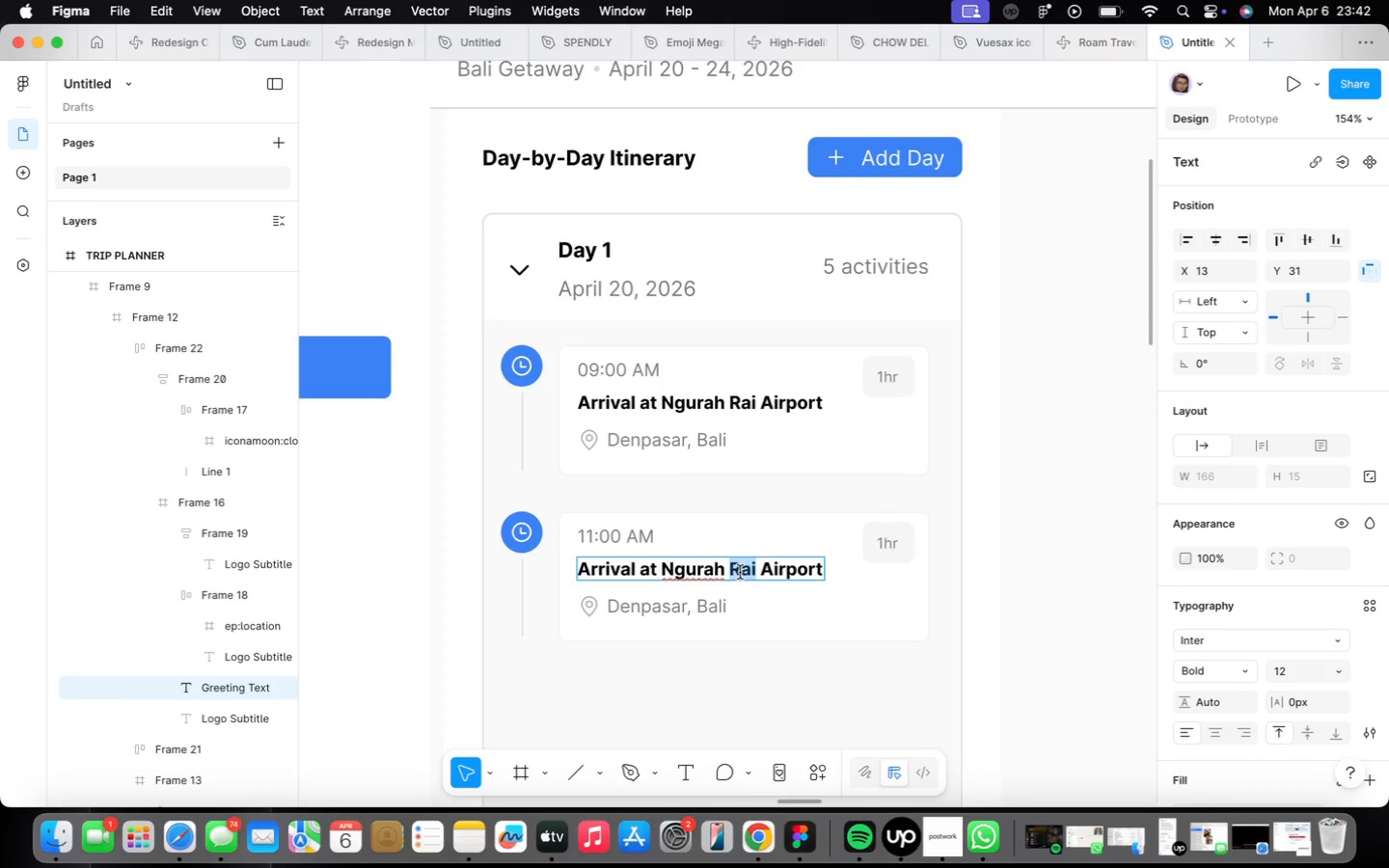 
triple_click([740, 572])
 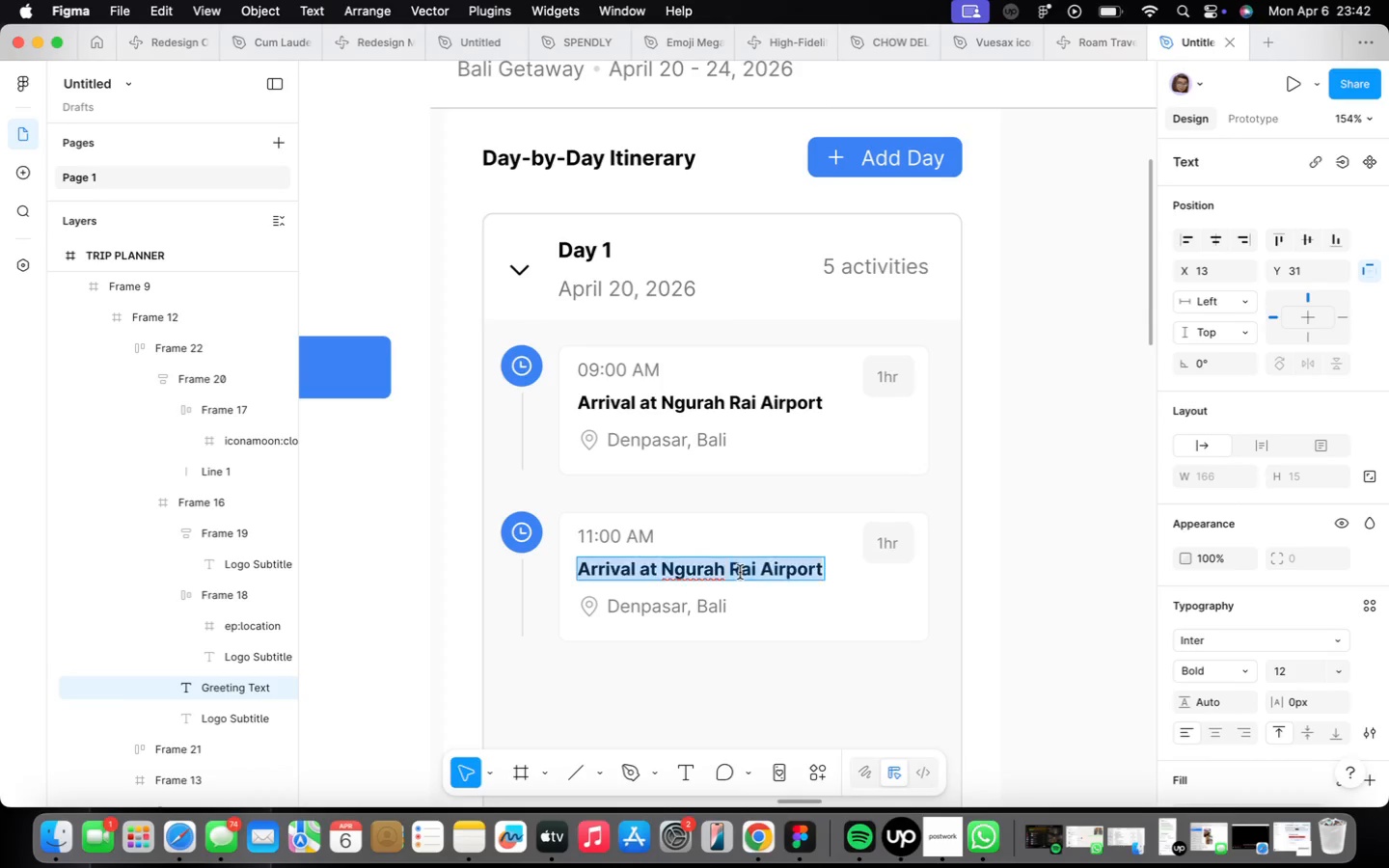 
triple_click([740, 572])
 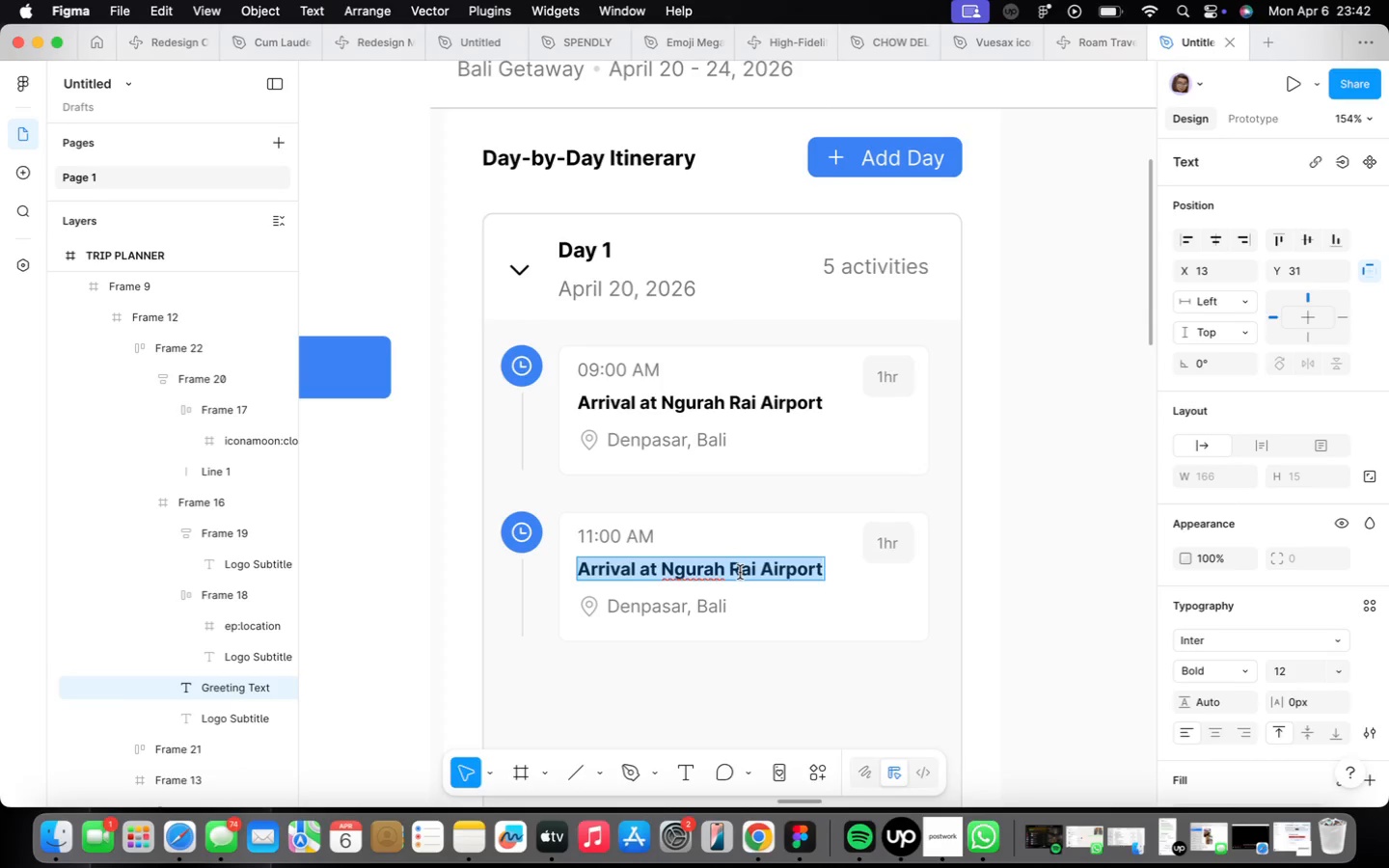 
type(Check-in)
key(Backspace)
key(Backspace)
type(In )
 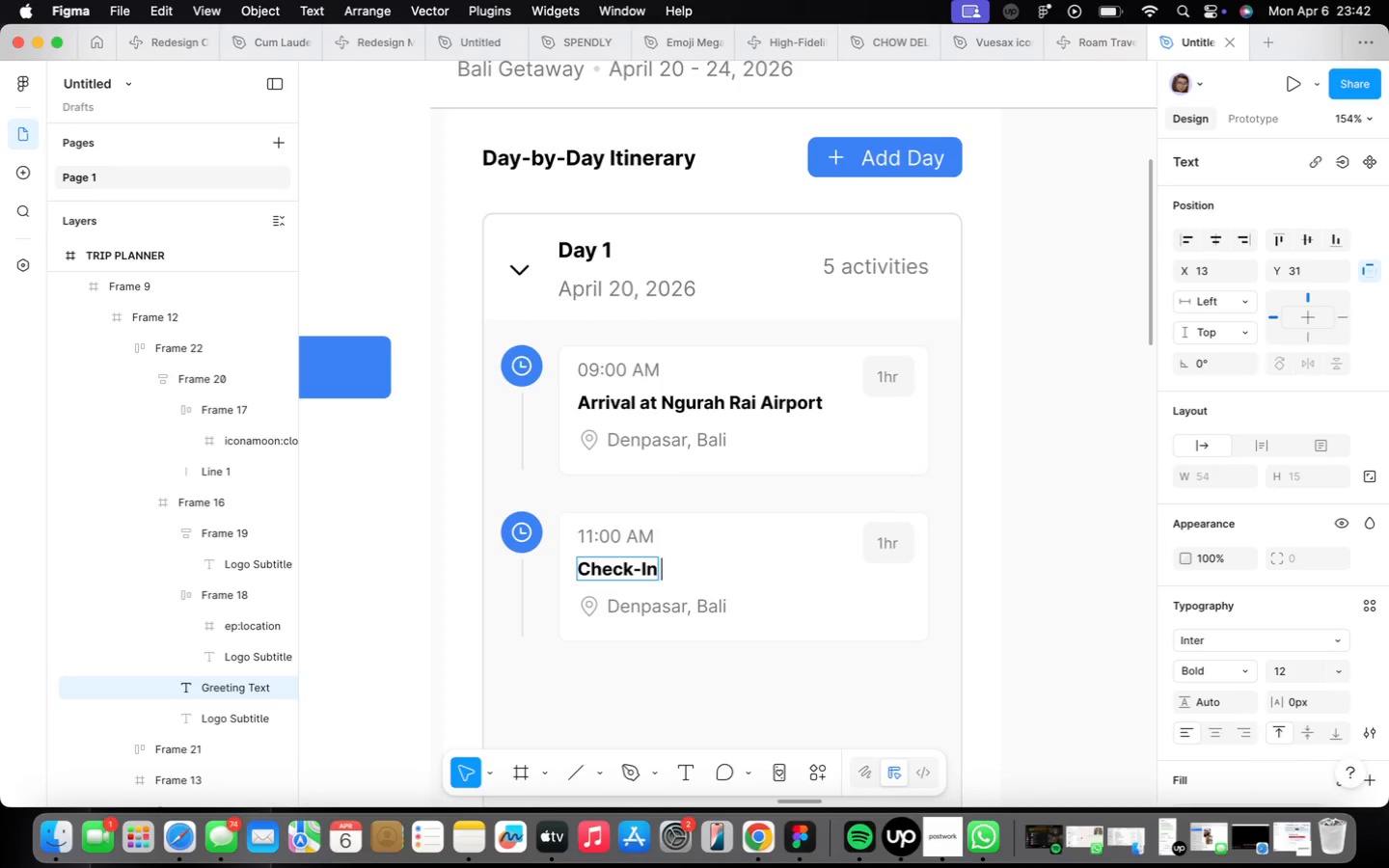 
type(at Resort)
 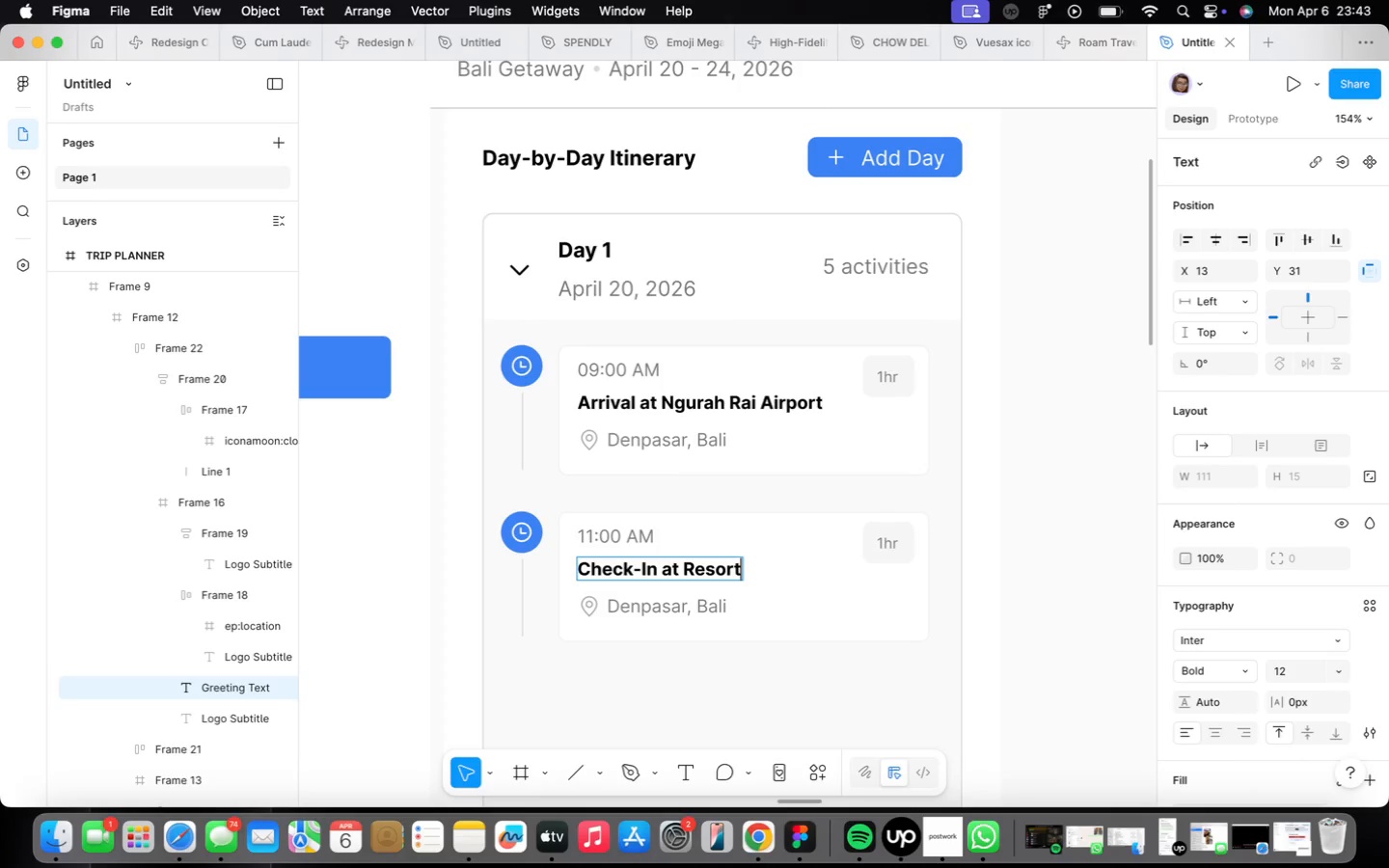 
wait(6.74)
 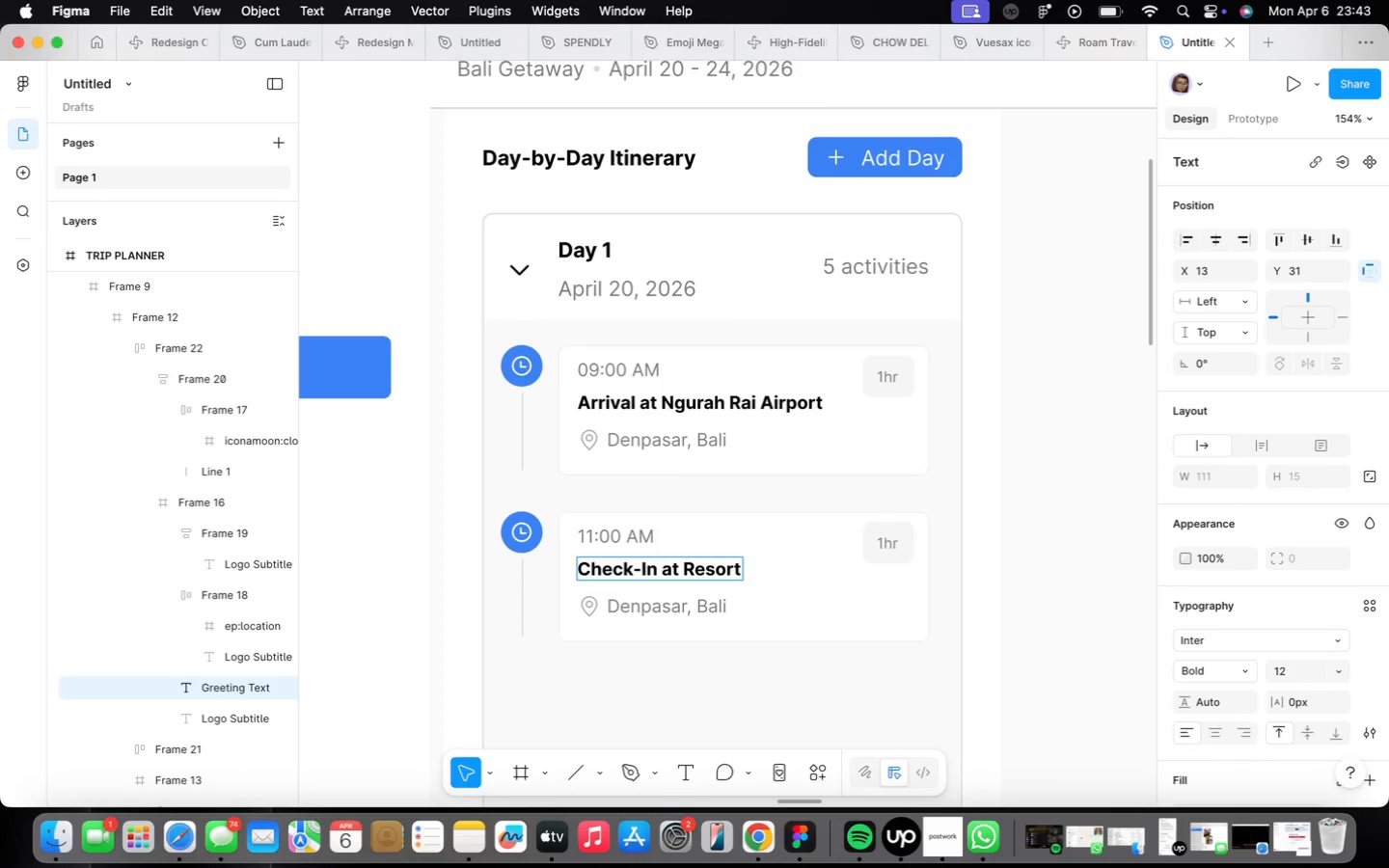 
left_click([695, 610])
 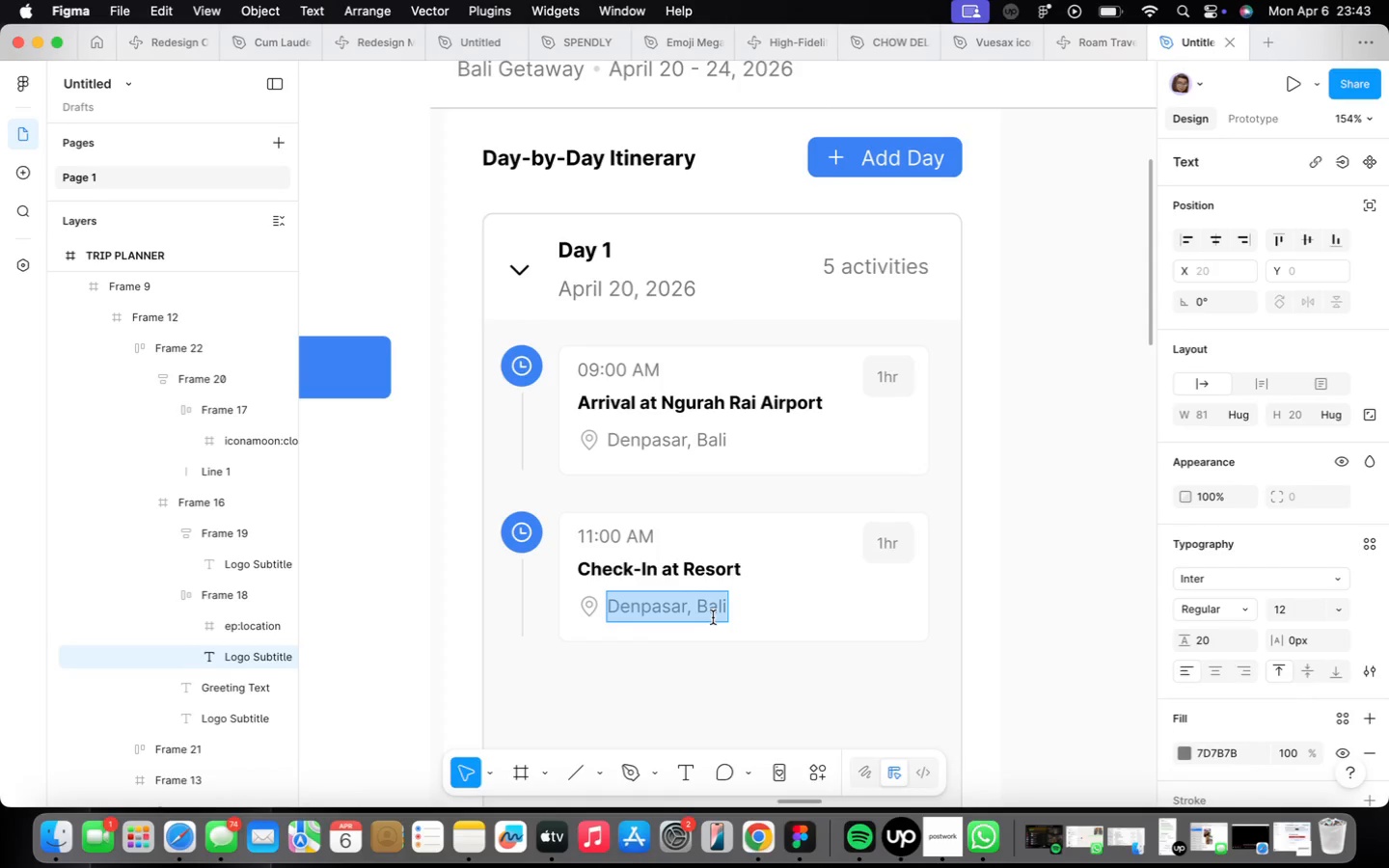 
key(CapsLock)
 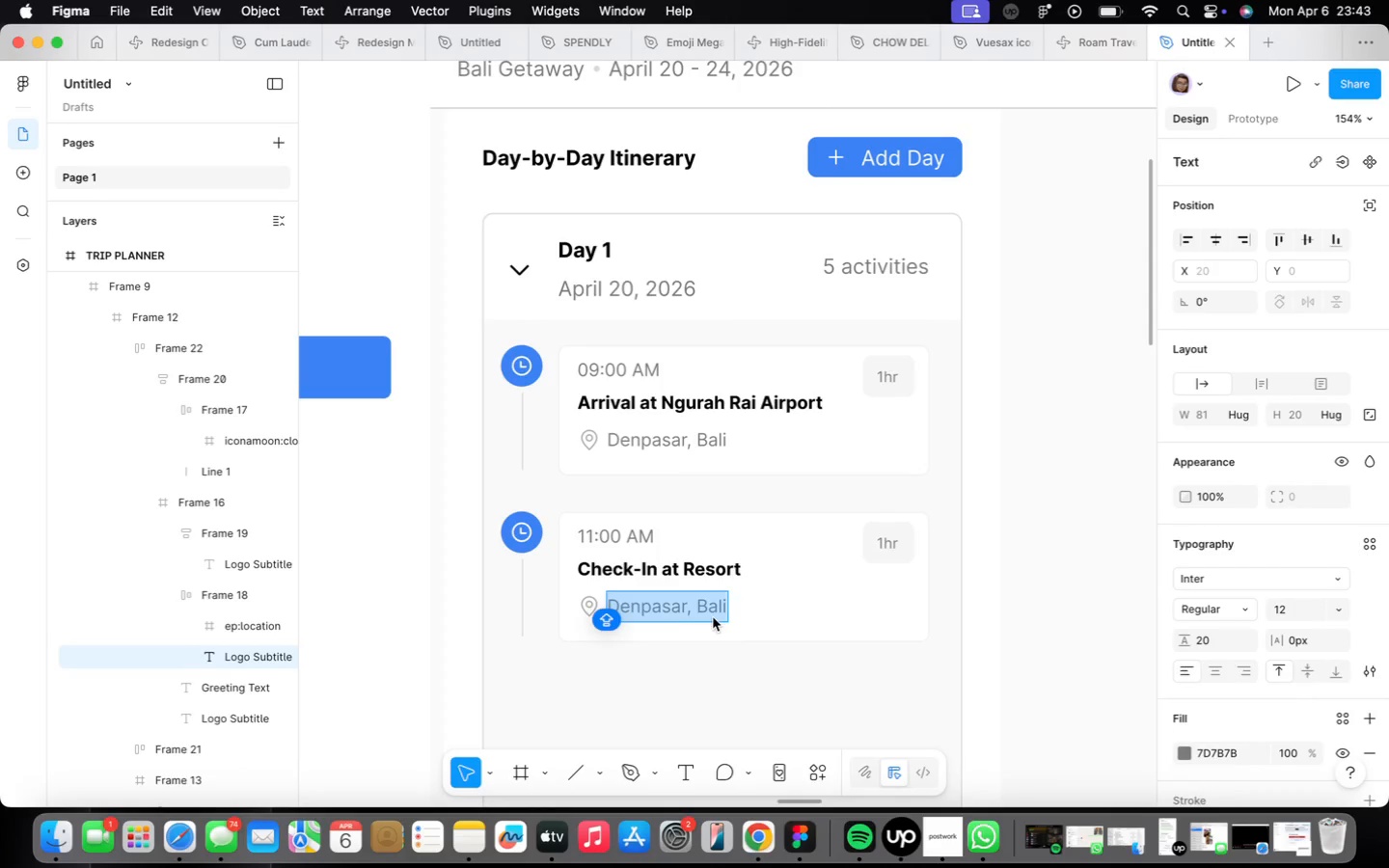 
key(S)
 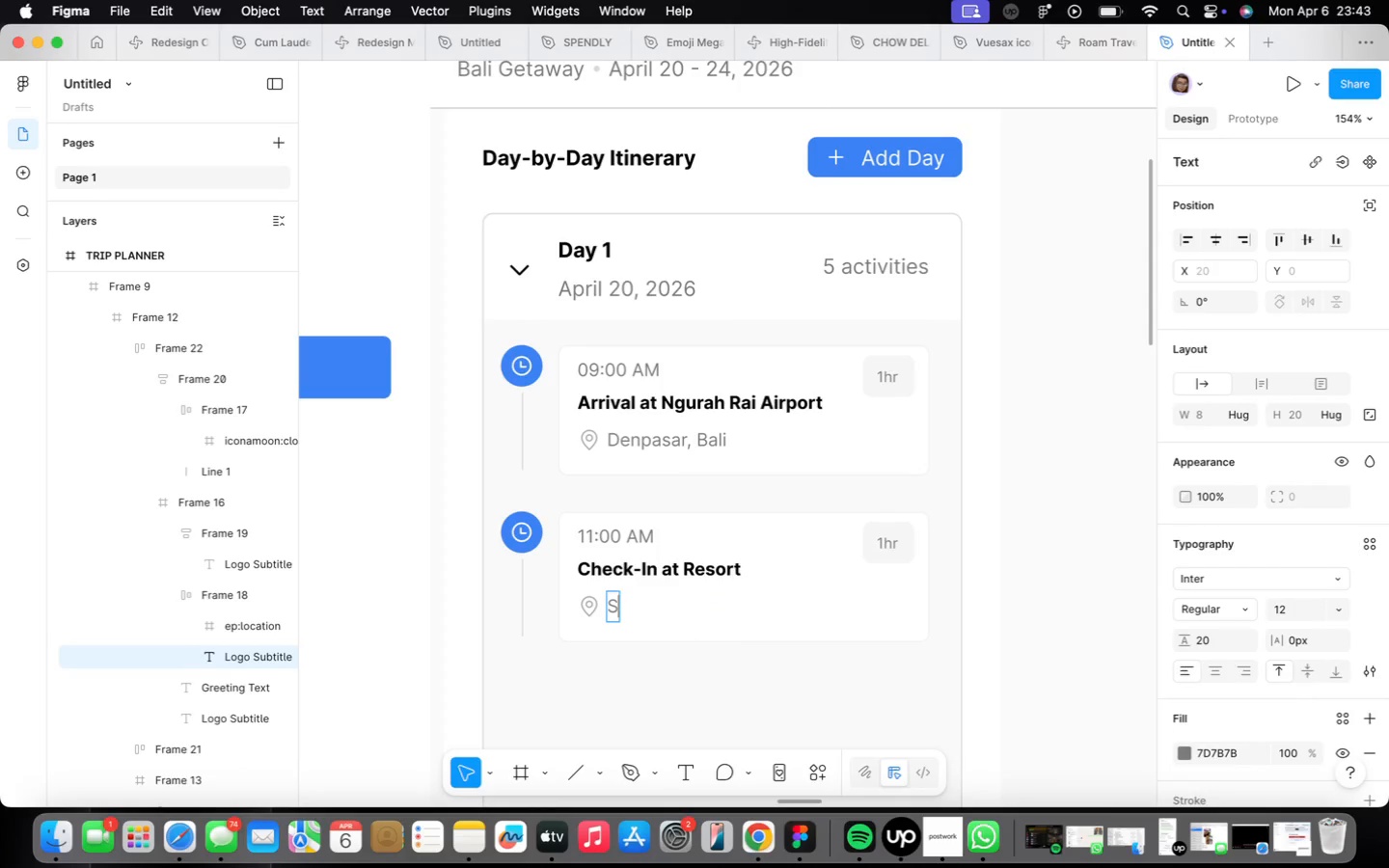 
key(CapsLock)
 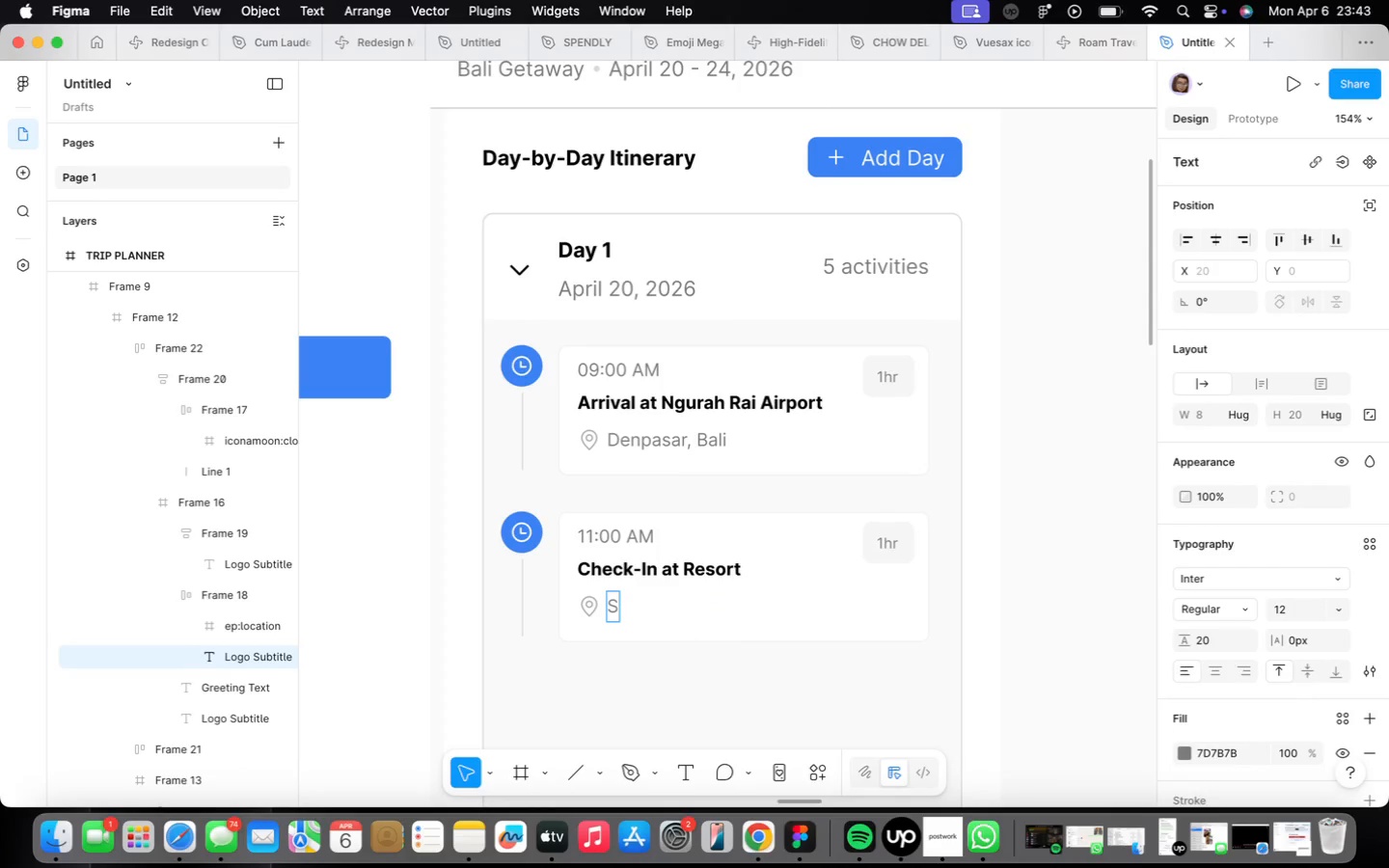 
key(E)
 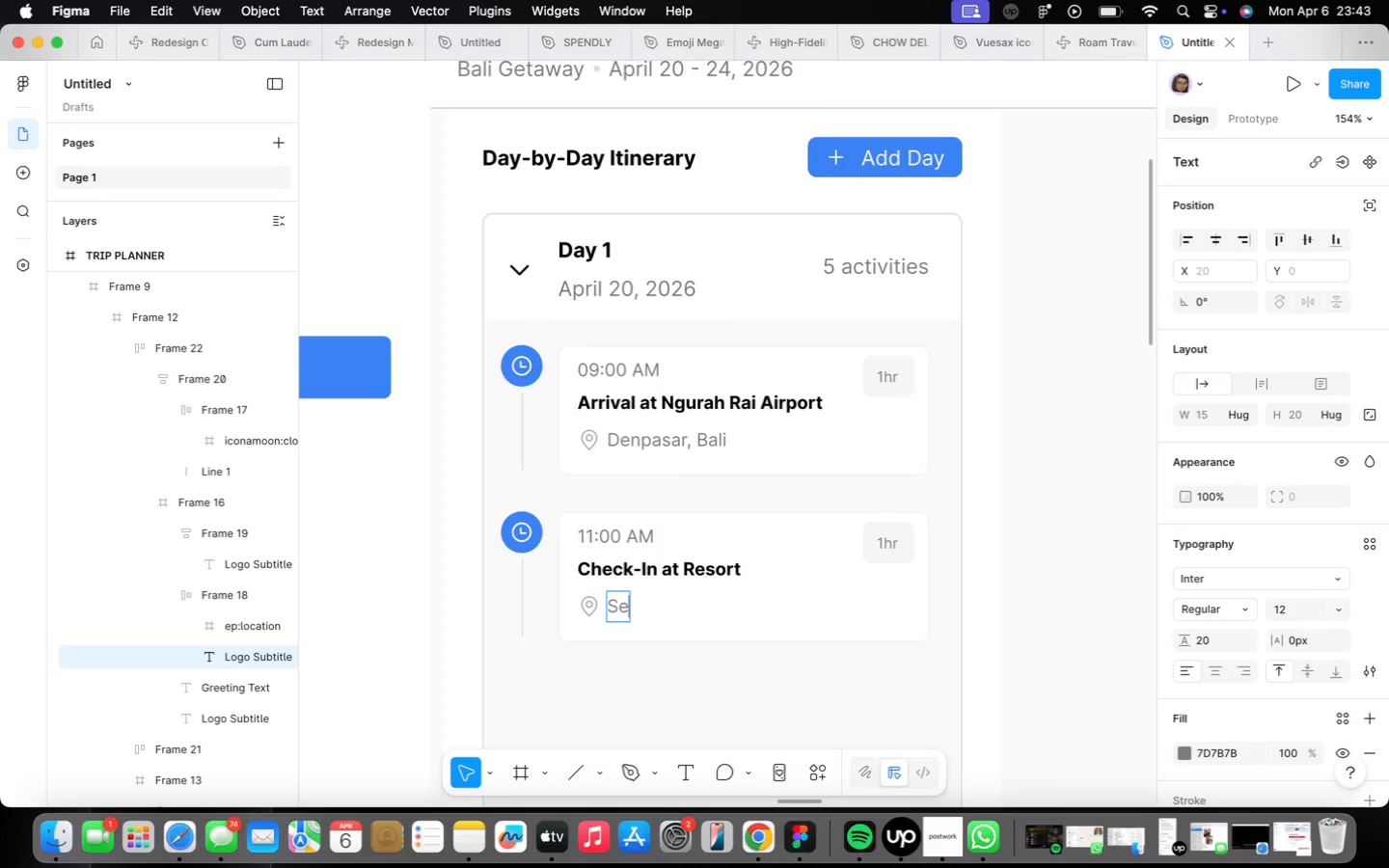 
type(min)
 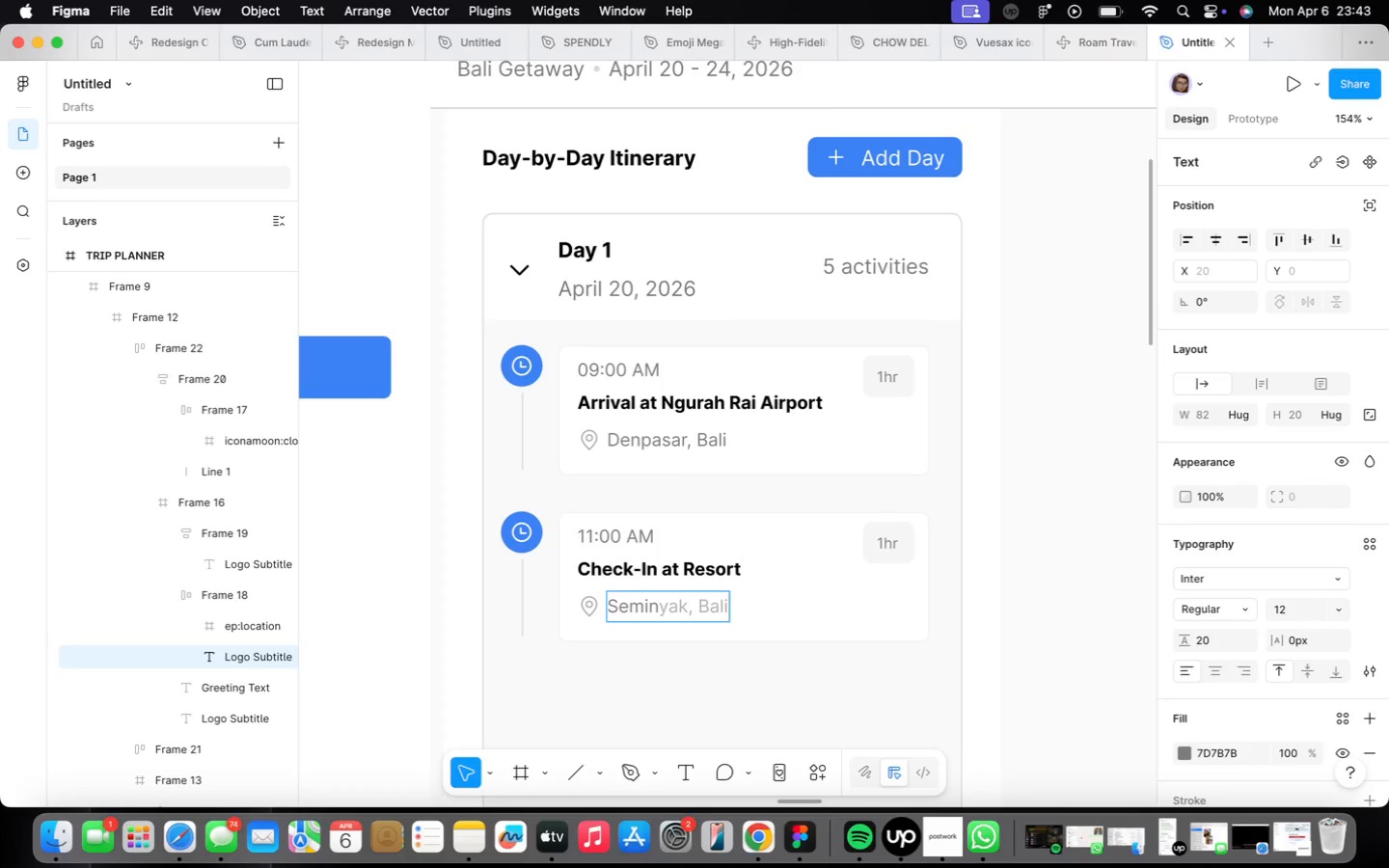 
type(yak Beach Resort)
 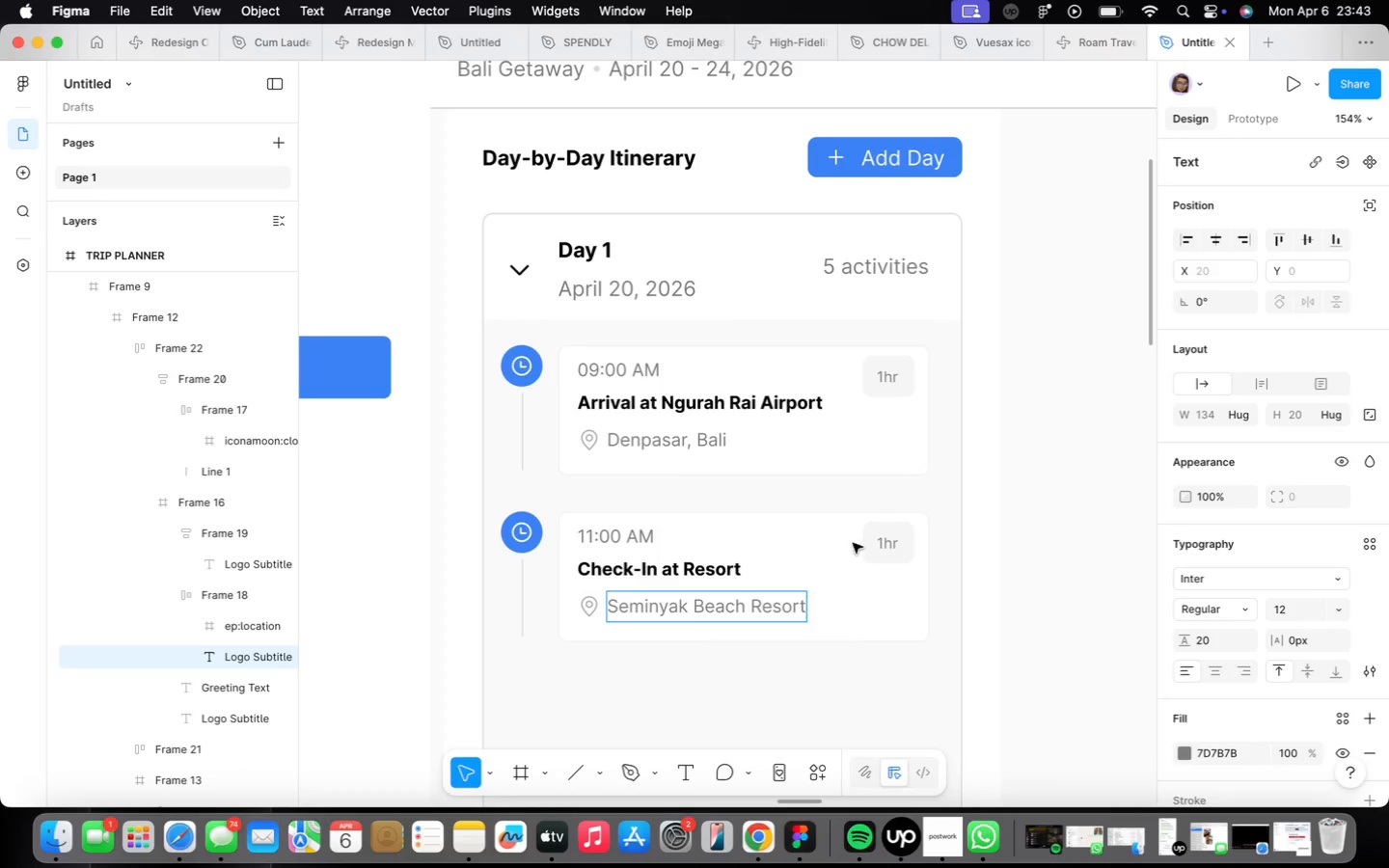 
double_click([886, 544])
 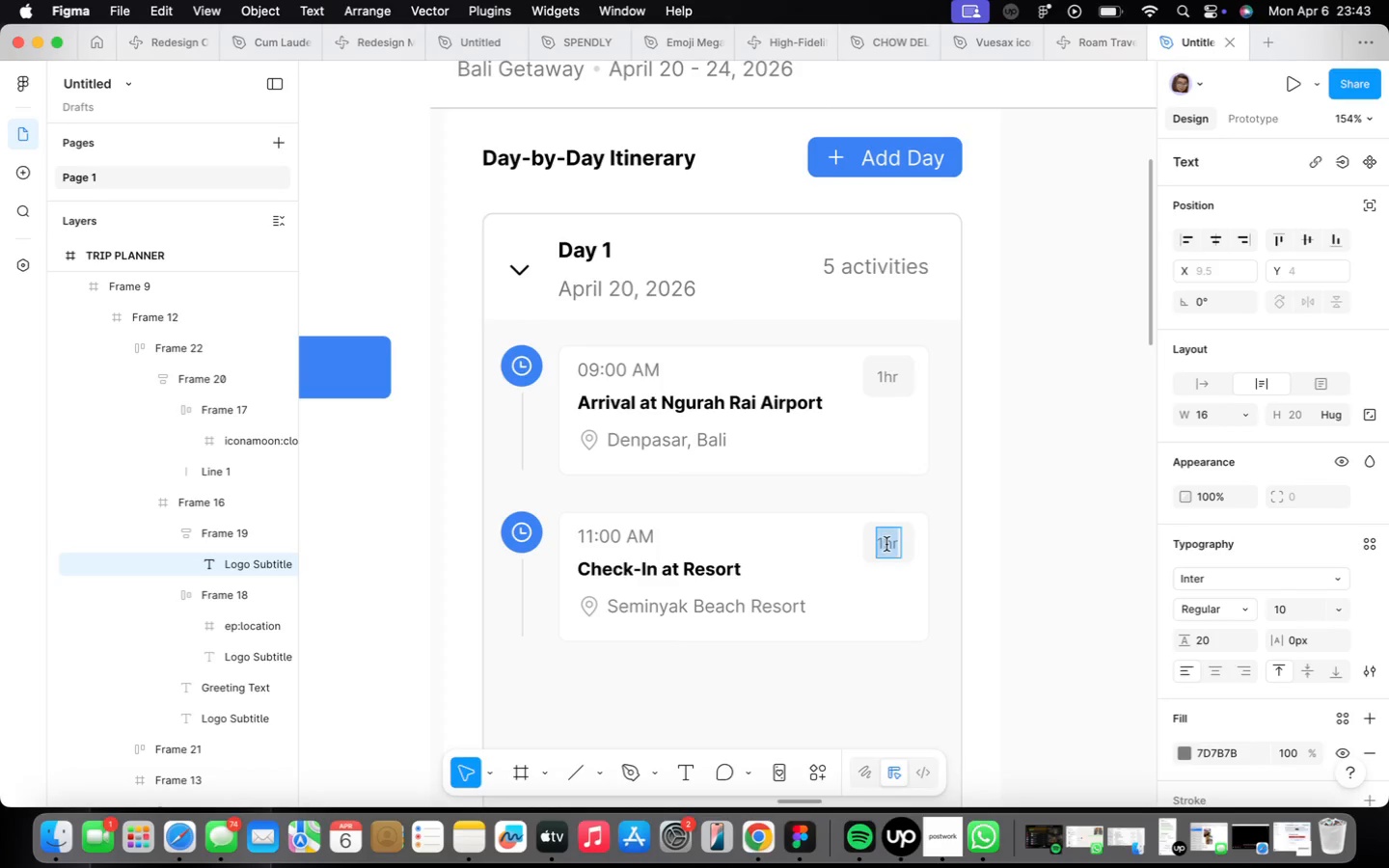 
triple_click([886, 544])
 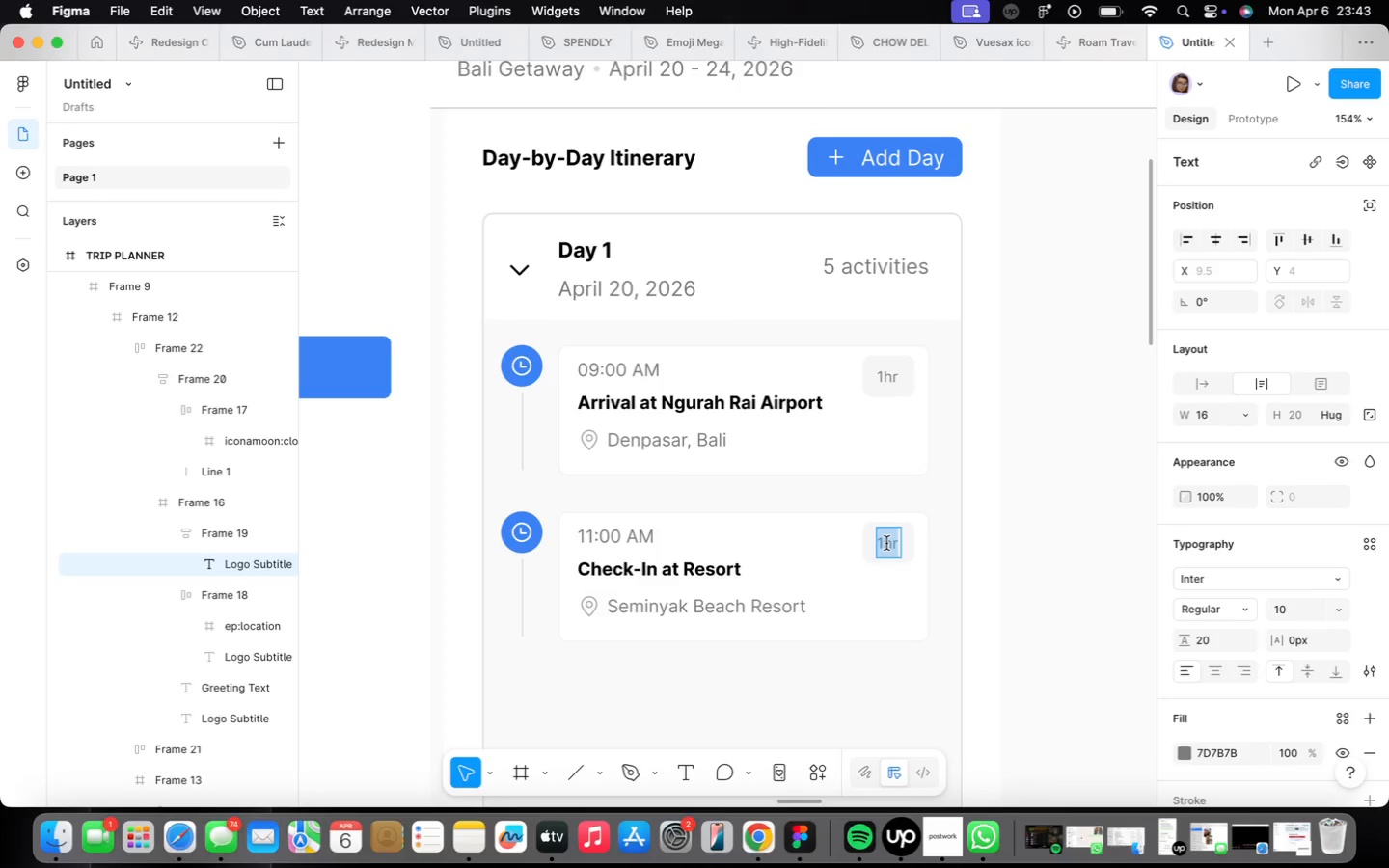 
type(30m)
 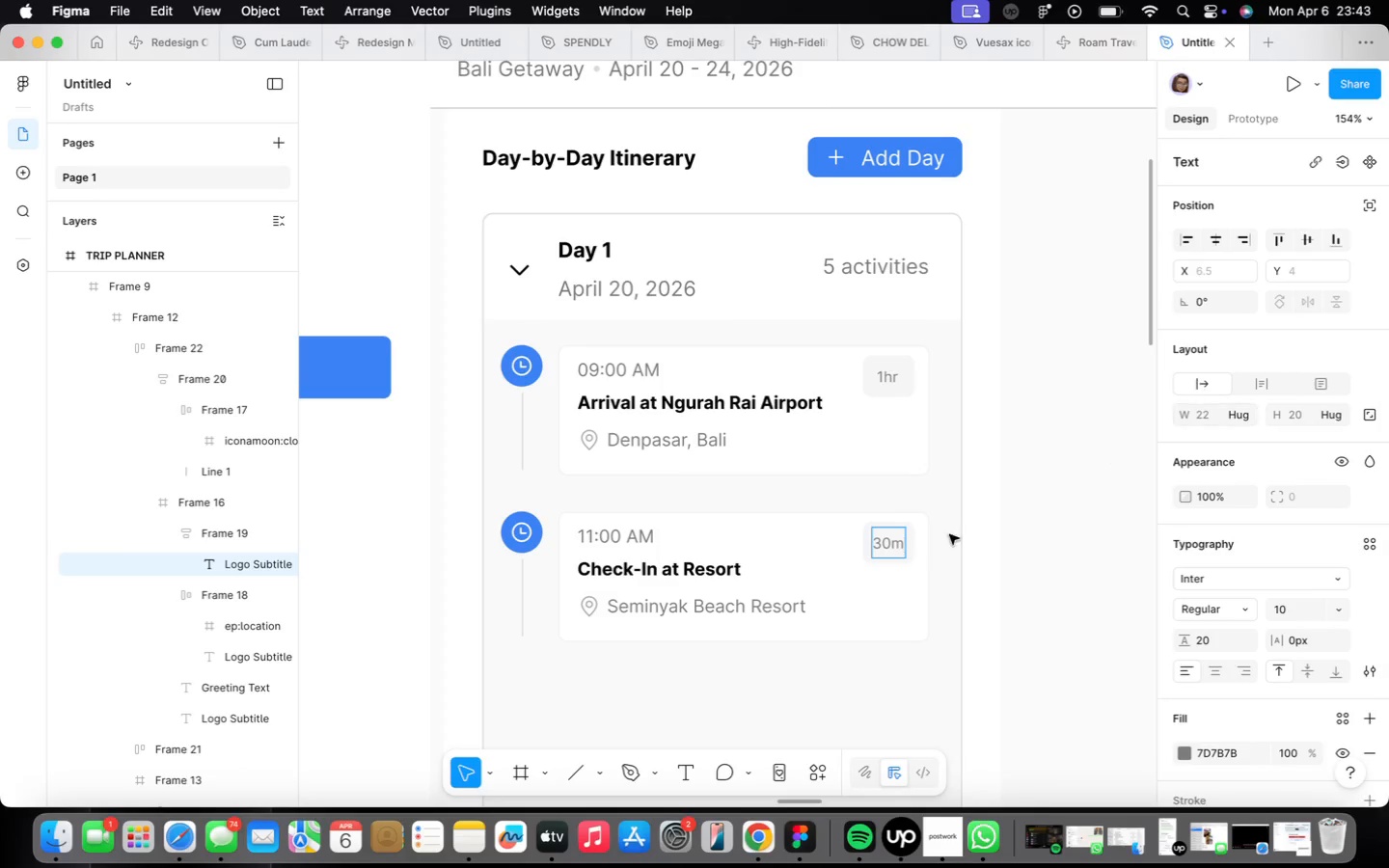 
left_click([762, 689])
 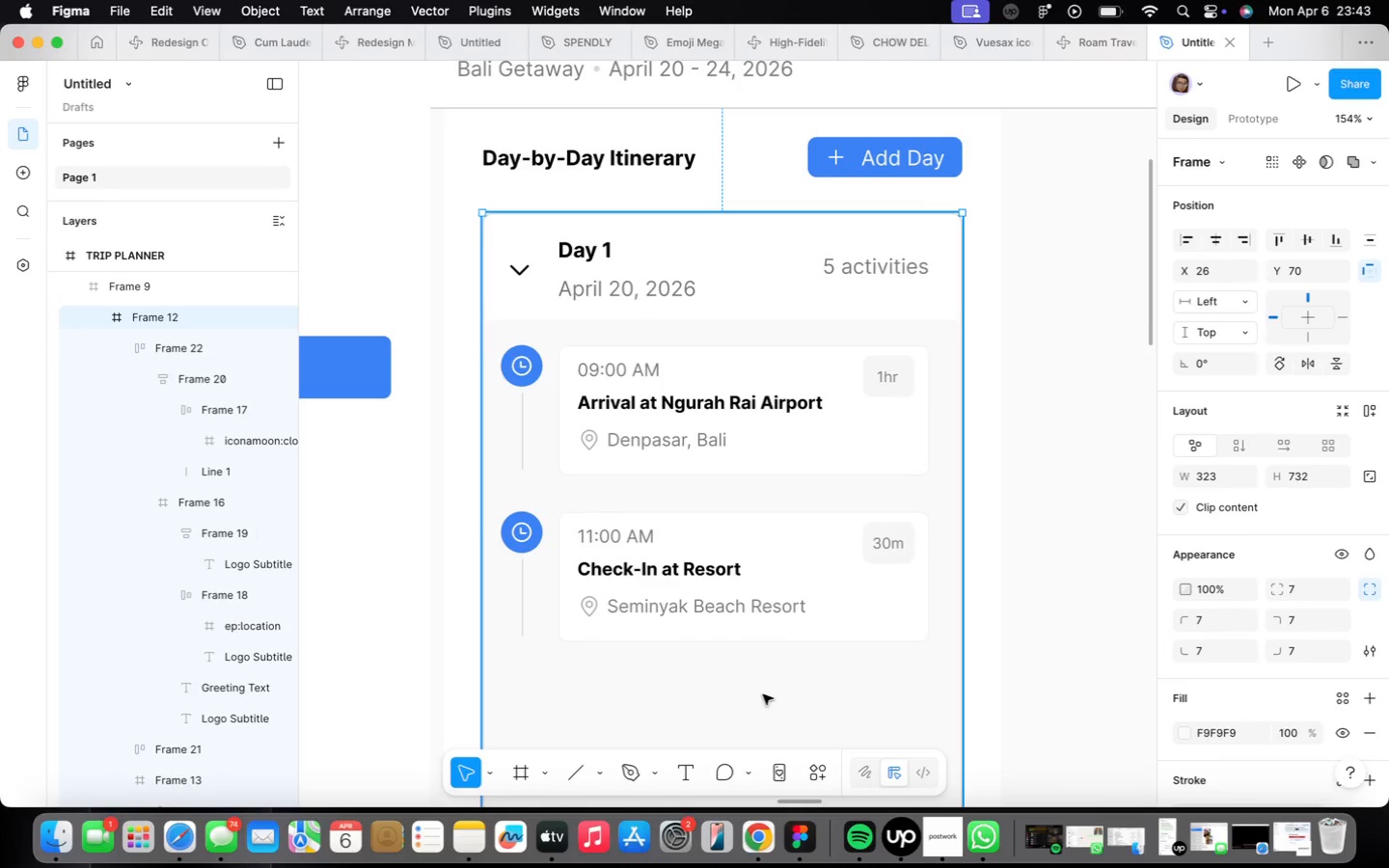 
scroll: coordinate [765, 693], scroll_direction: down, amount: 9.0
 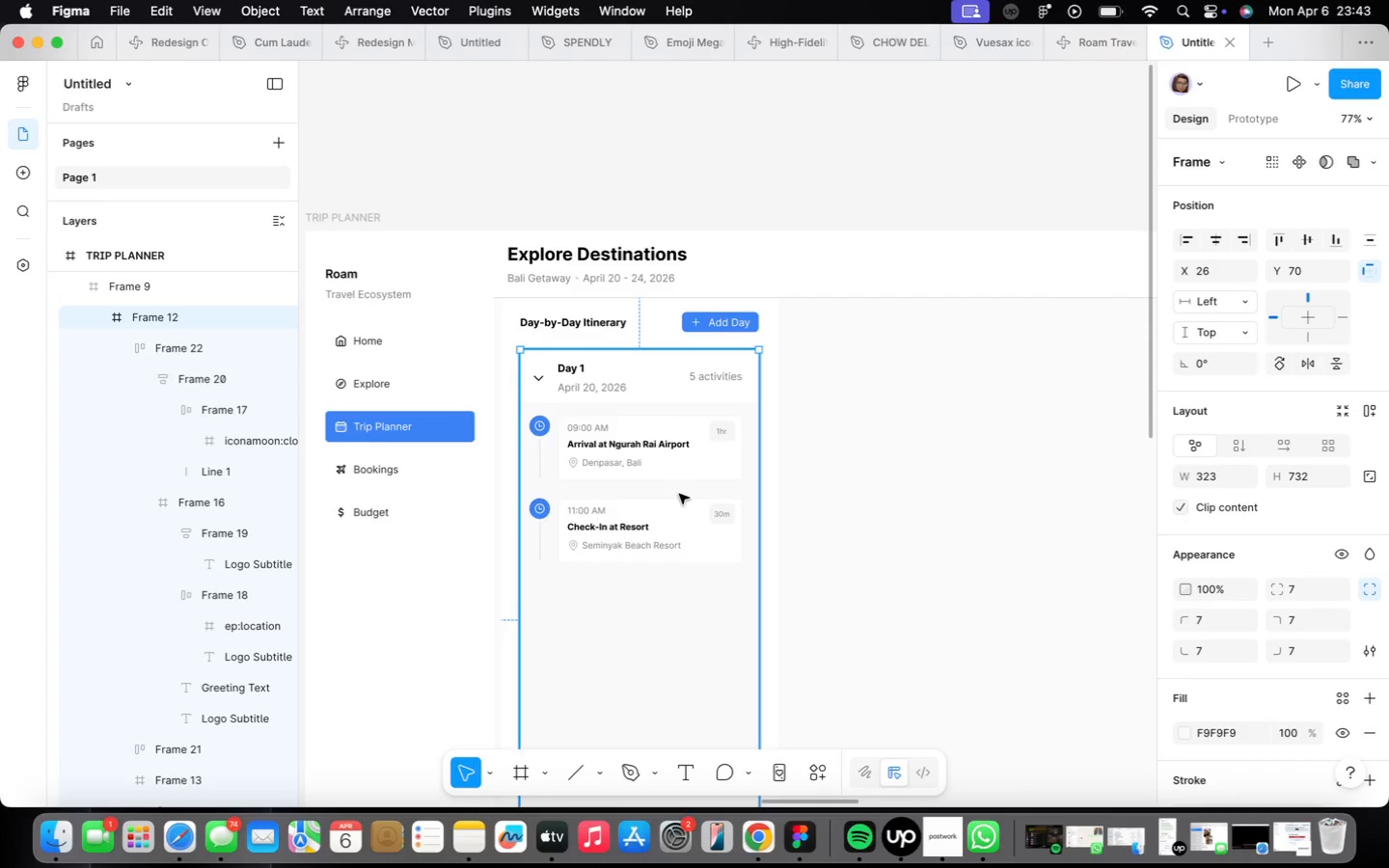 
wait(15.98)
 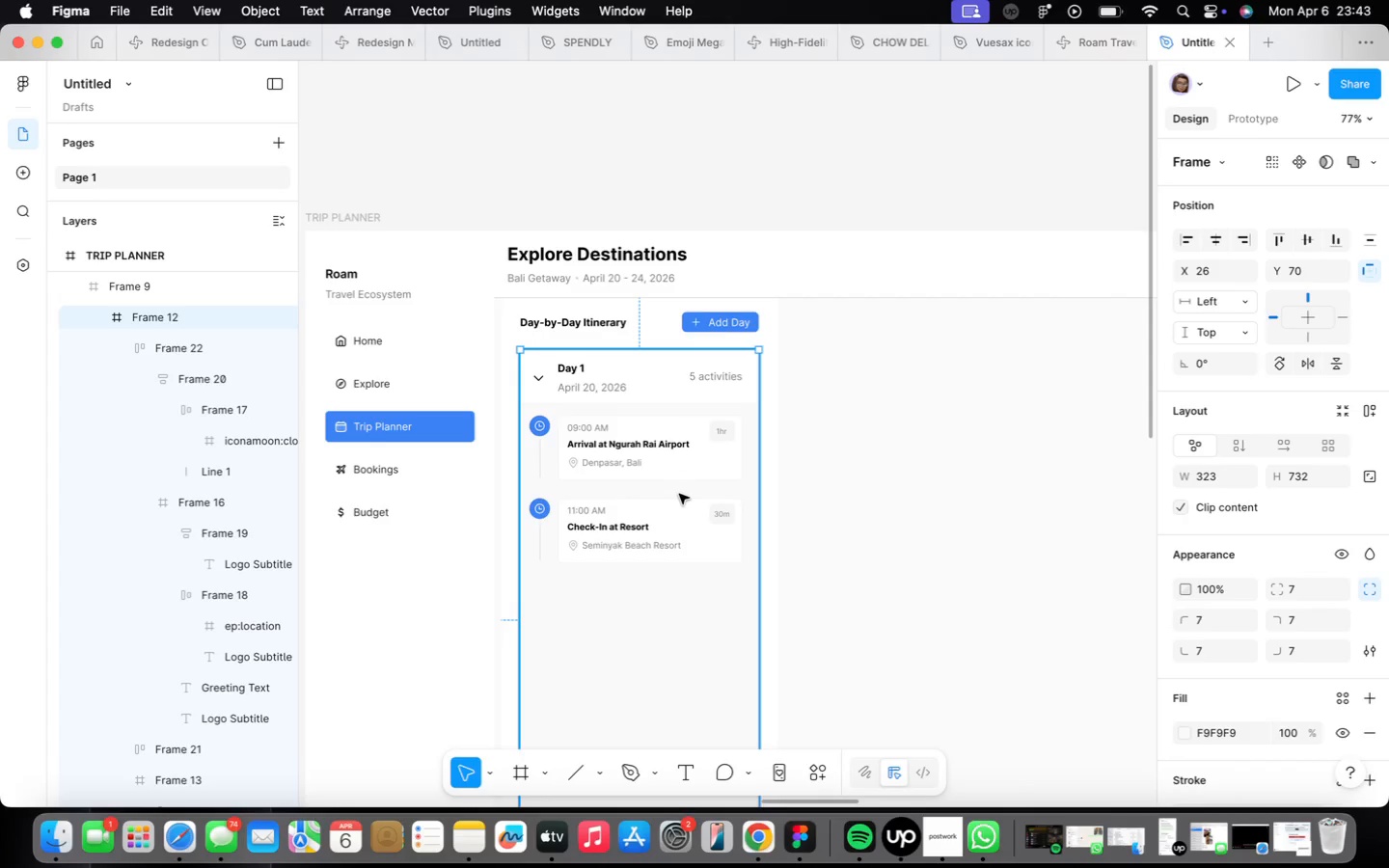 
hold_key(key=ShiftLeft, duration=0.42)
 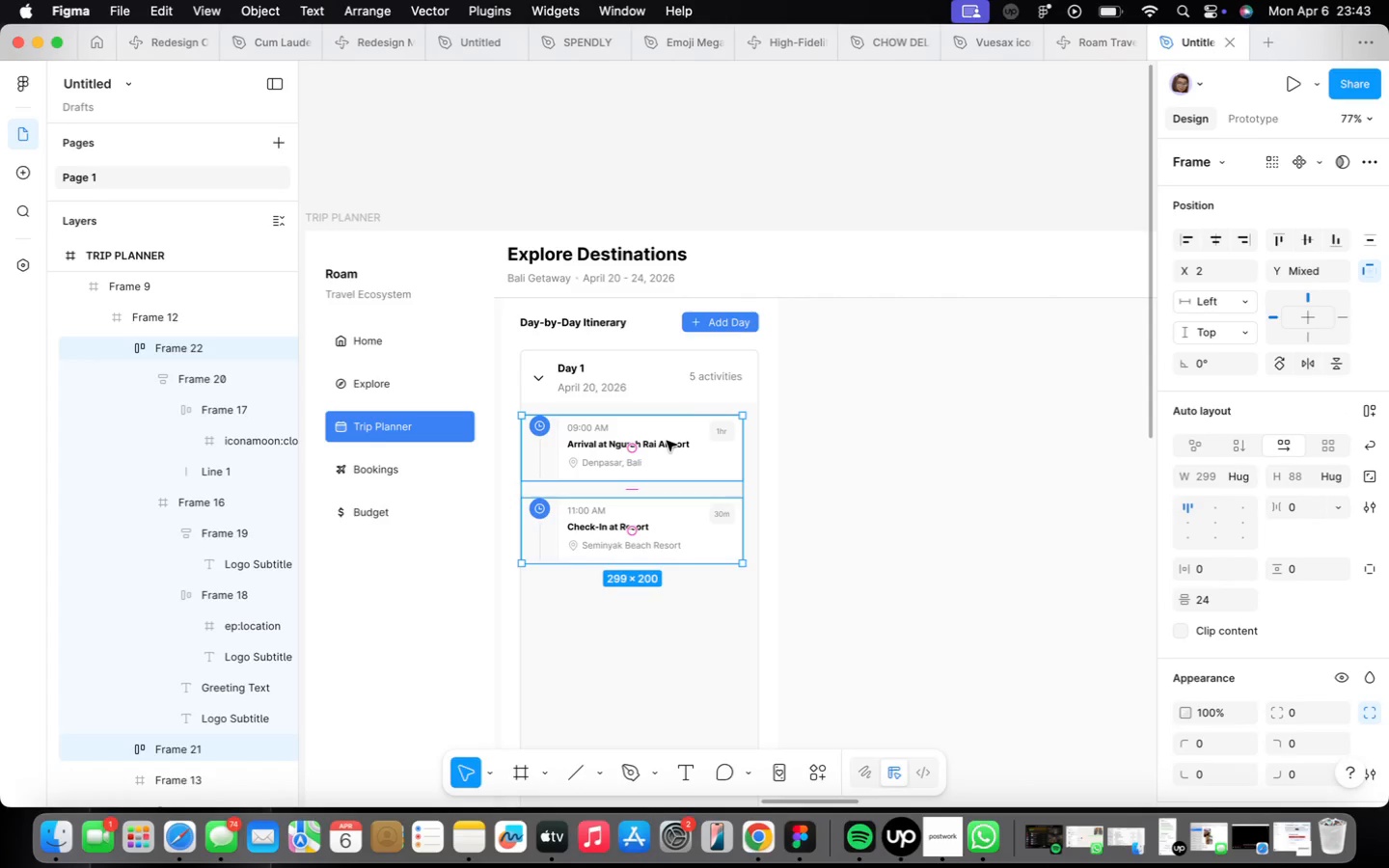 
key(Shift+ShiftLeft)
 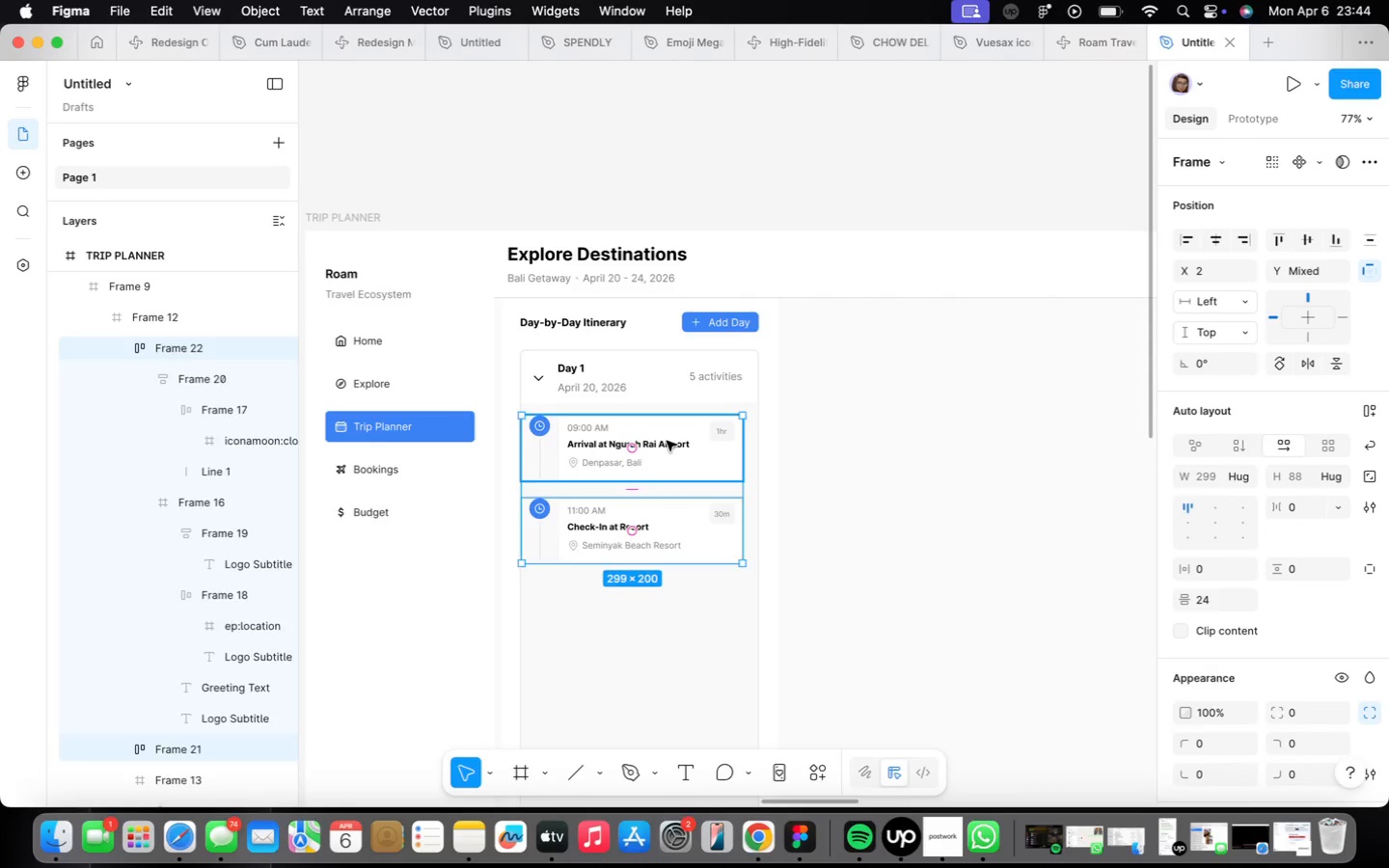 
key(Shift+A)
 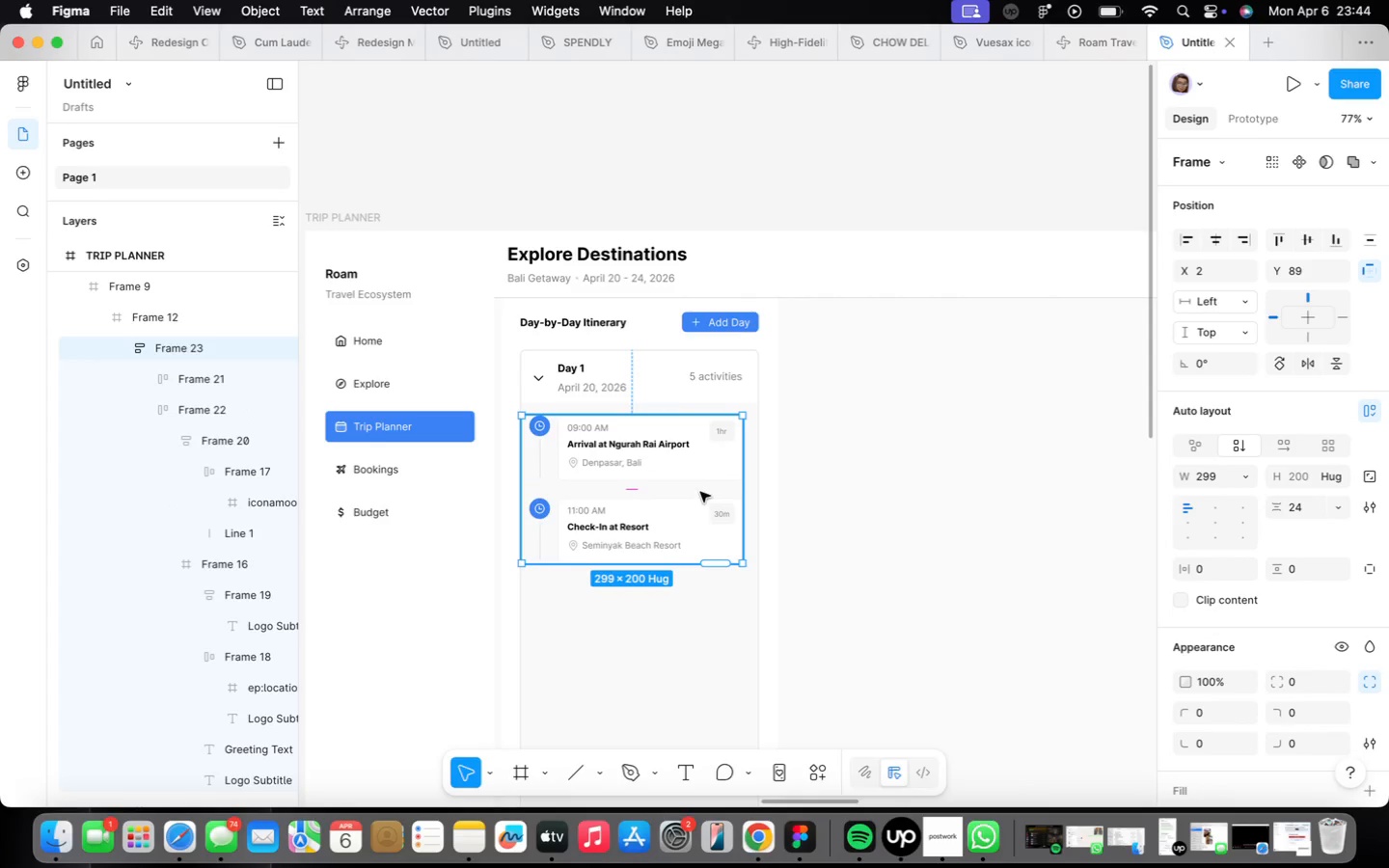 
scroll: coordinate [653, 482], scroll_direction: up, amount: 5.0
 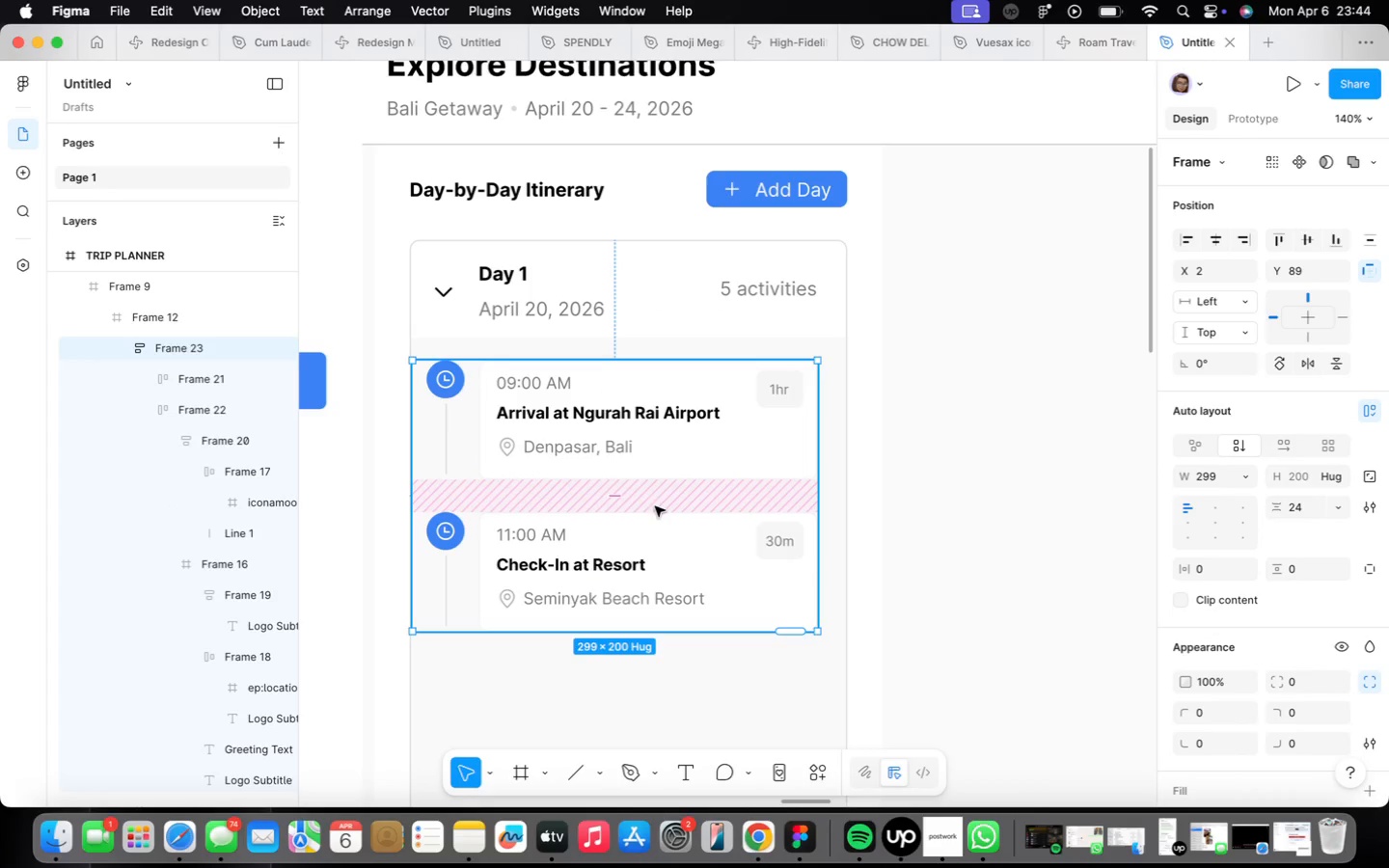 
left_click_drag(start_coordinate=[666, 512], to_coordinate=[676, 508])
 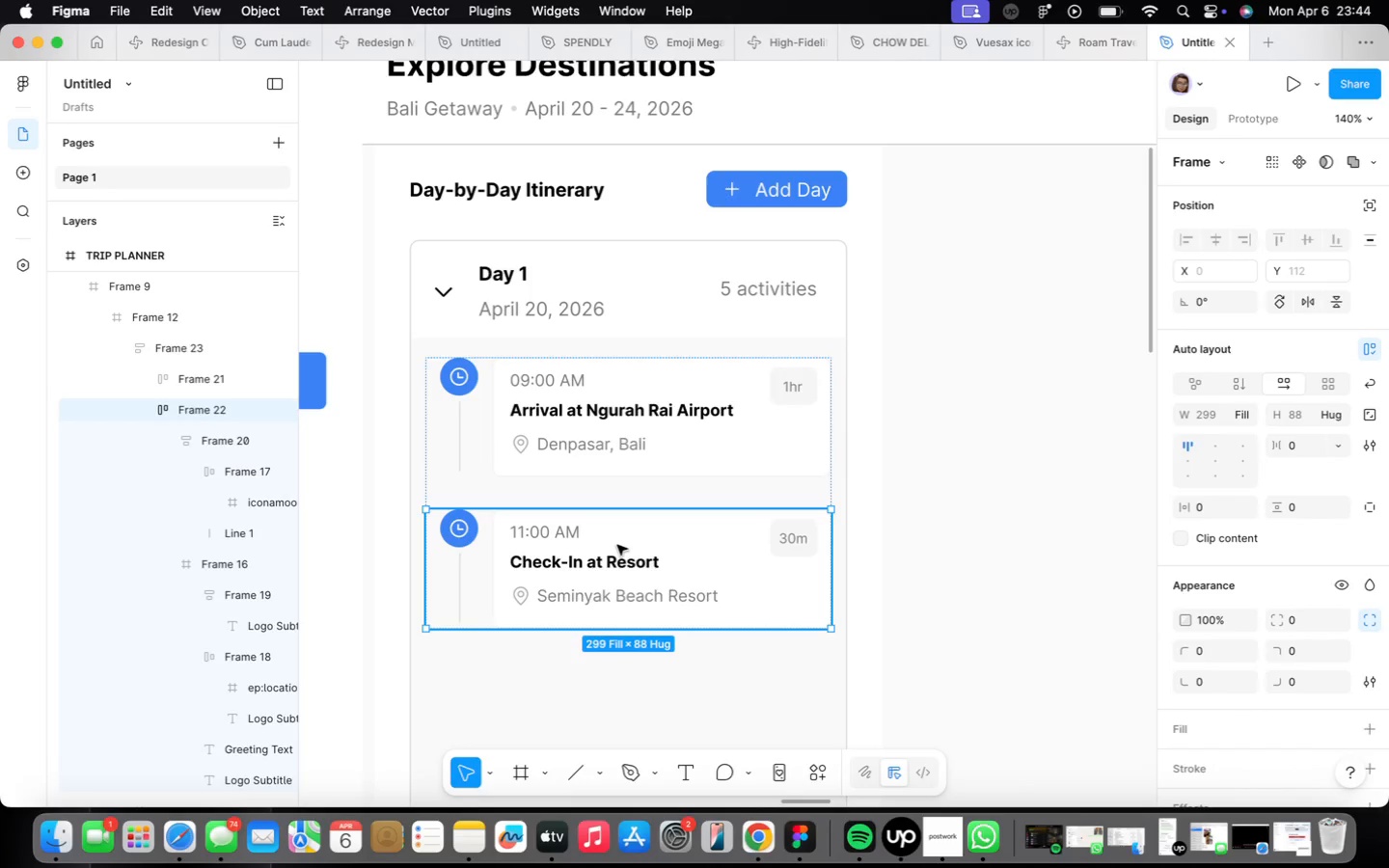 
key(Meta+CommandLeft)
 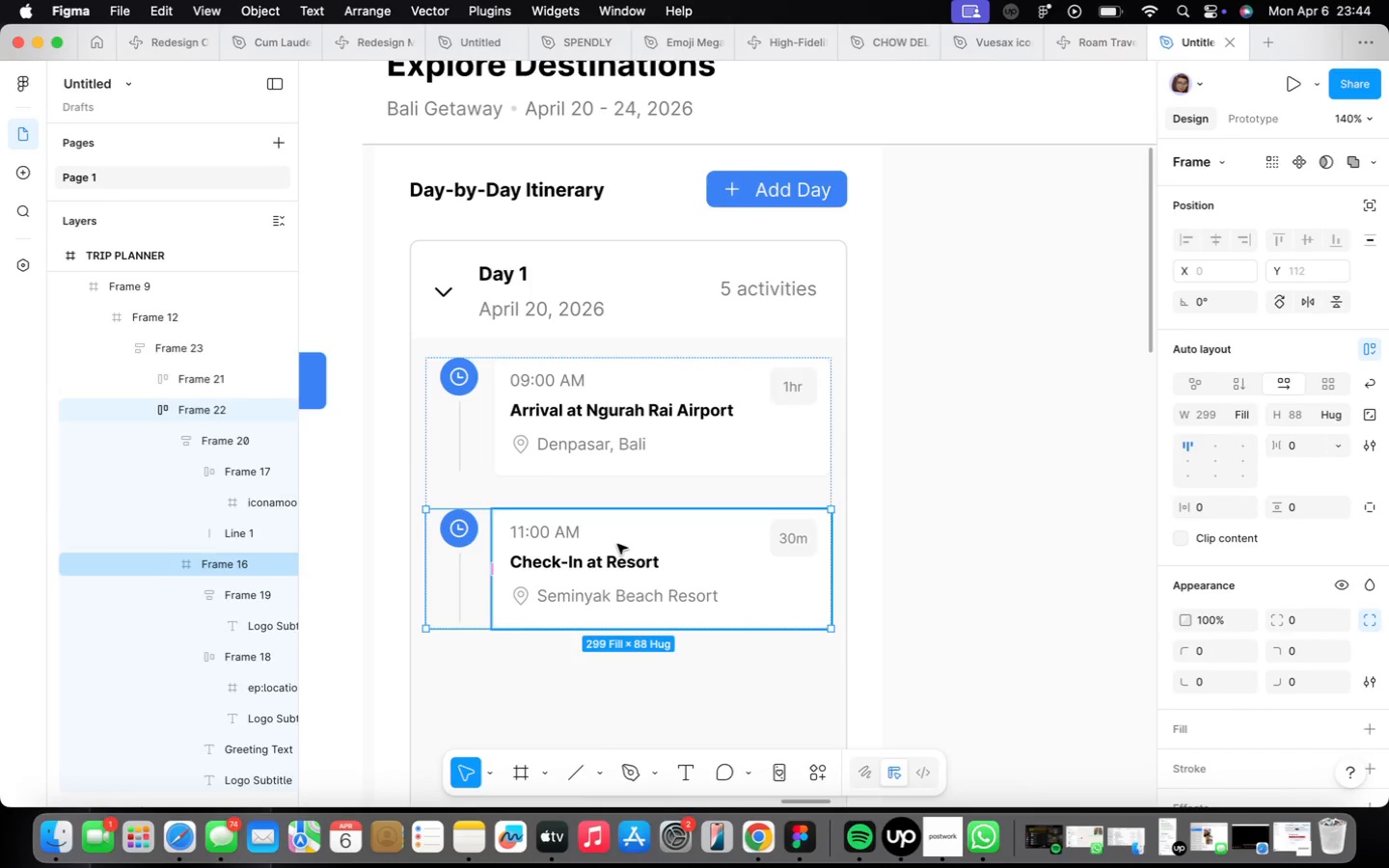 
key(Meta+D)
 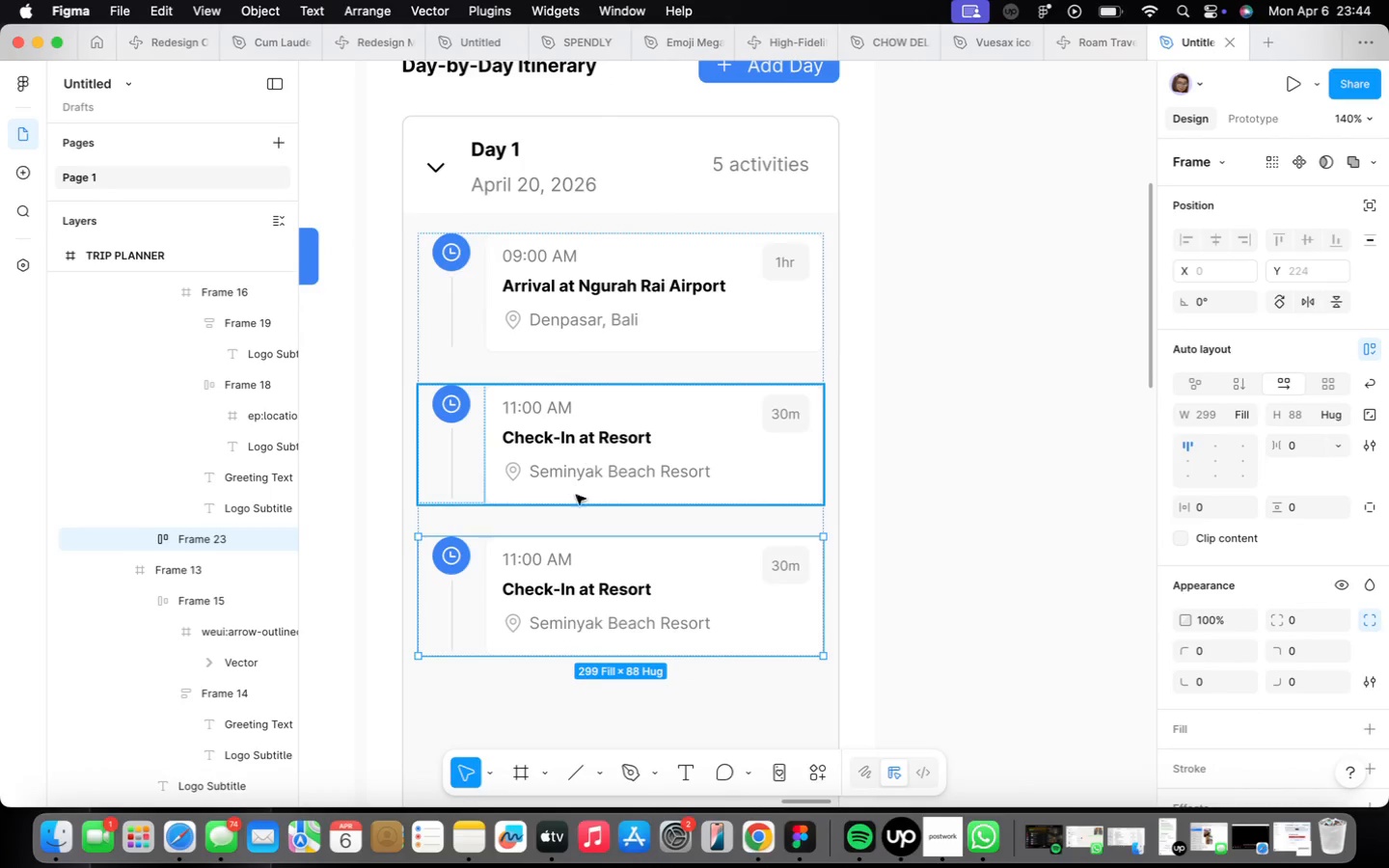 
double_click([539, 559])
 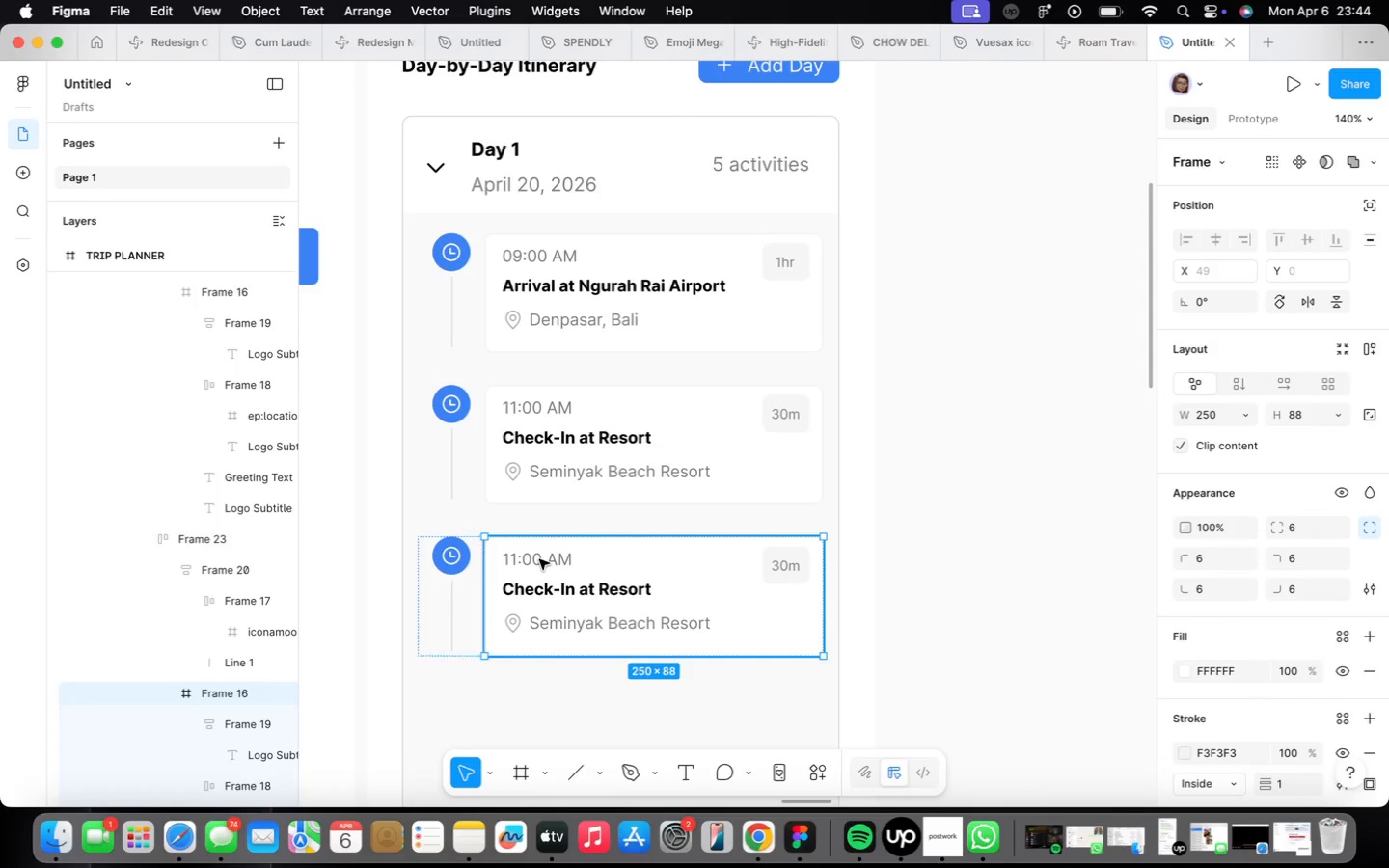 
triple_click([539, 559])
 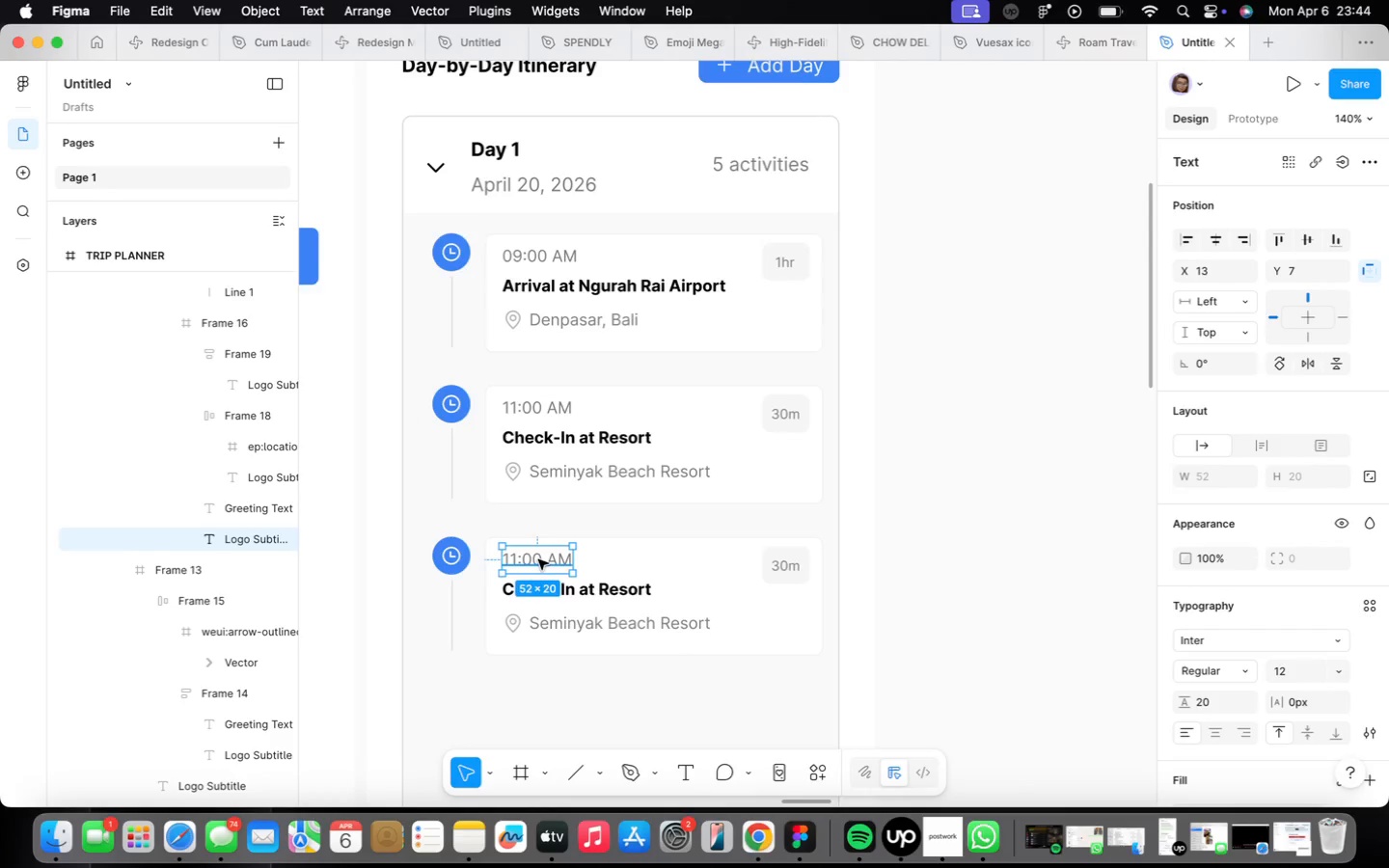 
scroll: coordinate [538, 559], scroll_direction: up, amount: 4.0
 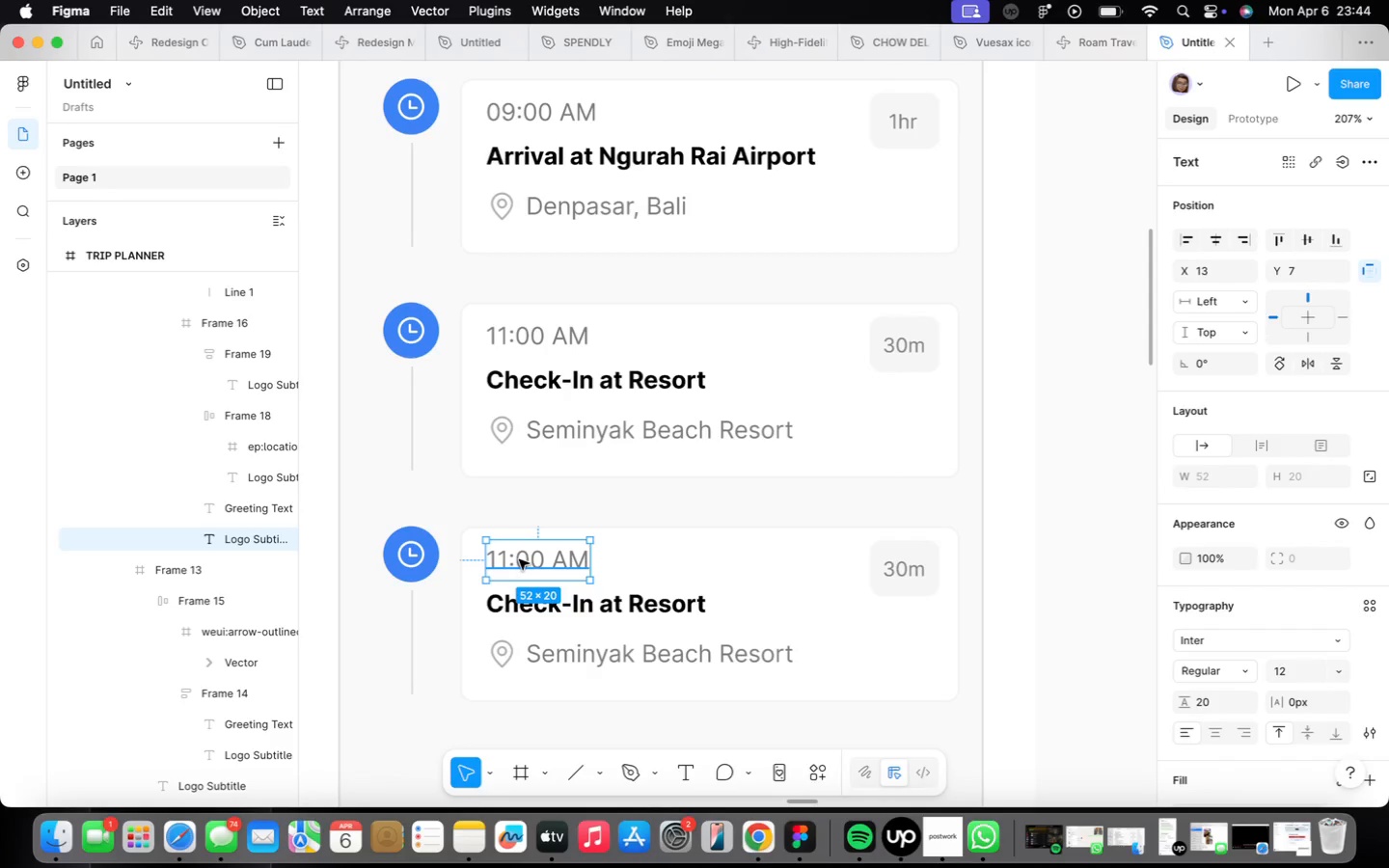 
double_click([519, 559])
 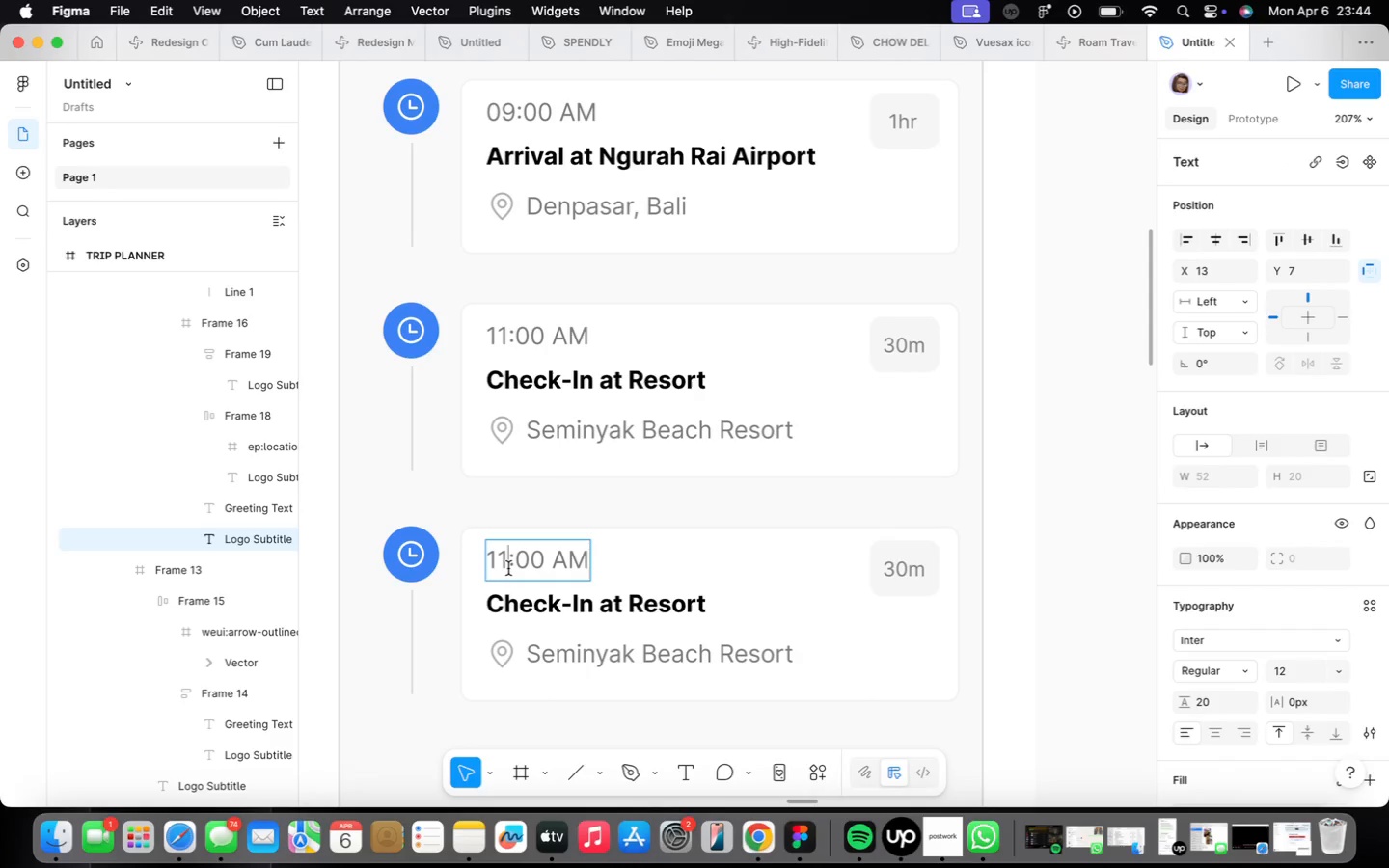 
key(Backspace)
 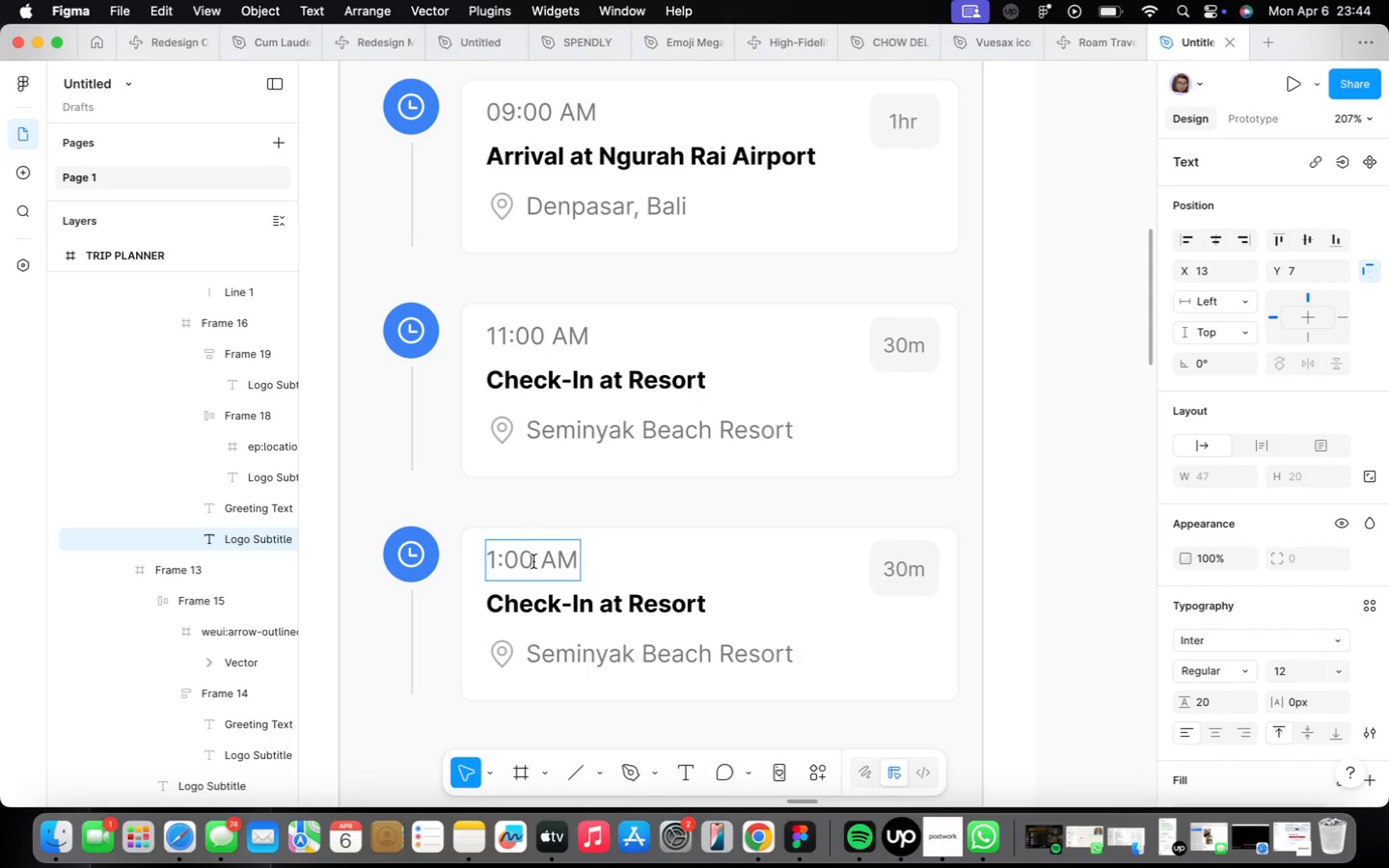 
left_click([547, 566])
 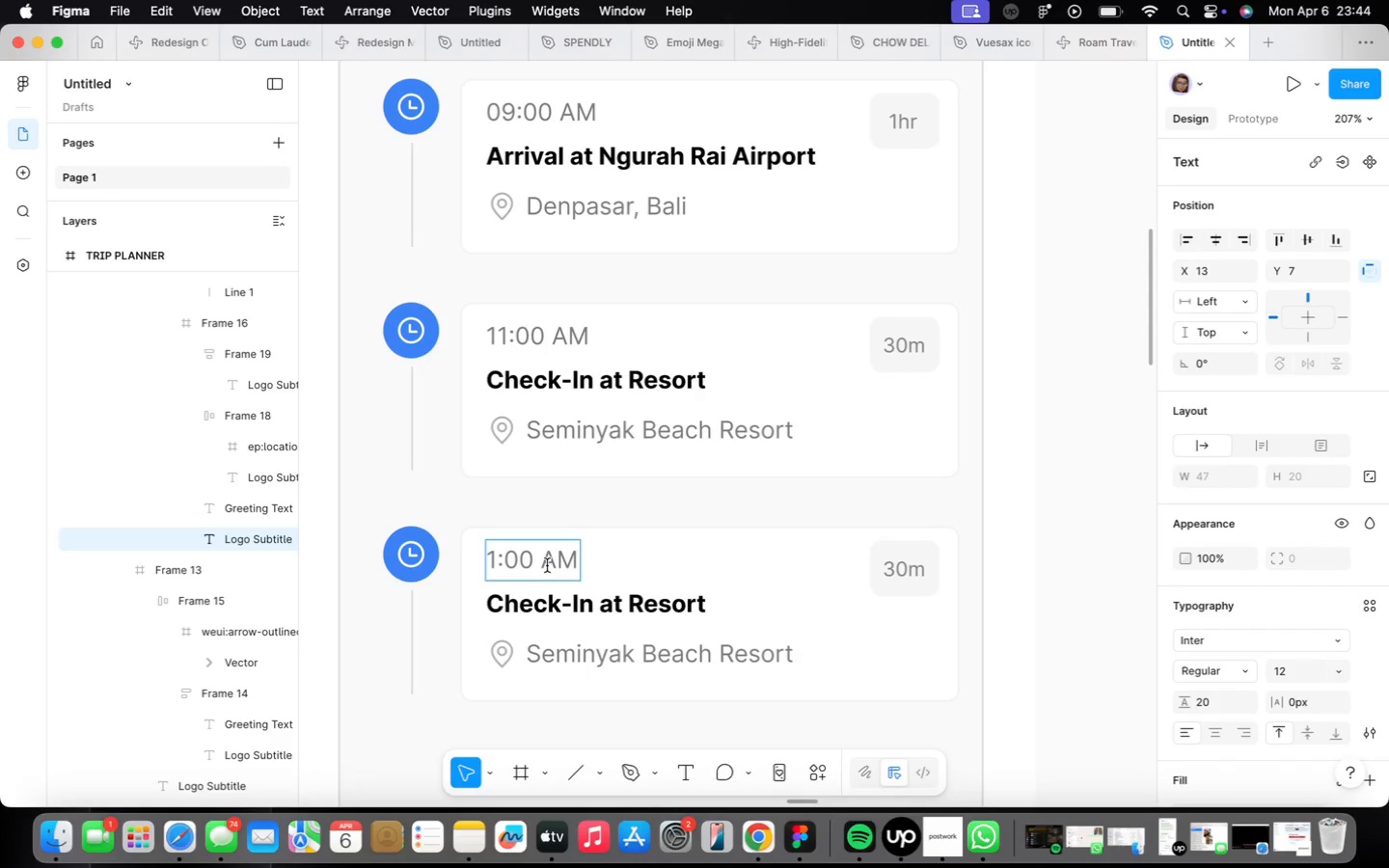 
key(ArrowRight)
 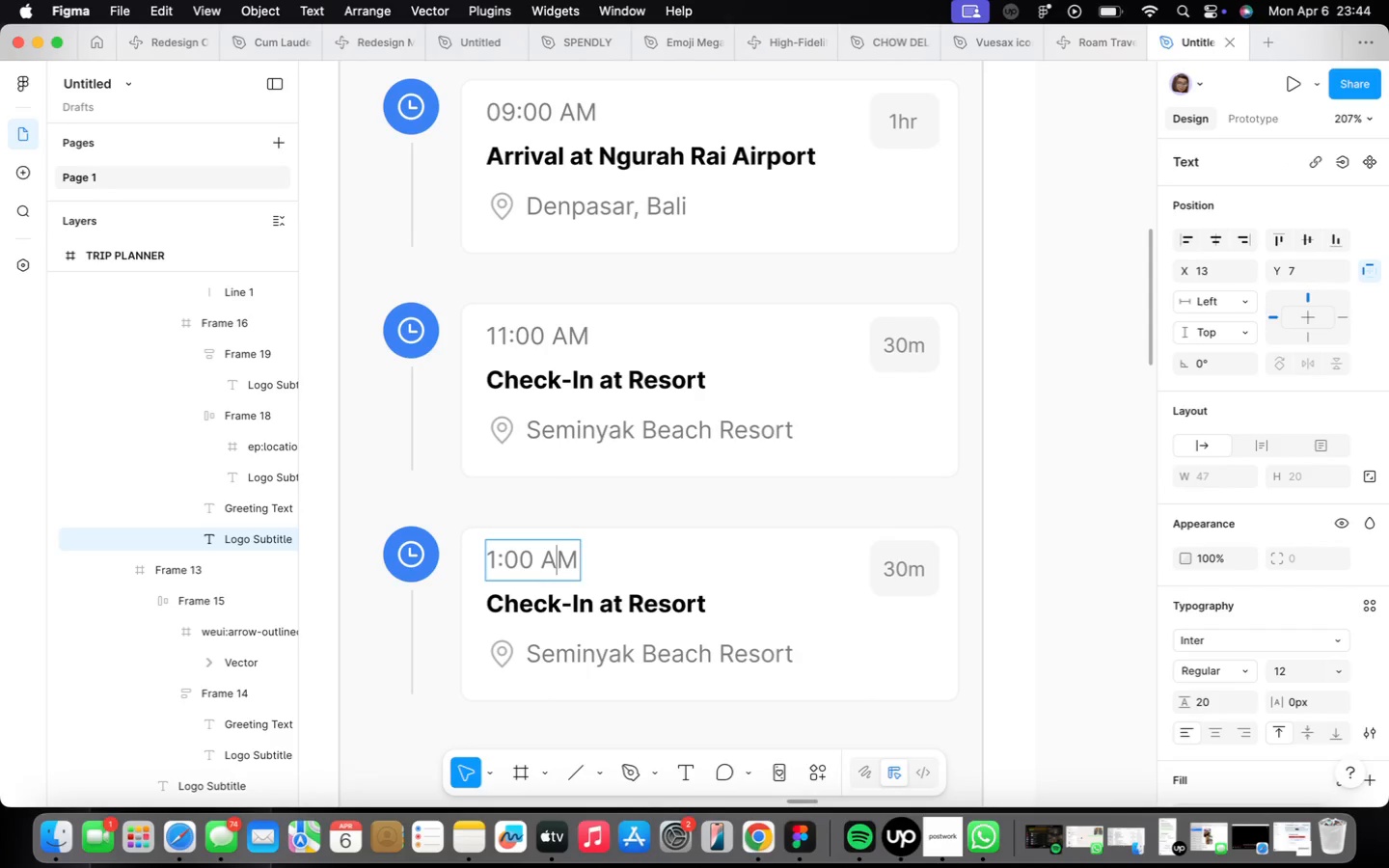 
key(Backspace)
 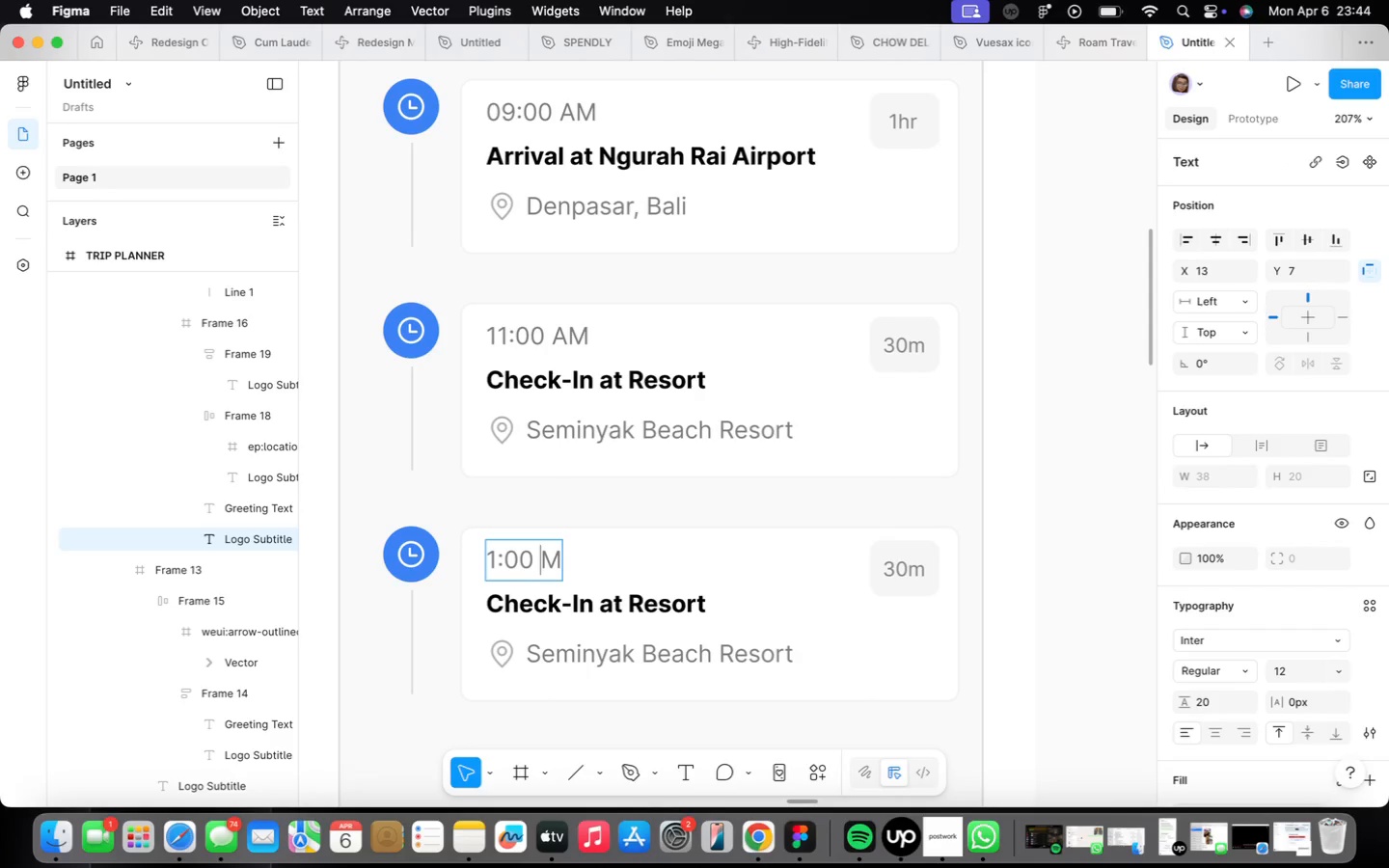 
key(CapsLock)
 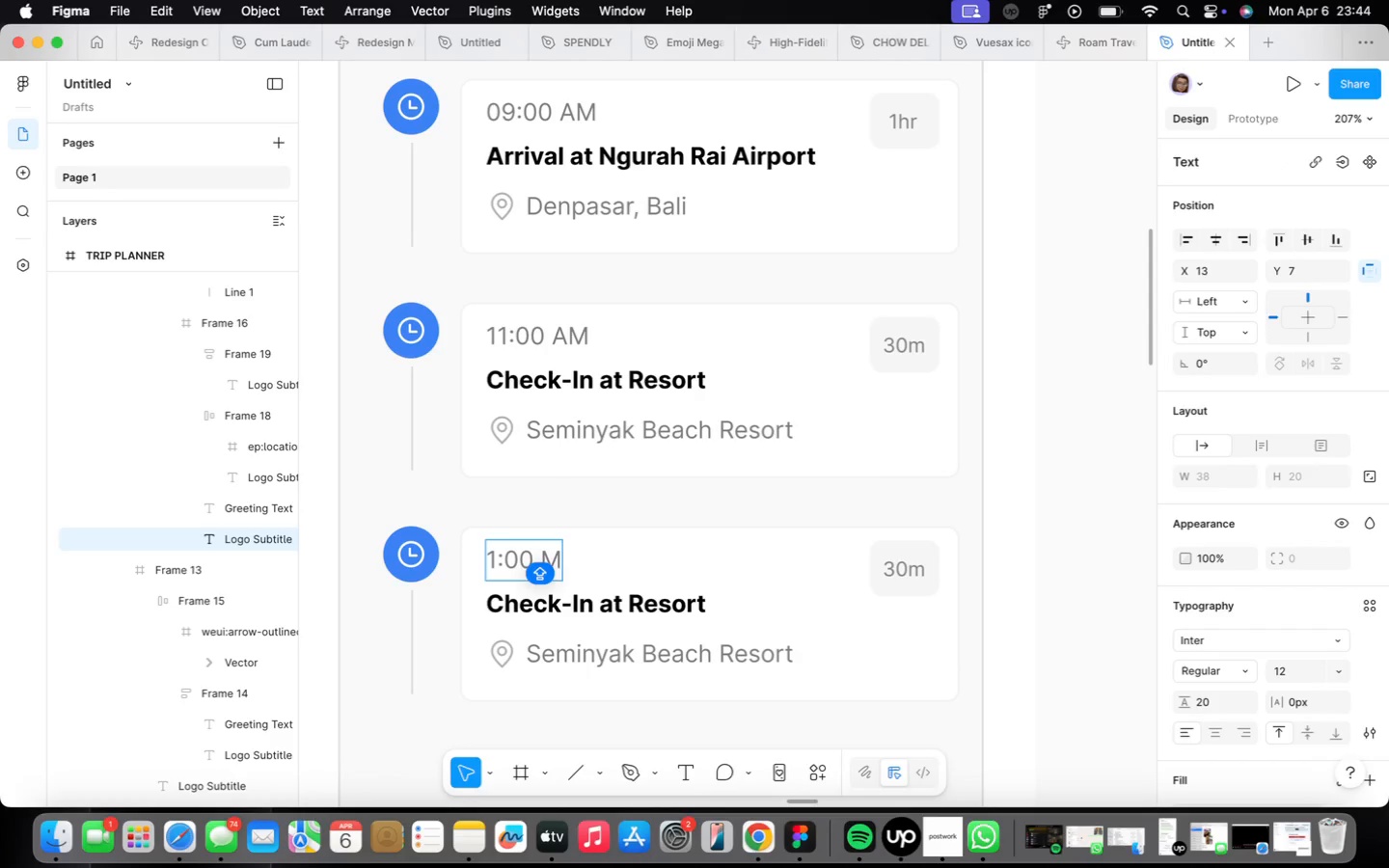 
key(P)
 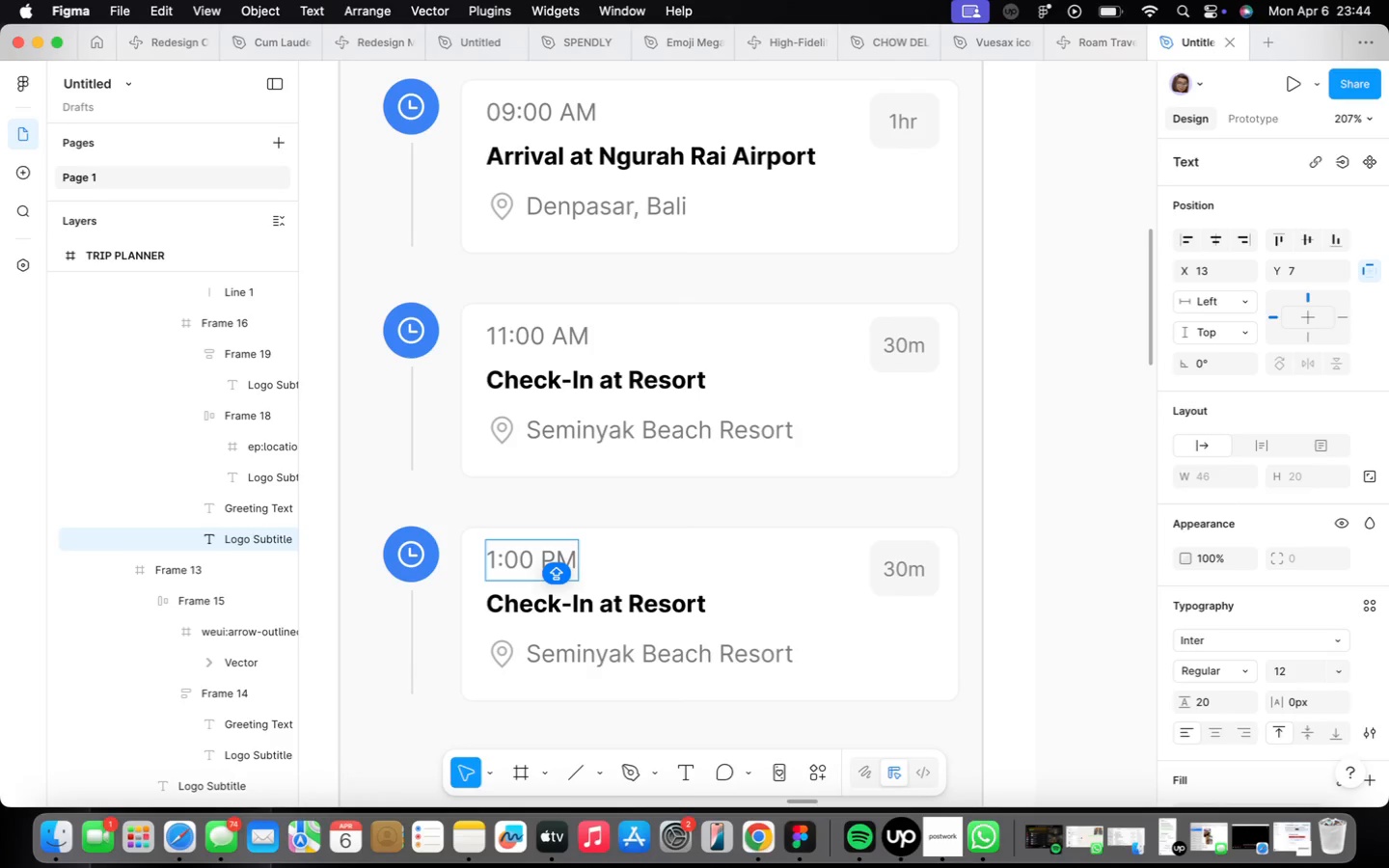 
double_click([586, 602])
 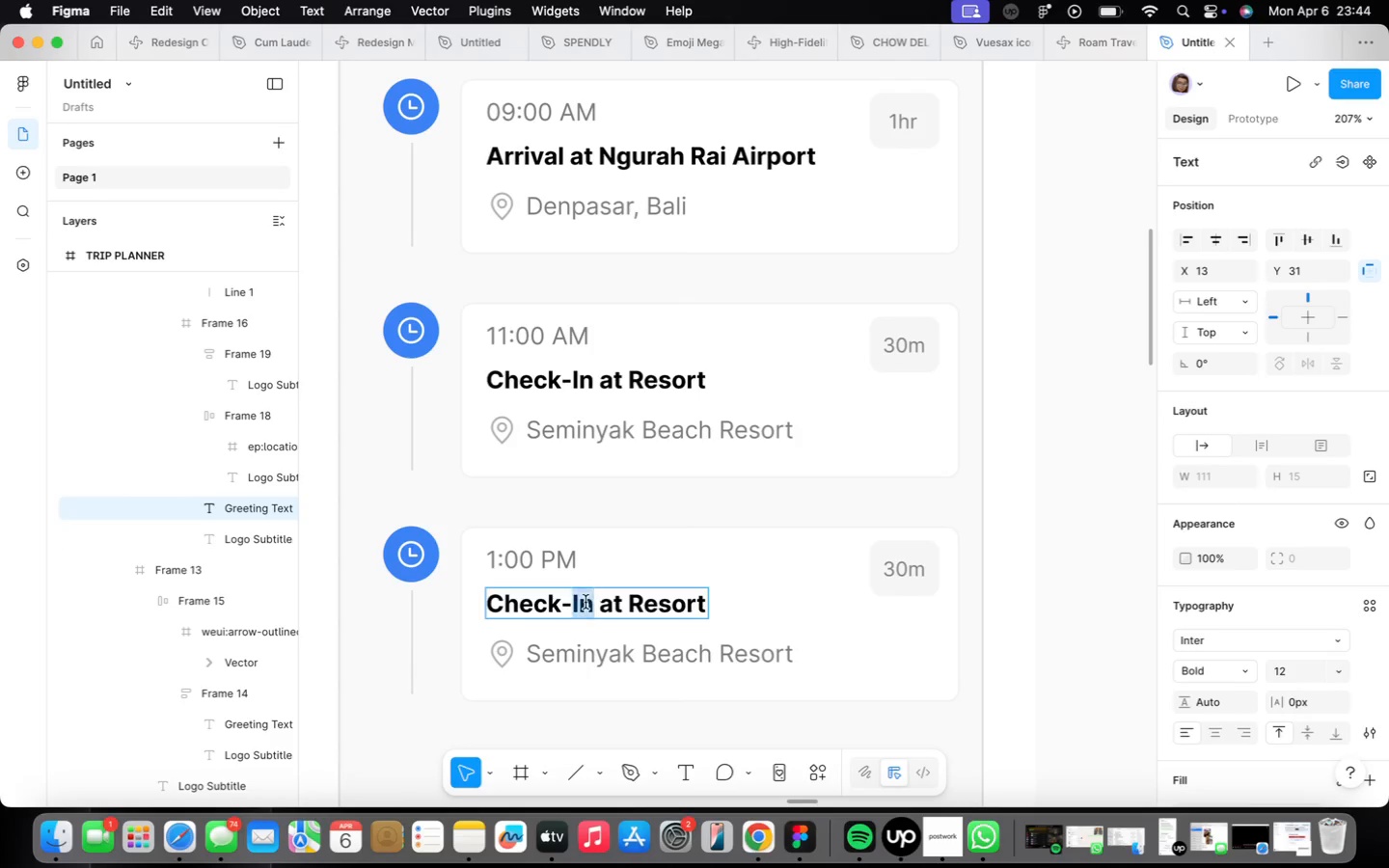 
triple_click([586, 603])
 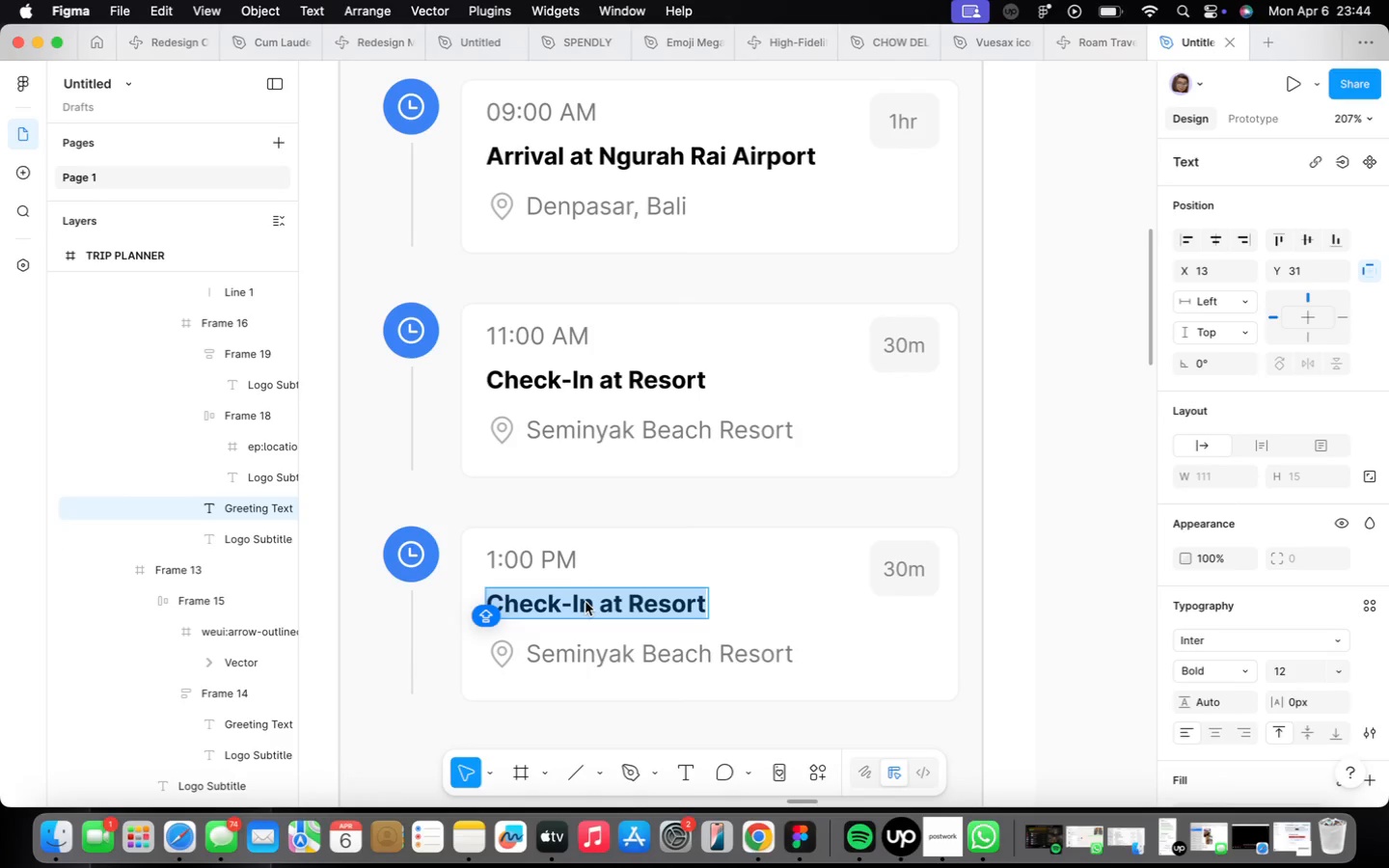 
type(Lunch at Ku De Ta)
 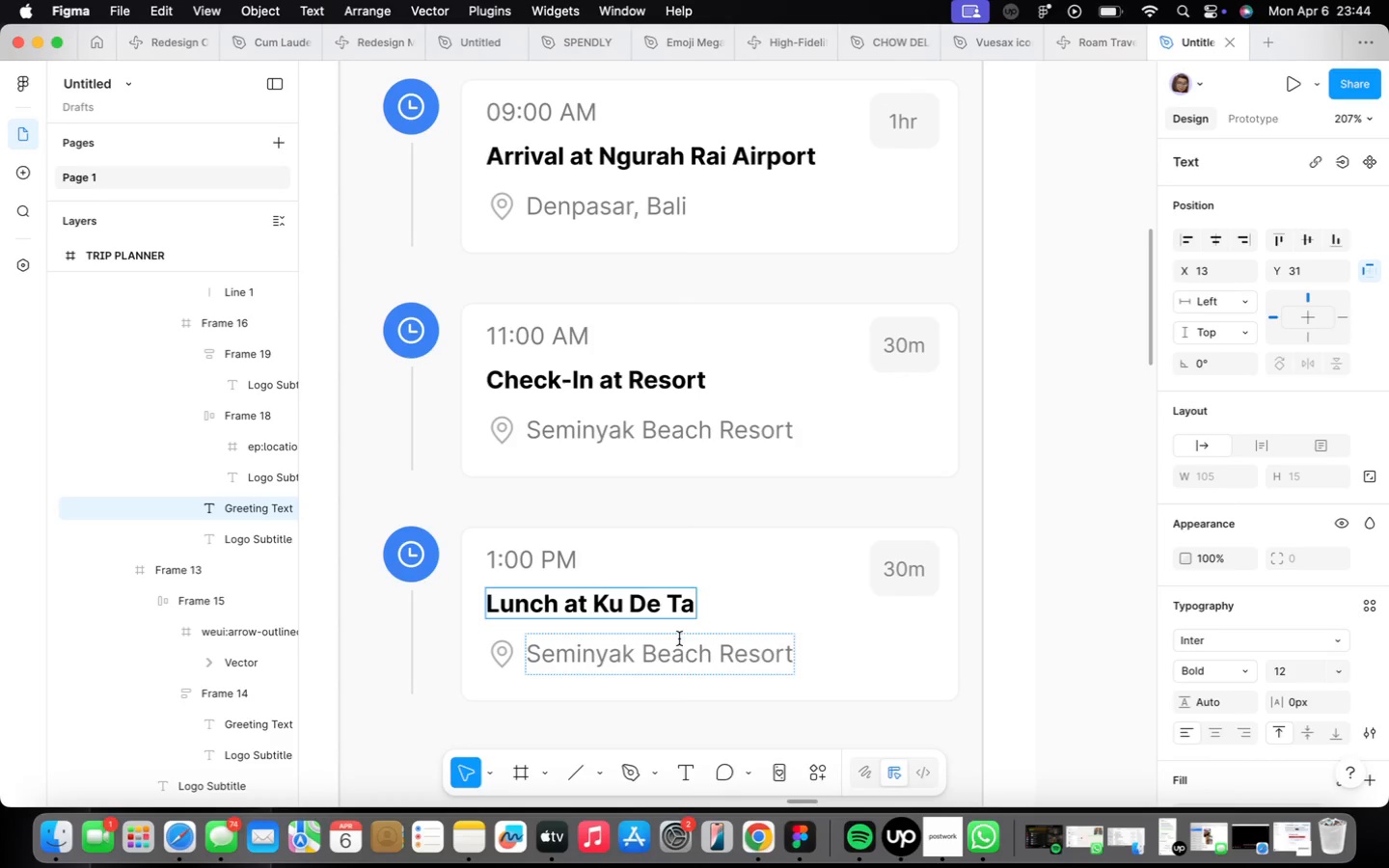 
left_click_drag(start_coordinate=[641, 655], to_coordinate=[782, 652])
 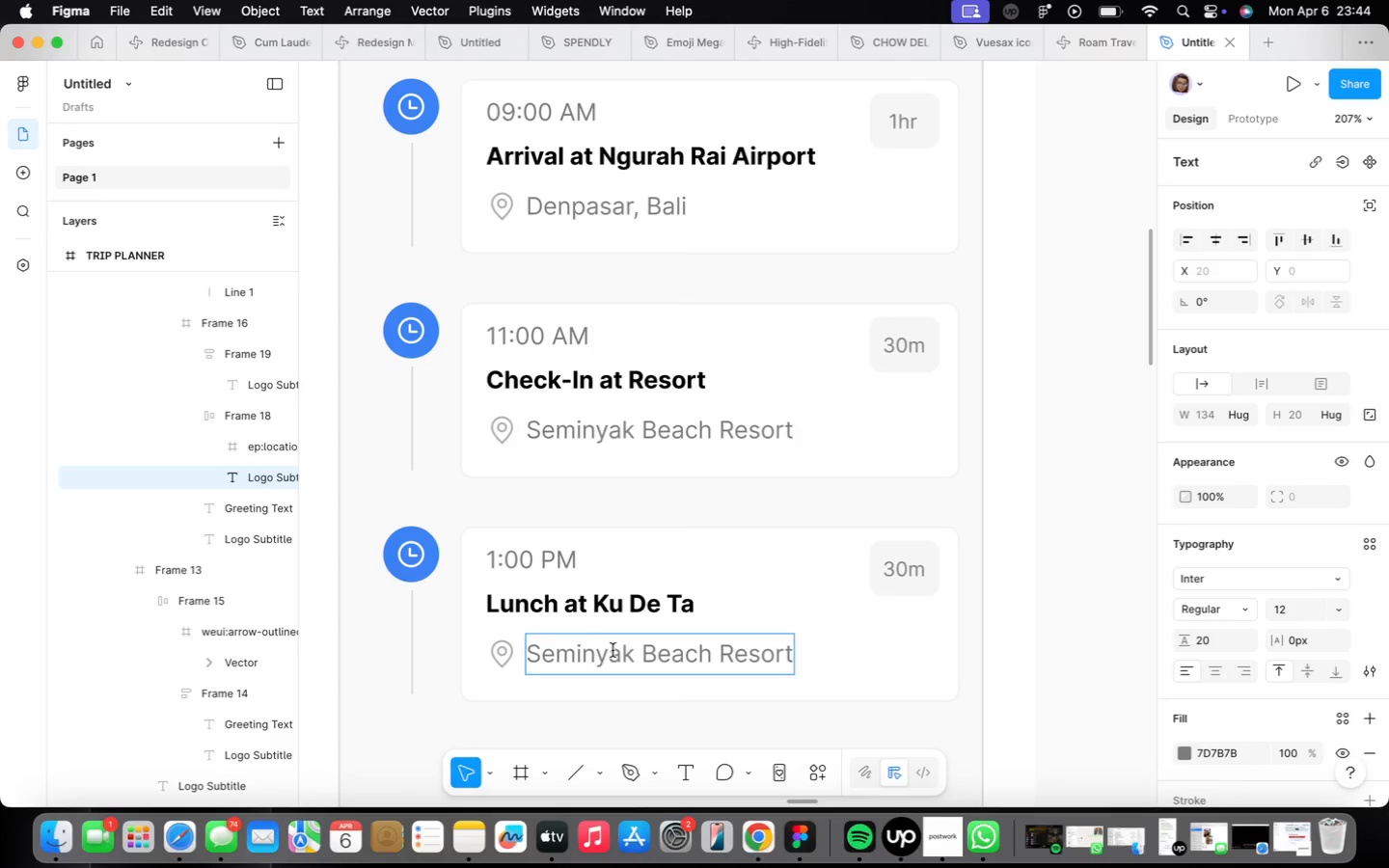 
left_click_drag(start_coordinate=[636, 650], to_coordinate=[794, 650])
 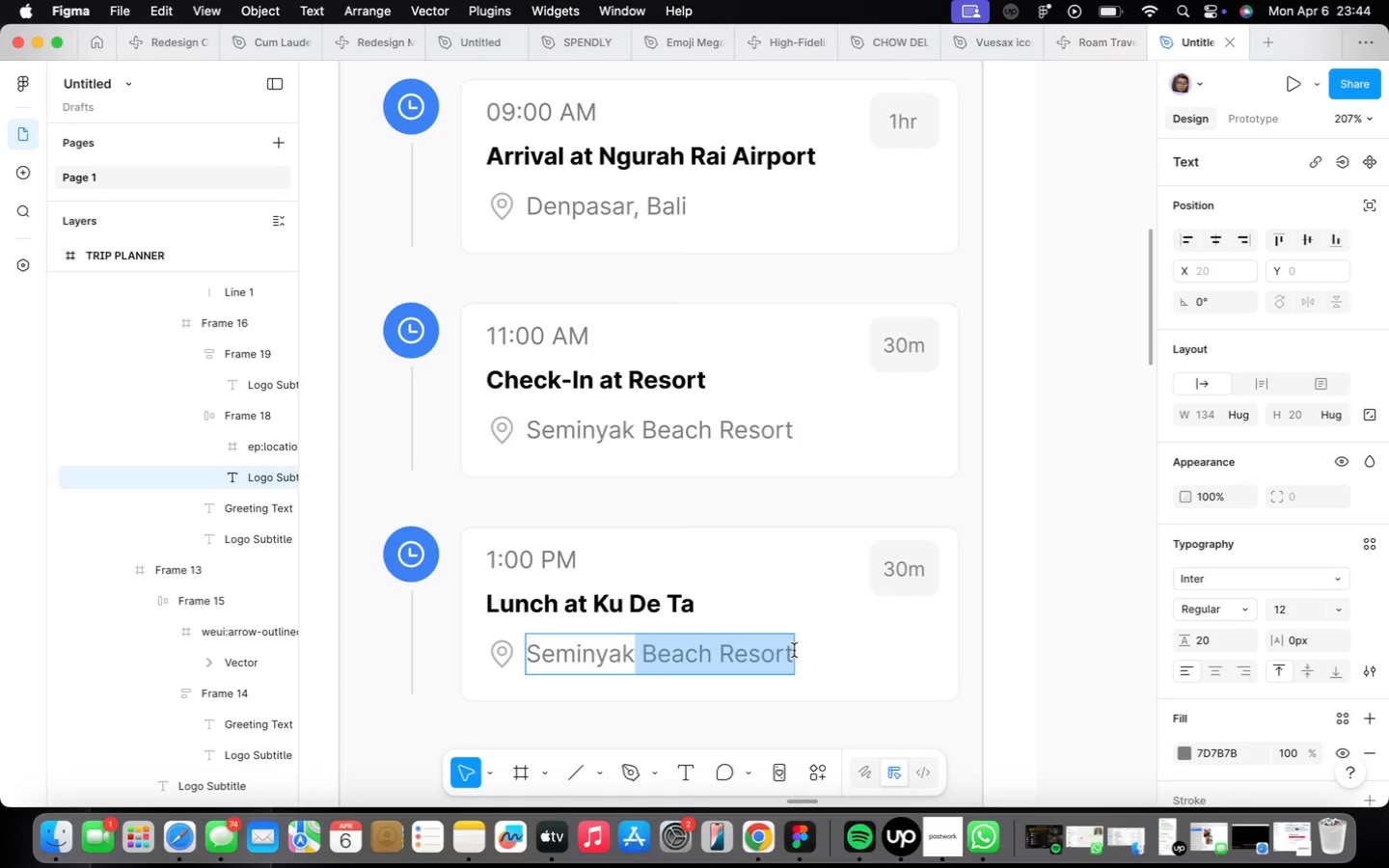 
key(Backspace)
 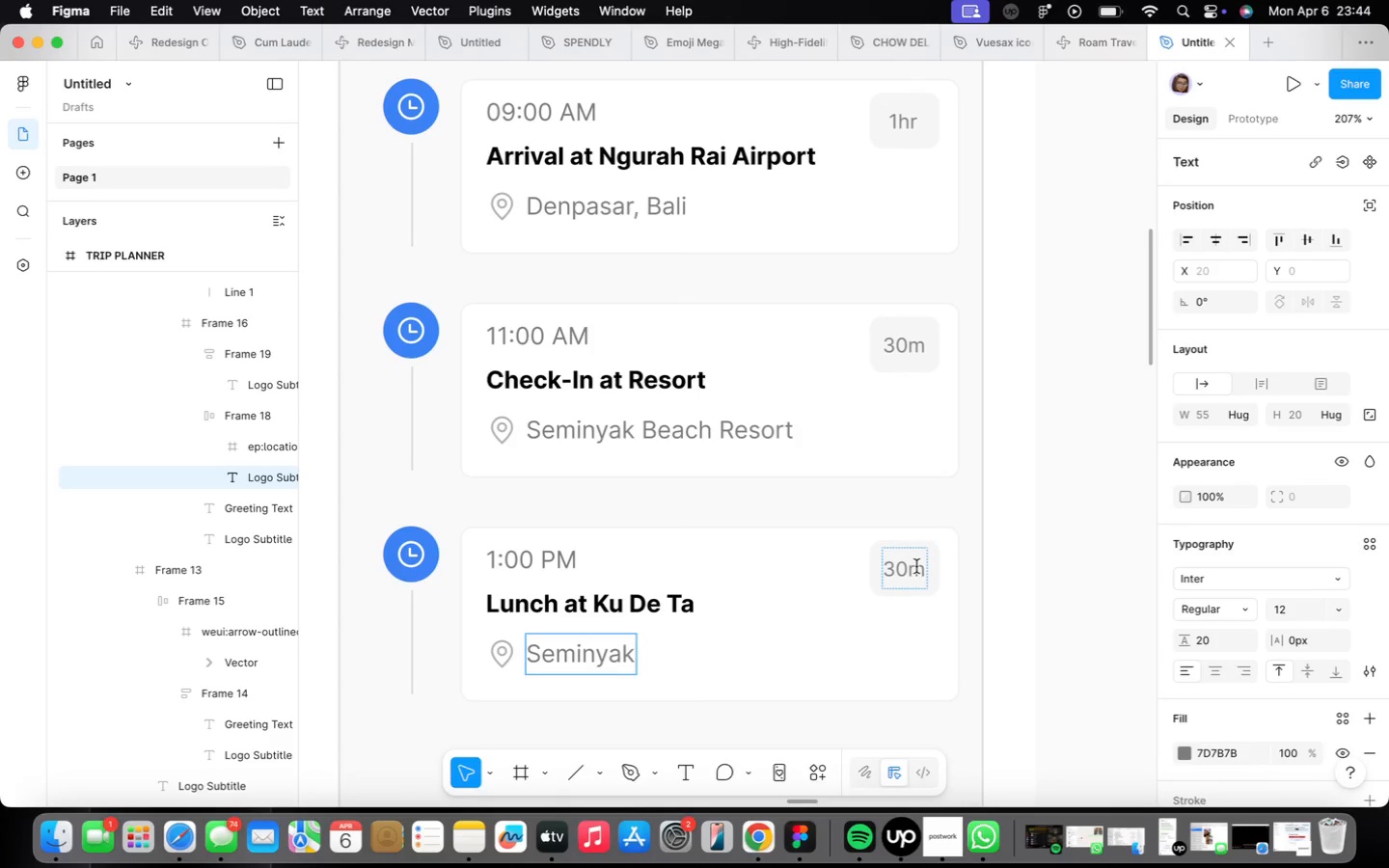 
wait(5.14)
 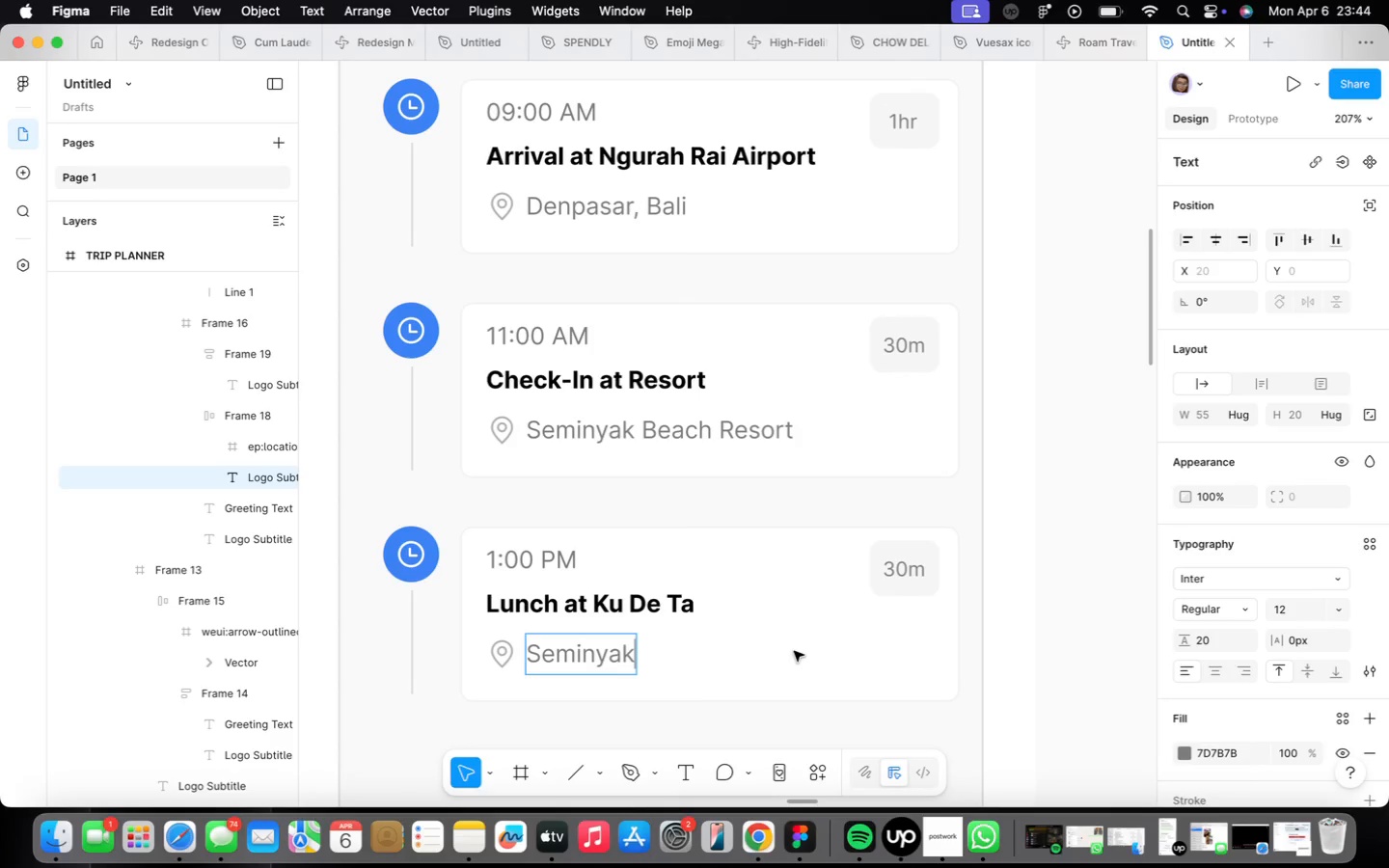 
left_click([911, 563])
 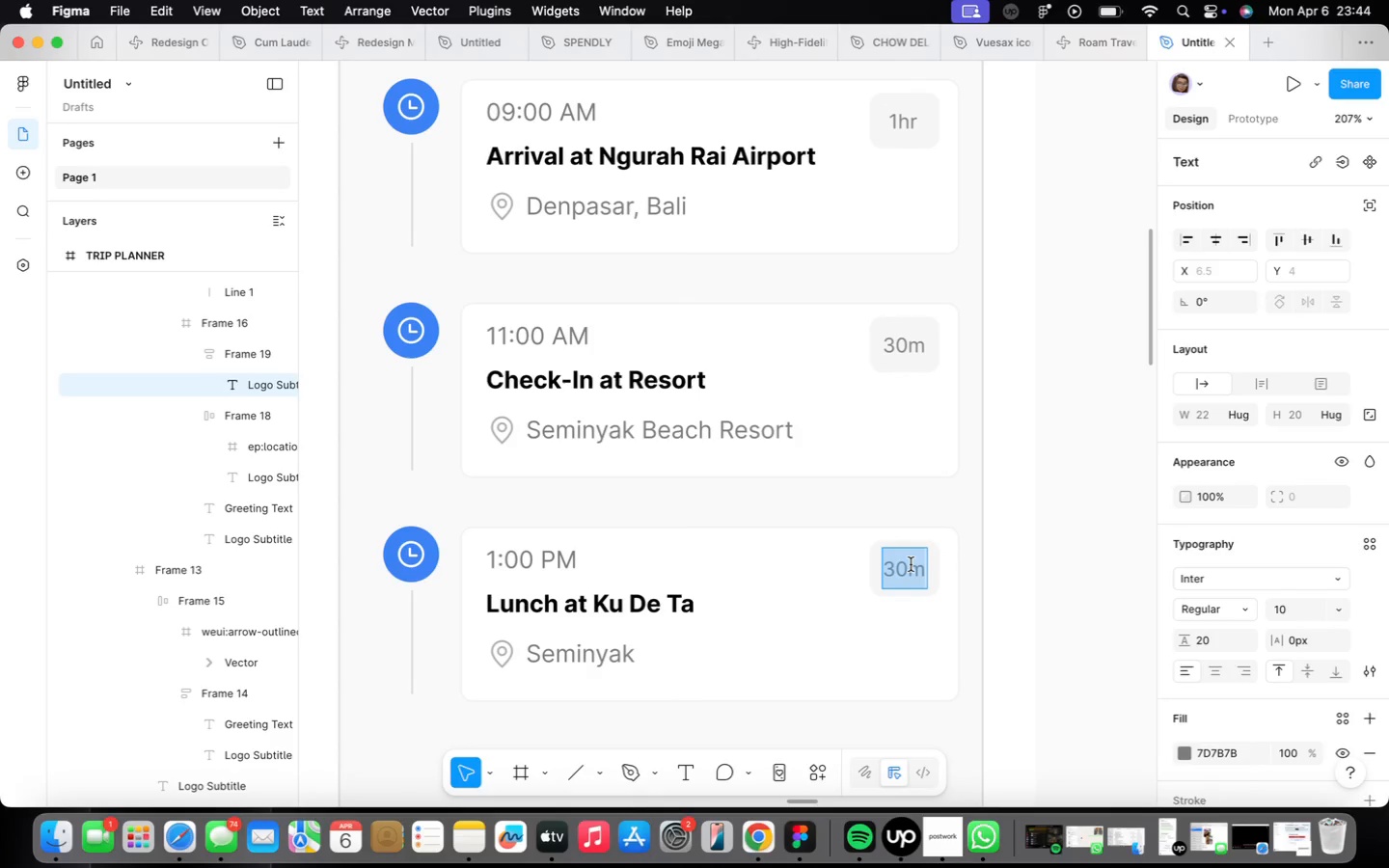 
key(CapsLock)
 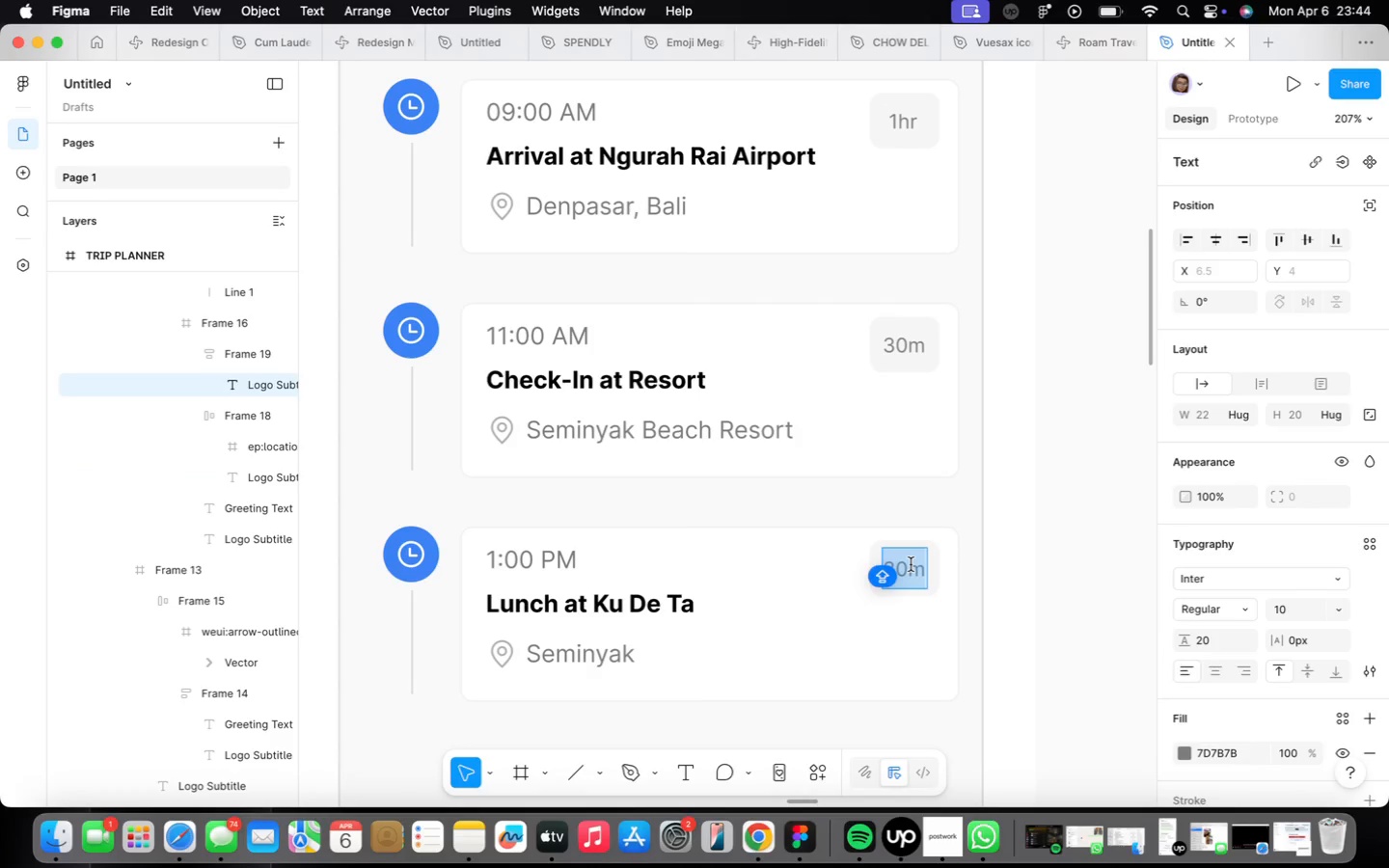 
key(1)
 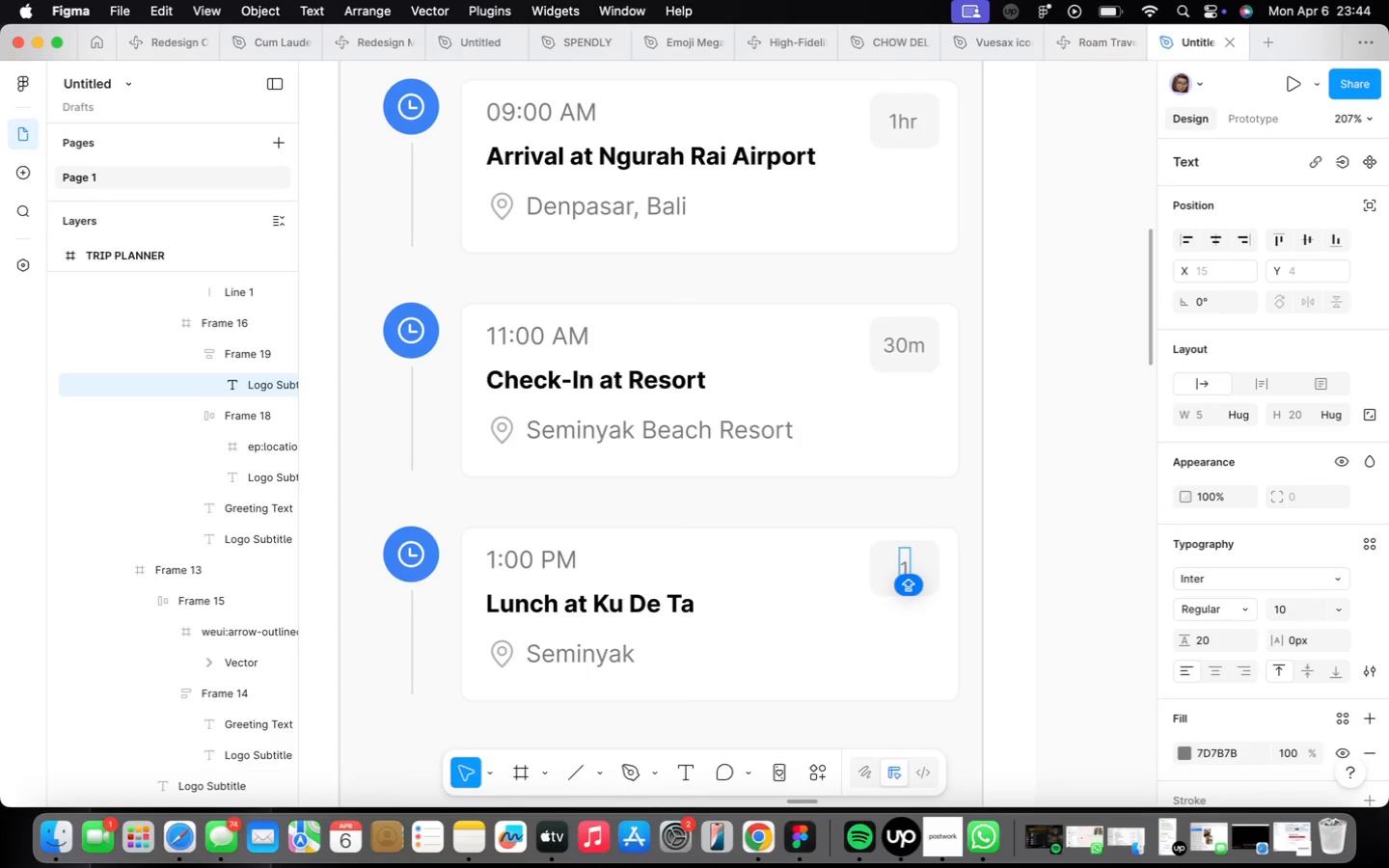 
key(CapsLock)
 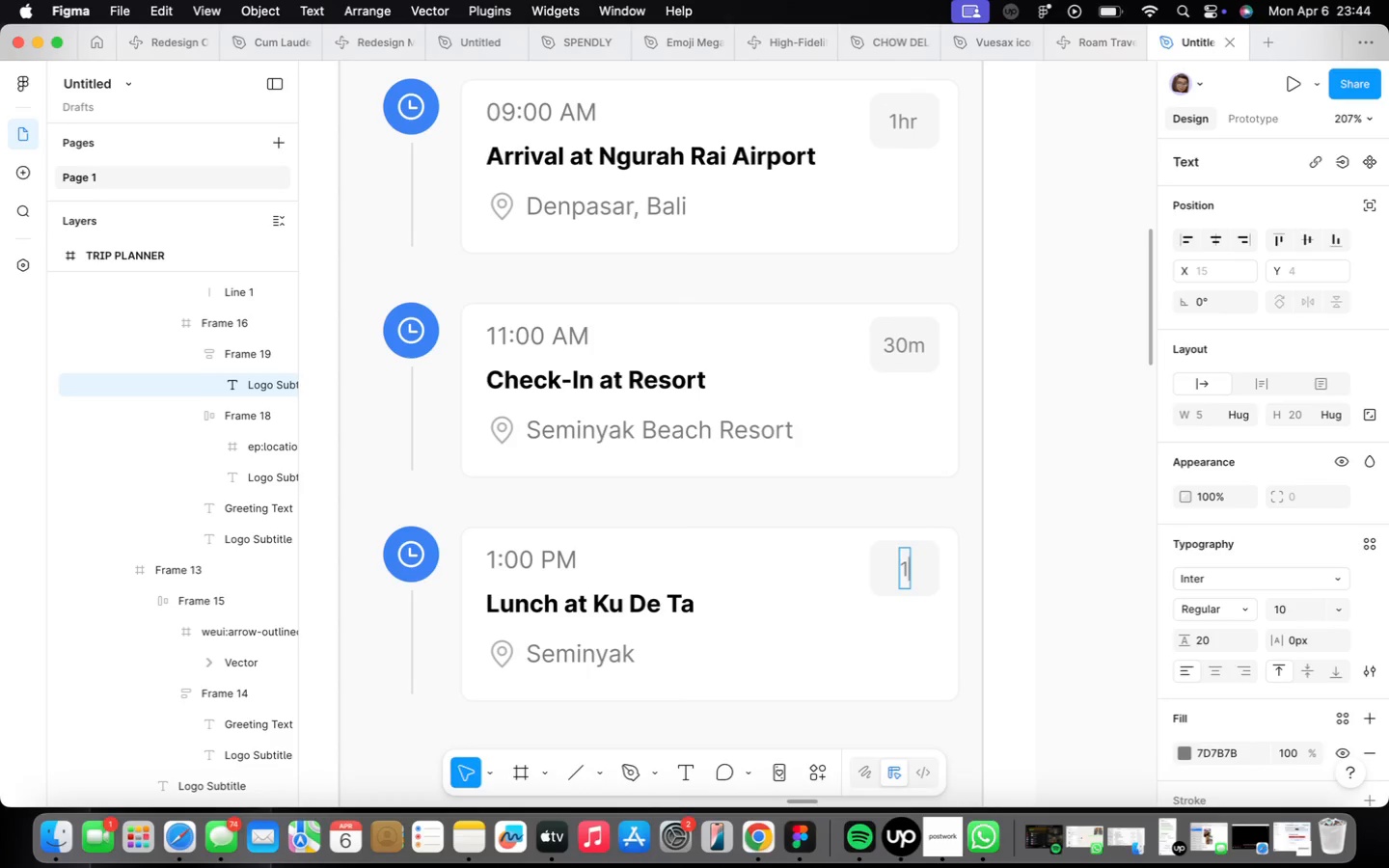 
key(Period)
 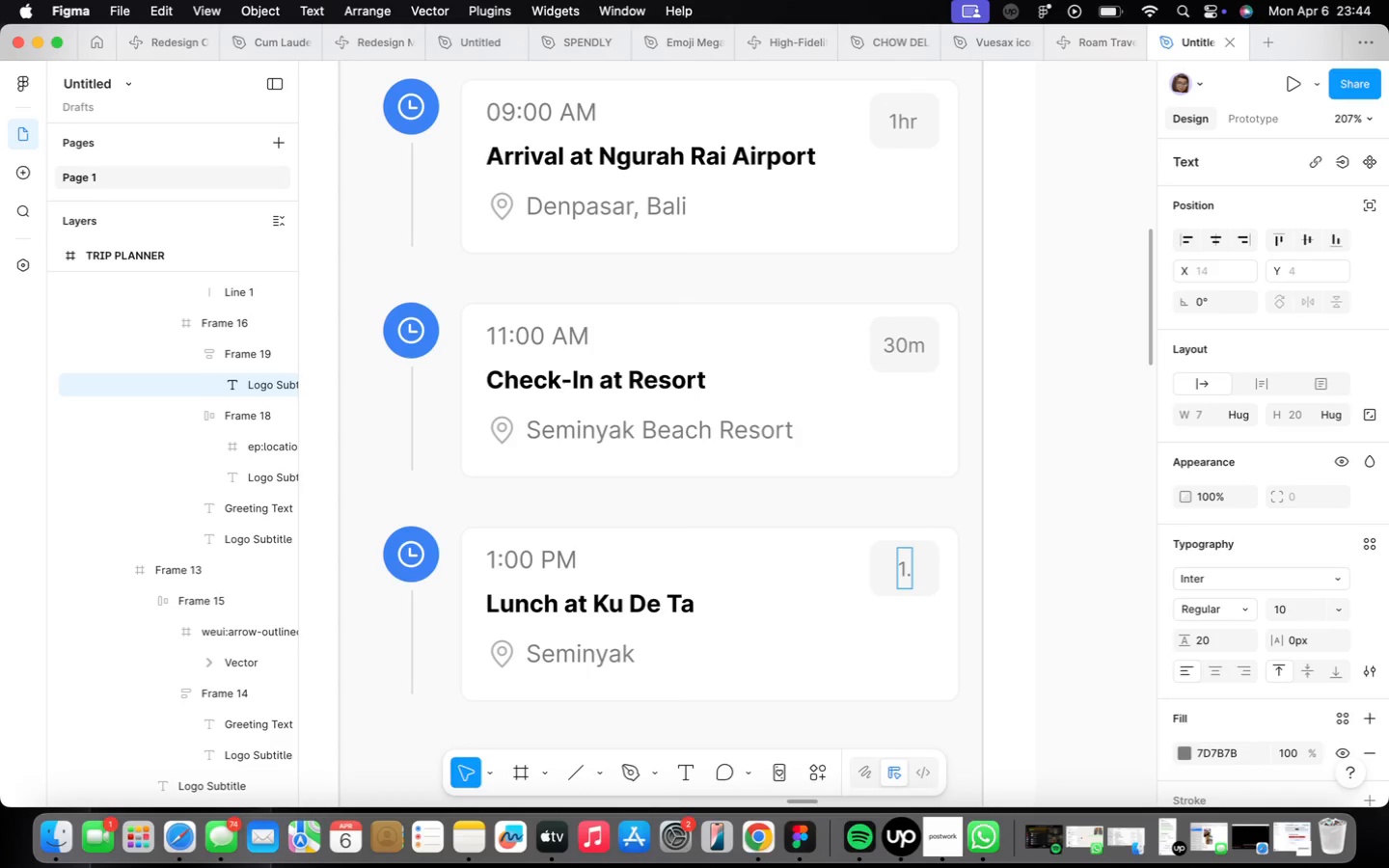 
key(CapsLock)
 